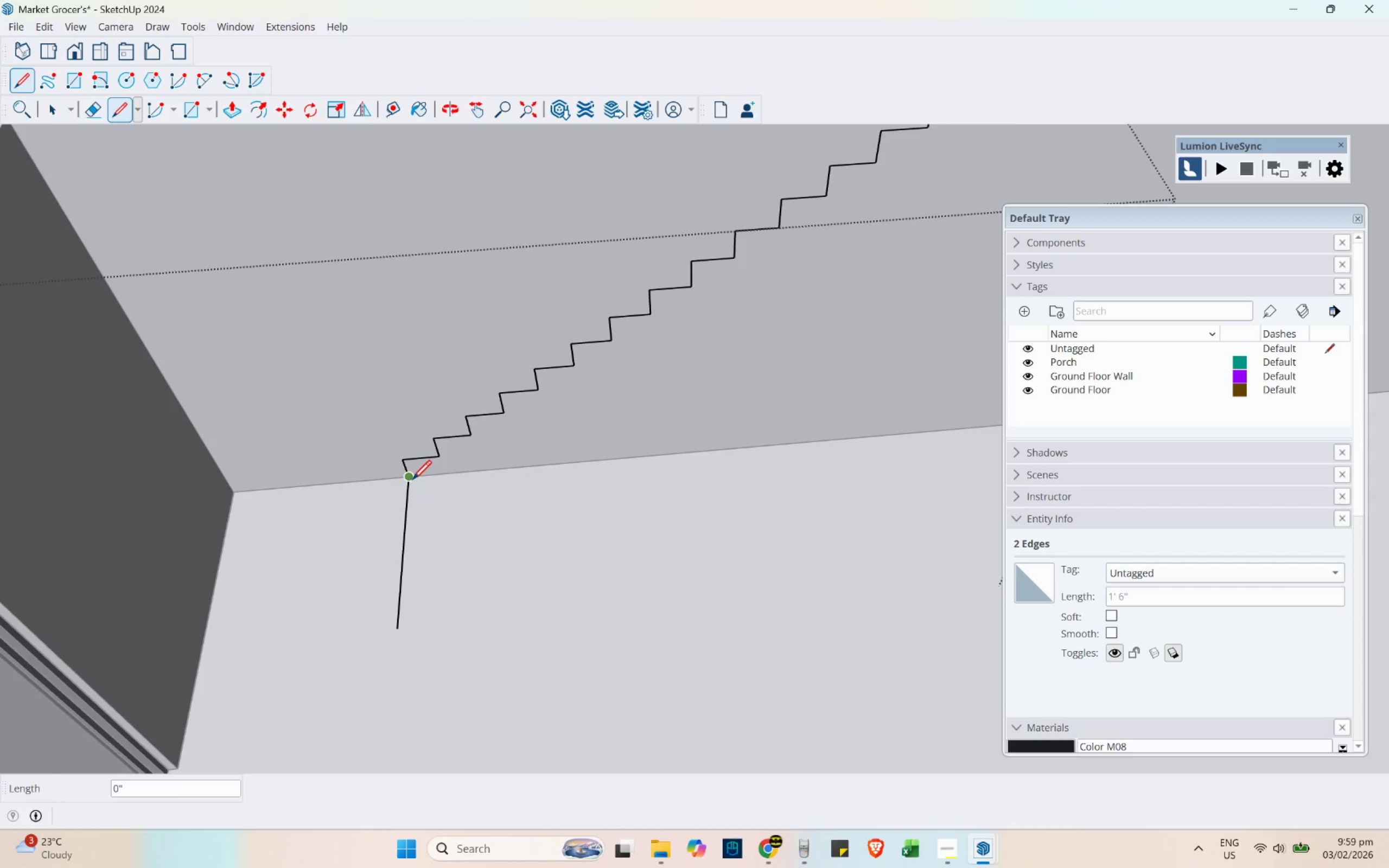 
scroll: coordinate [413, 479], scroll_direction: down, amount: 2.0
 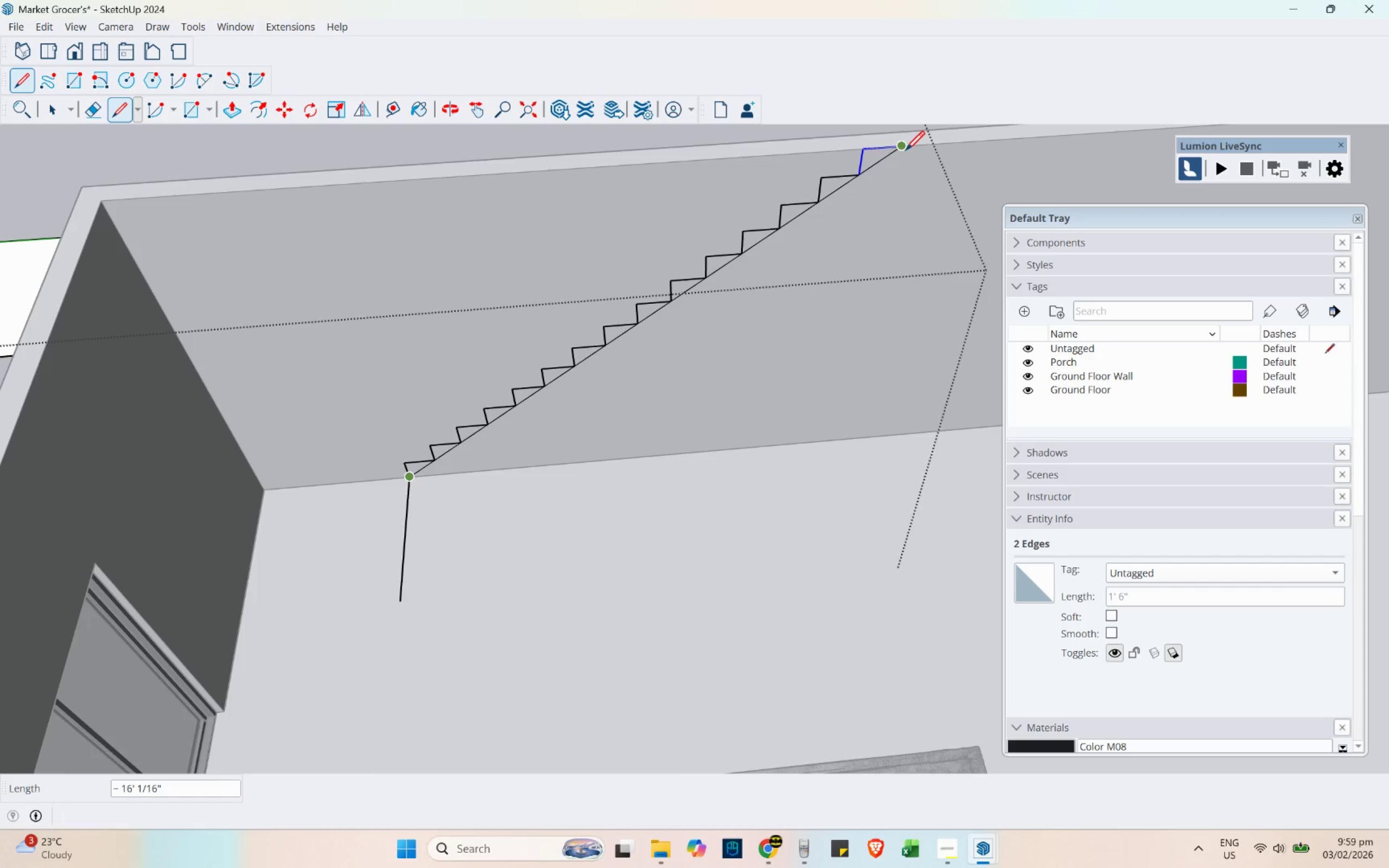 
left_click([904, 148])
 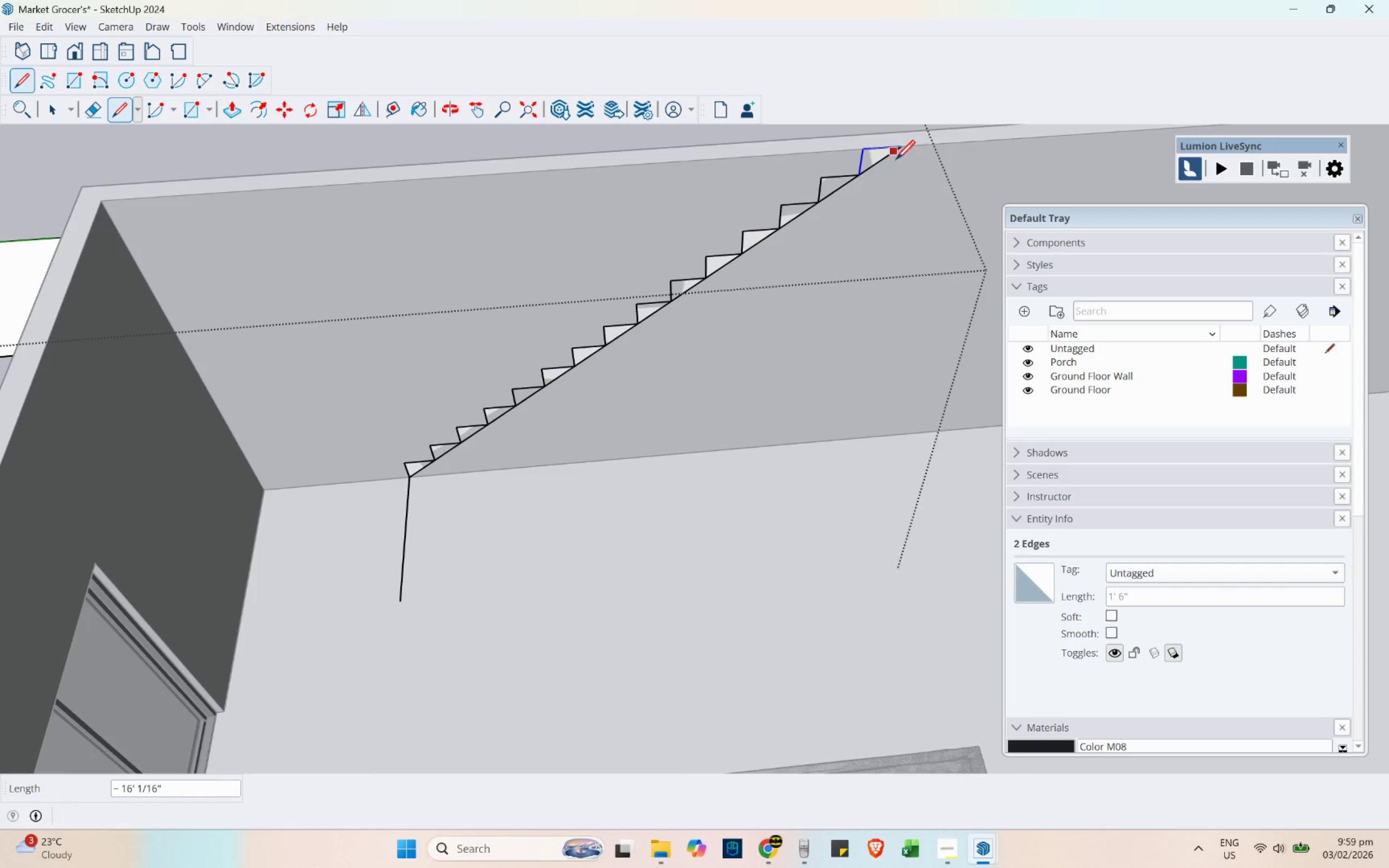 
key(Space)
 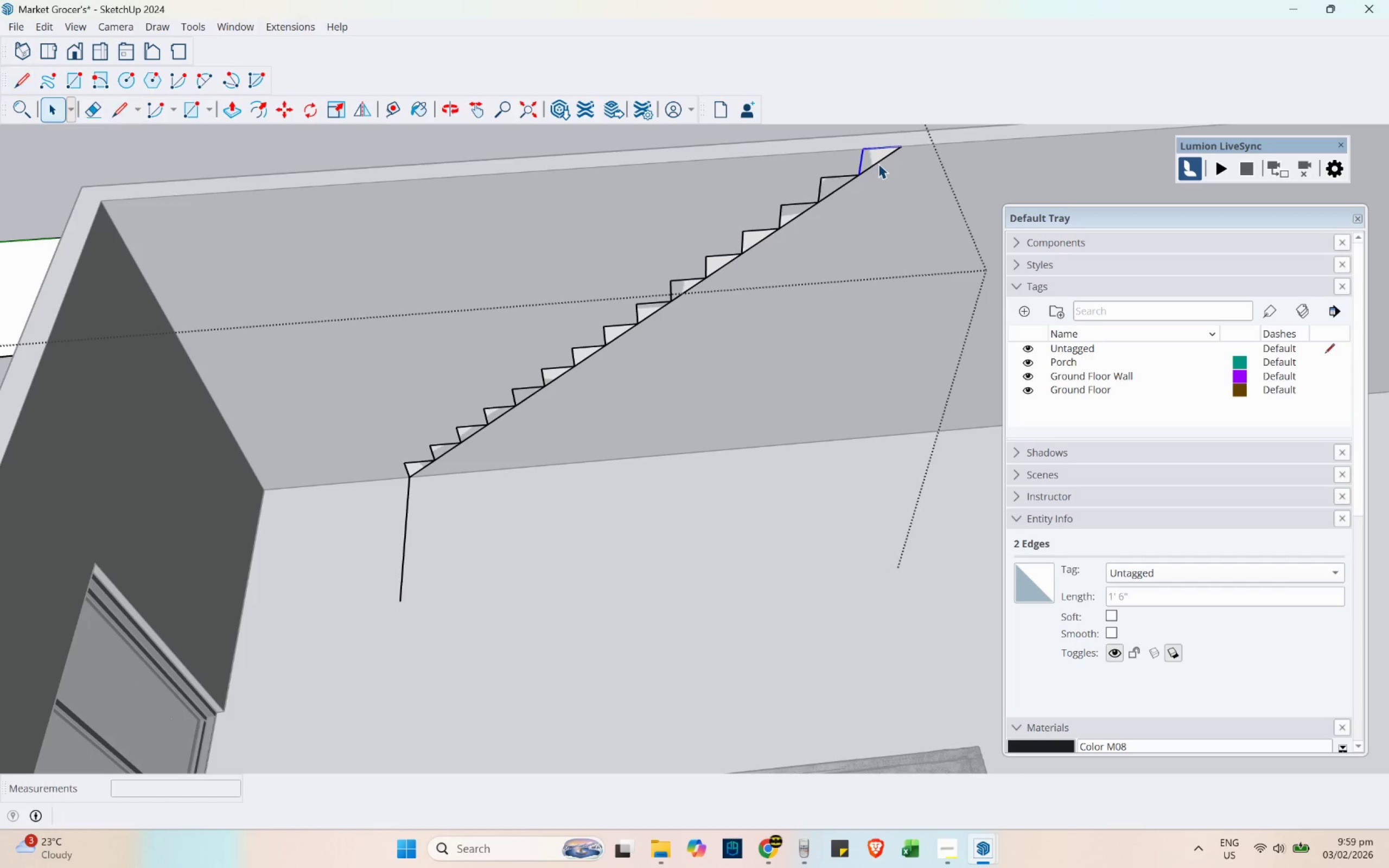 
left_click([878, 163])
 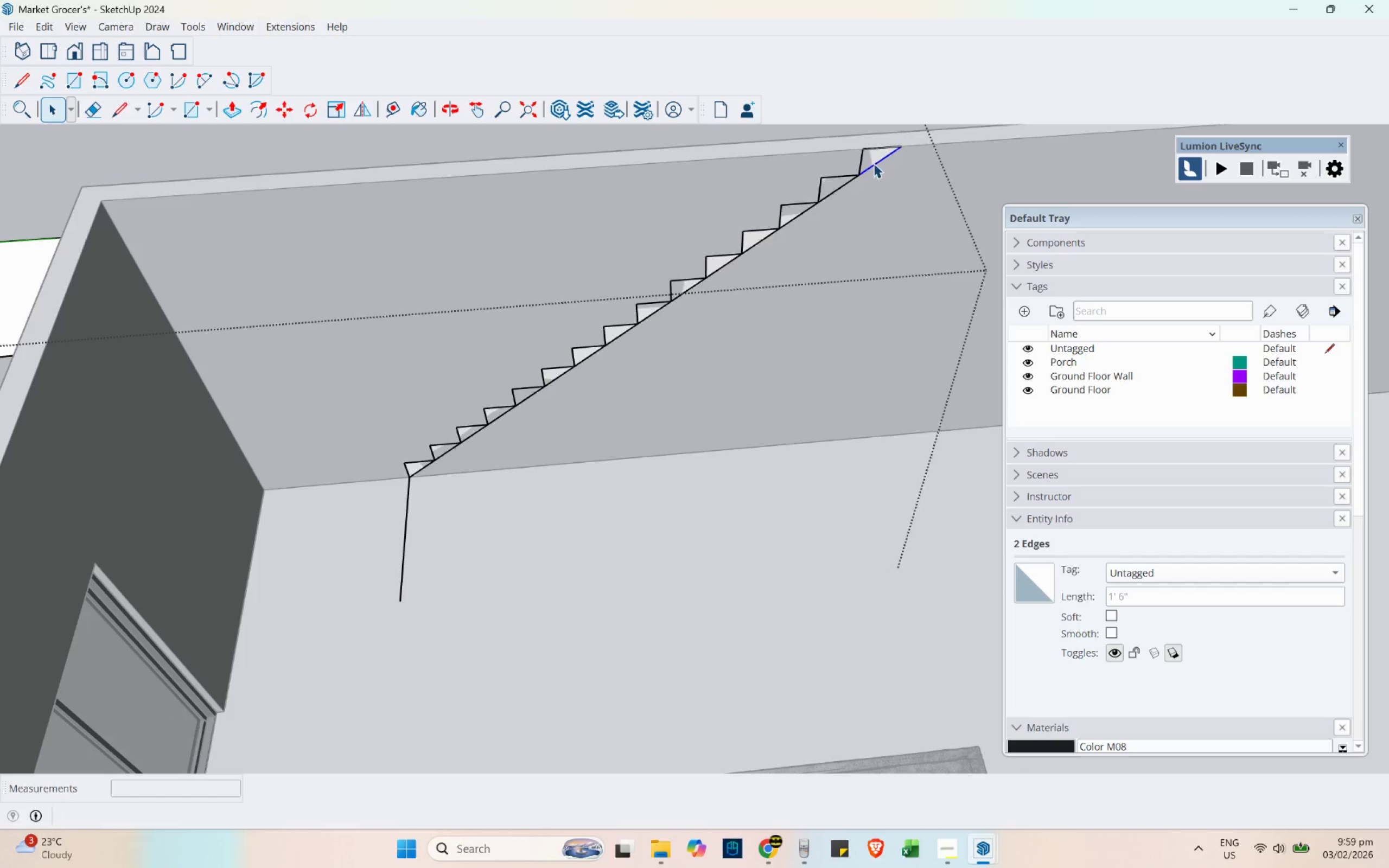 
key(M)
 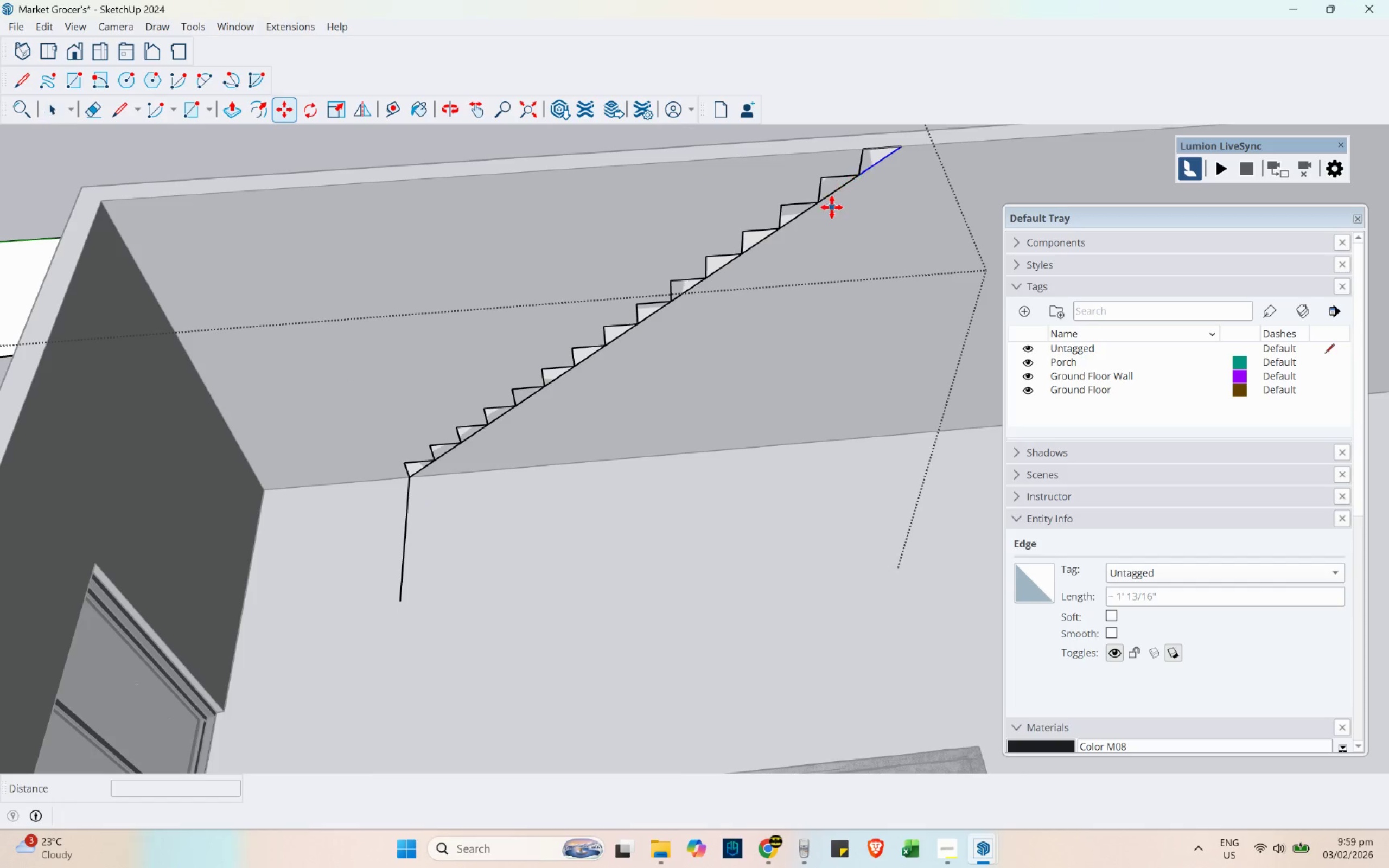 
key(Control+ControlLeft)
 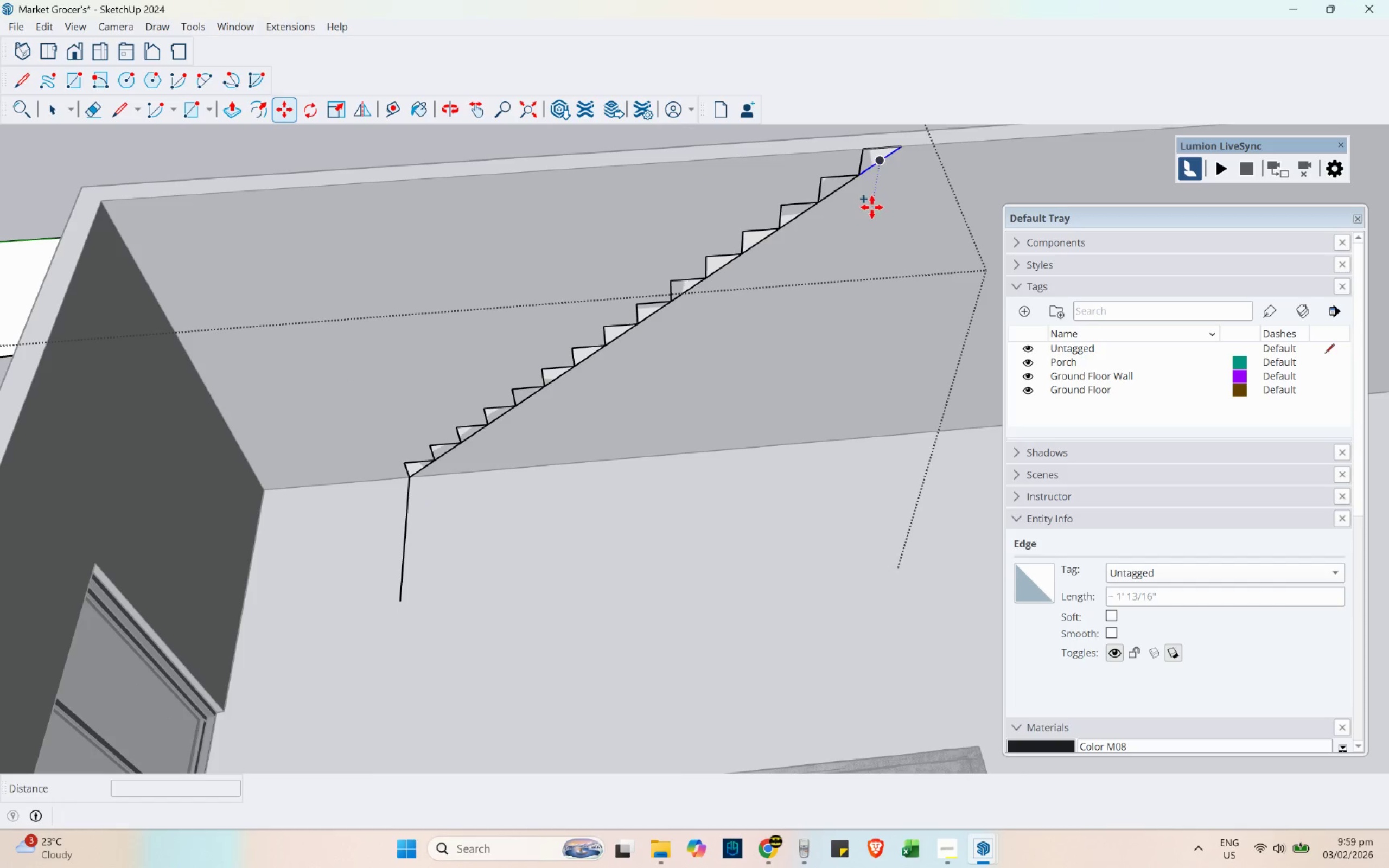 
key(Escape)
 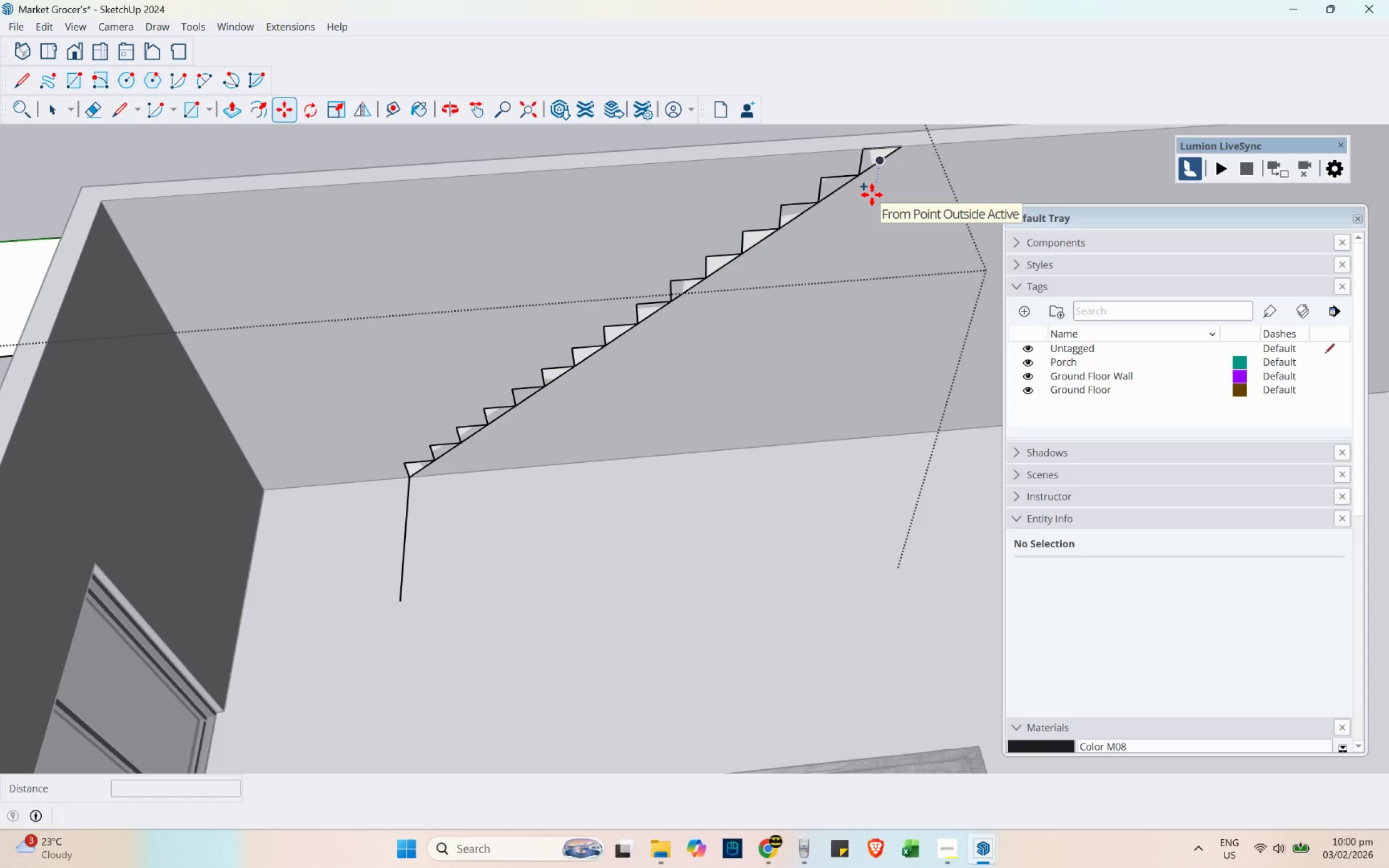 
key(Control+Z)
 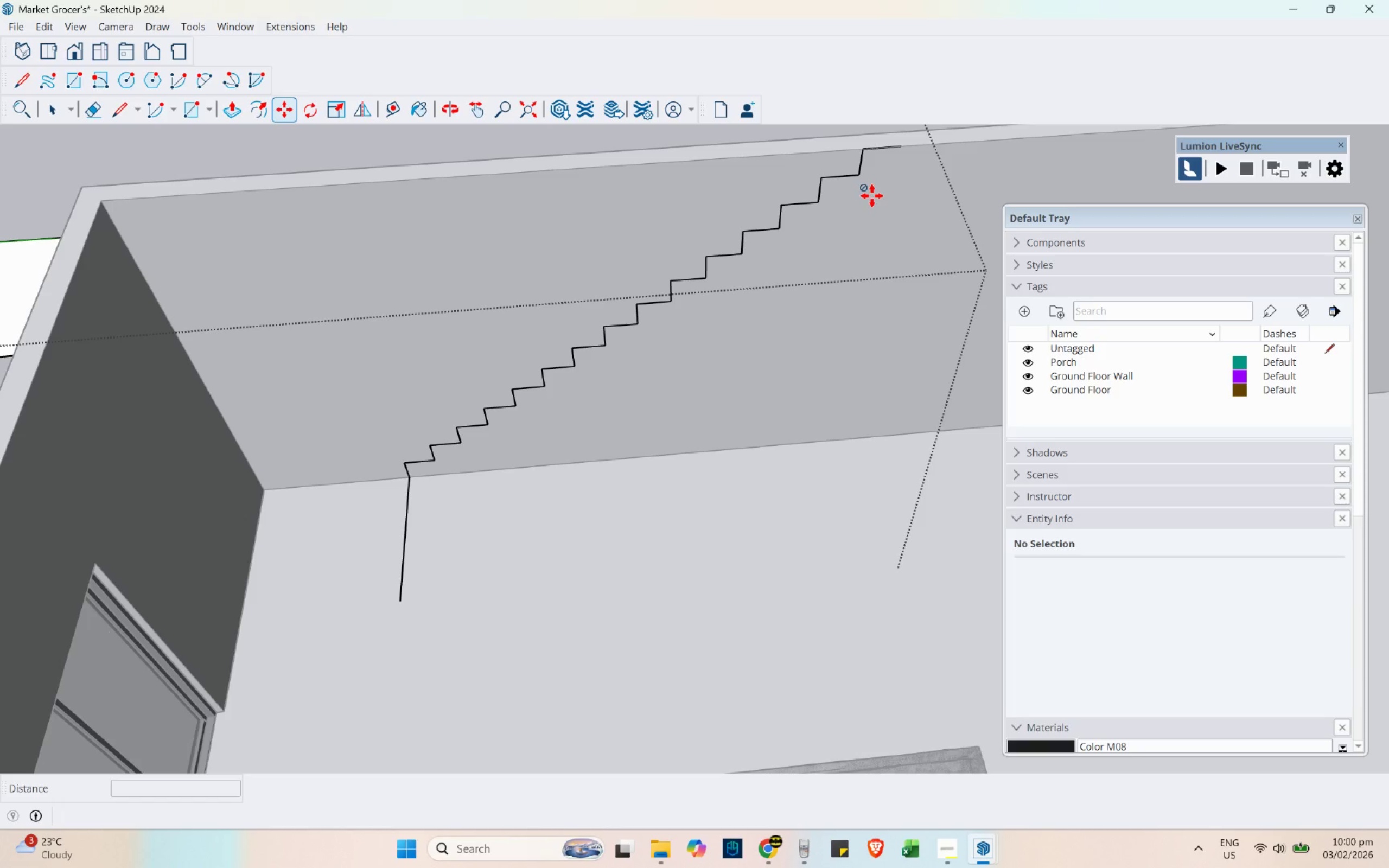 
key(Space)
 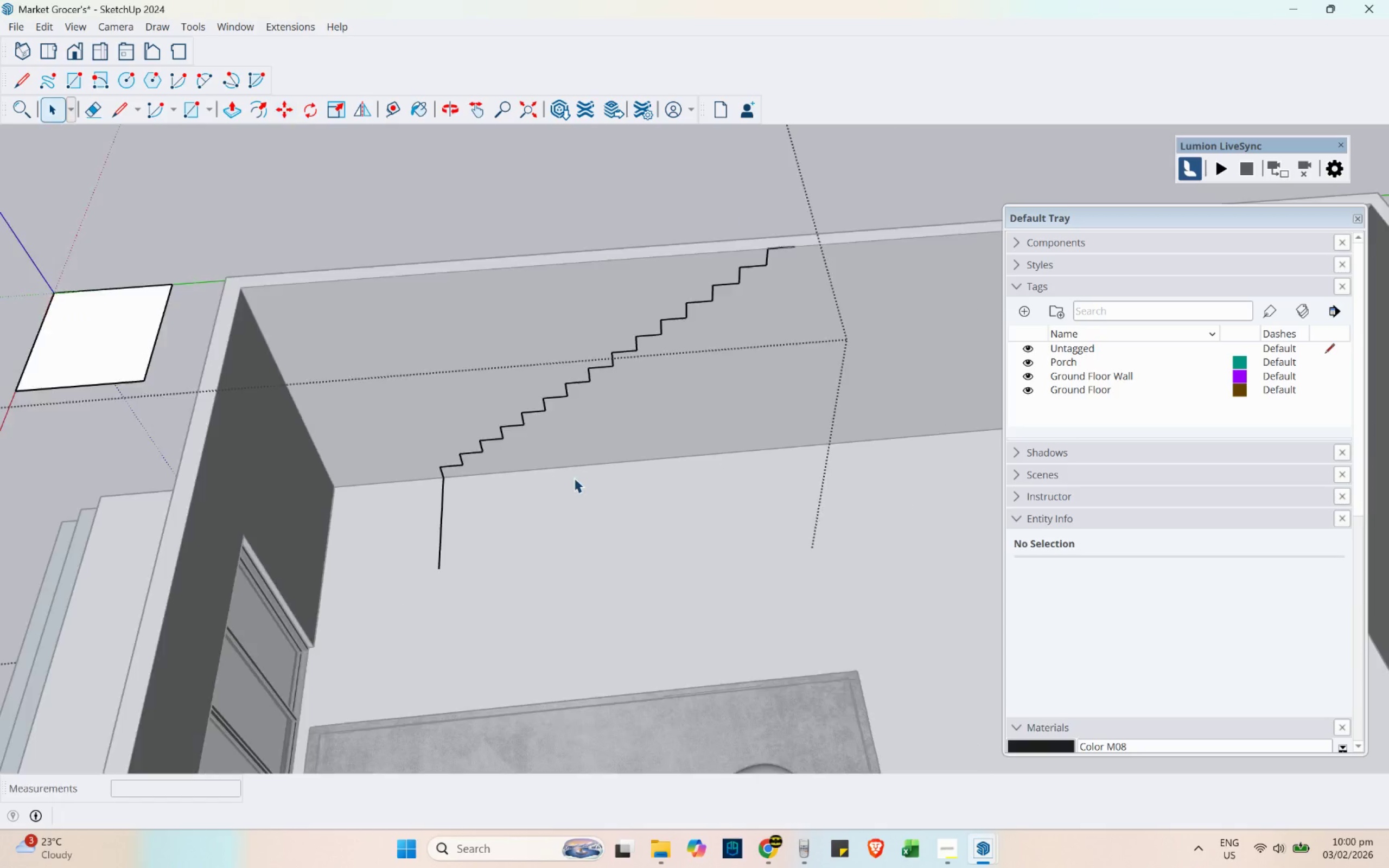 
scroll: coordinate [575, 478], scroll_direction: down, amount: 5.0
 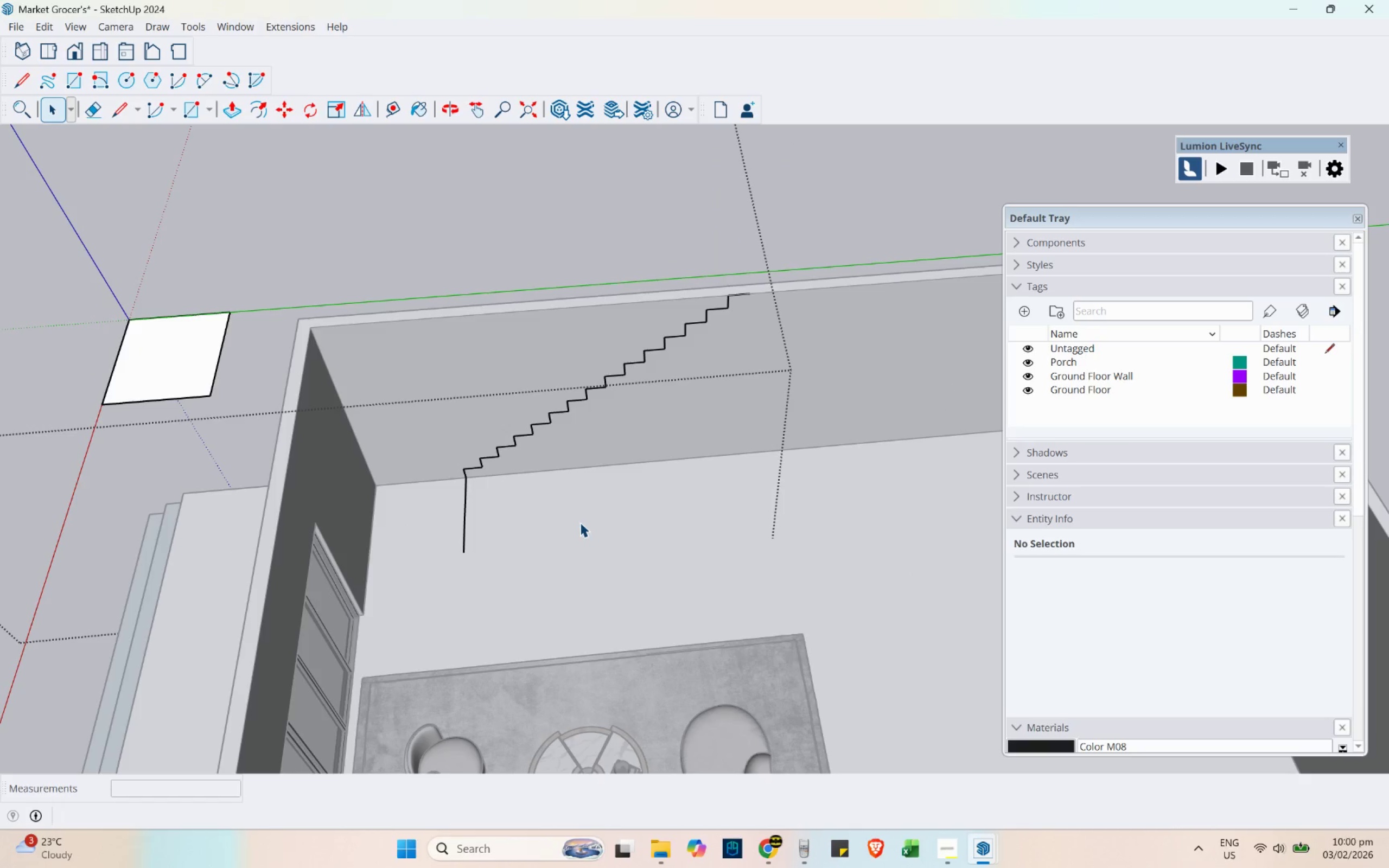 
scroll: coordinate [442, 480], scroll_direction: up, amount: 4.0
 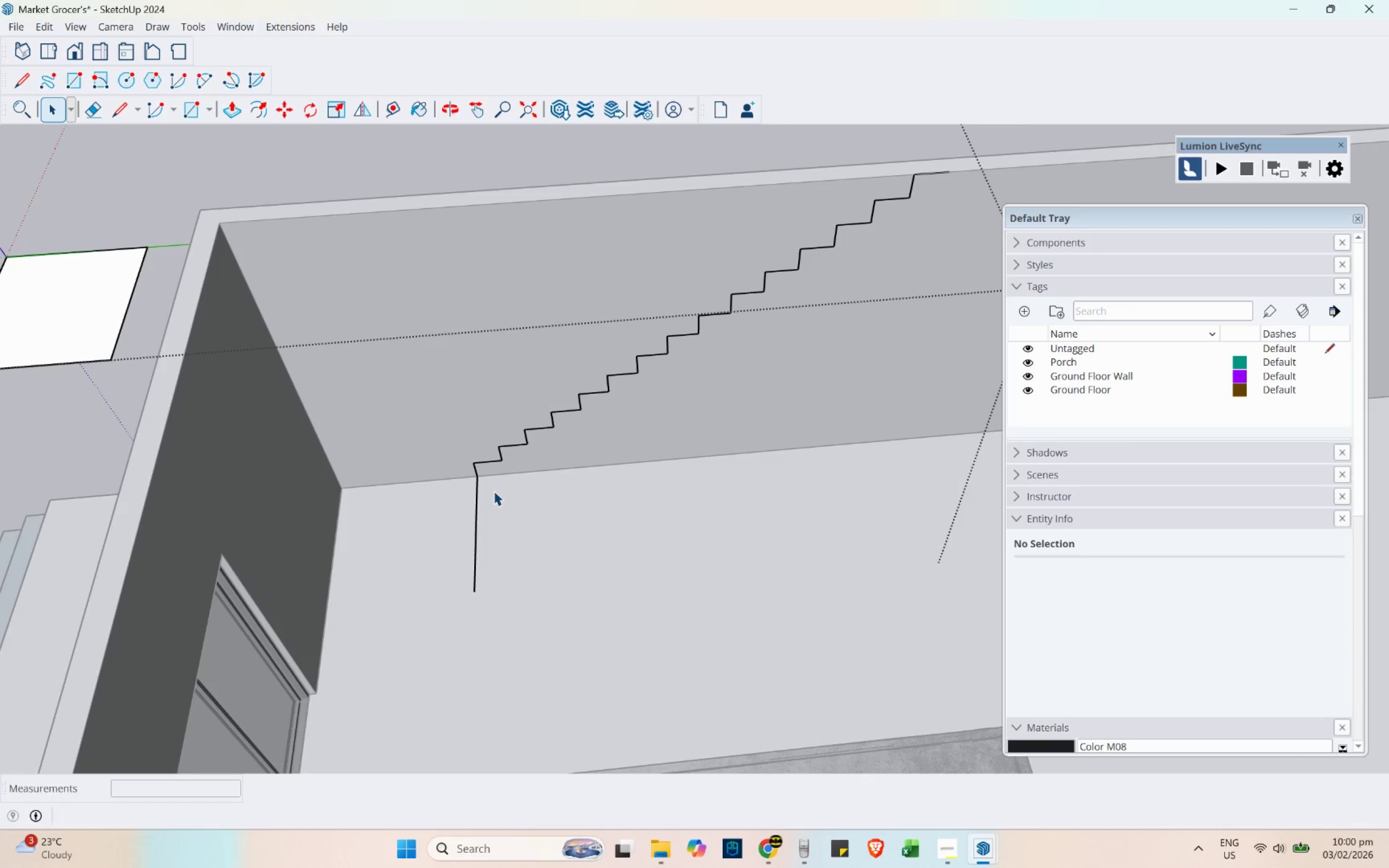 
key(L)
 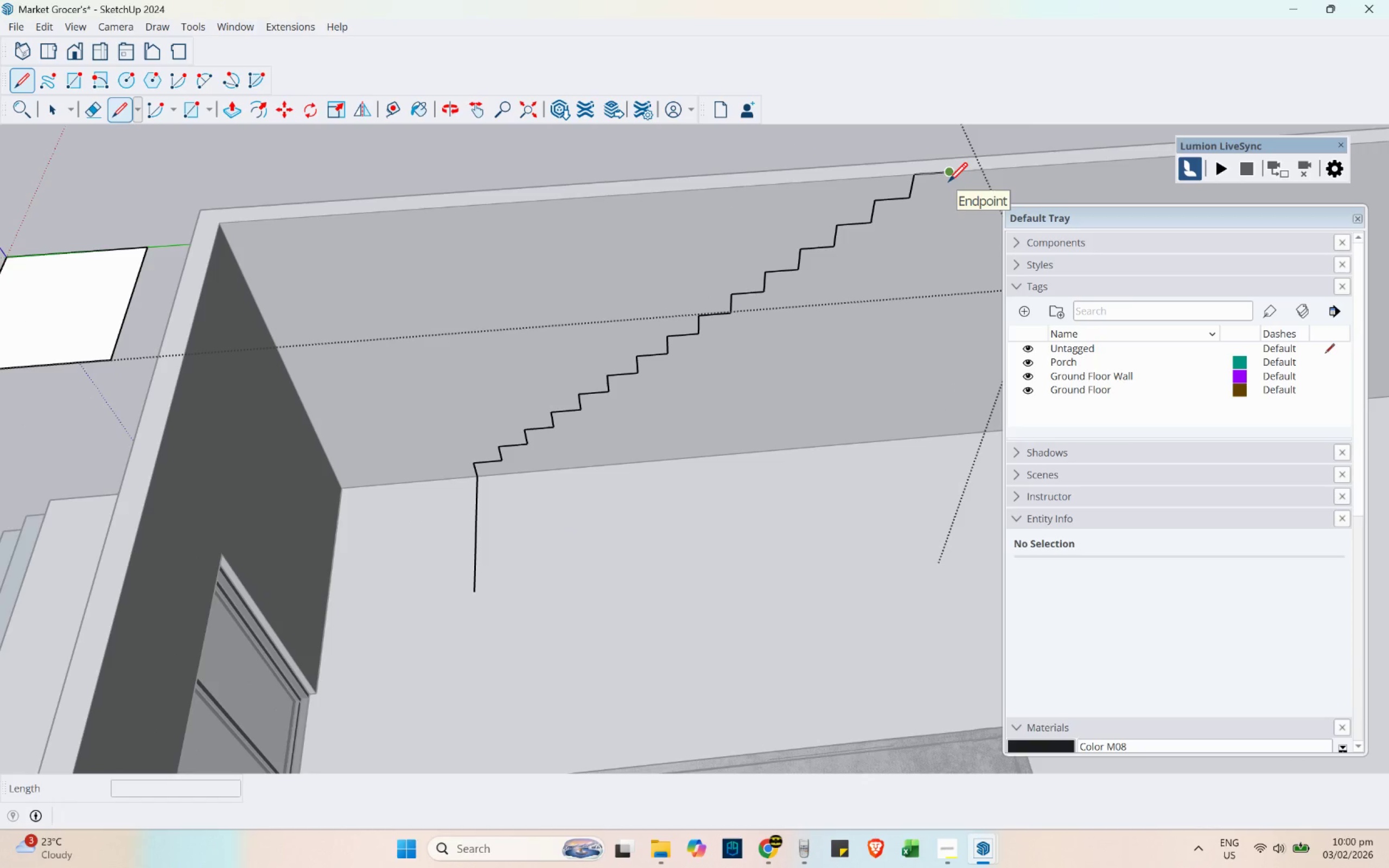 
left_click([948, 181])
 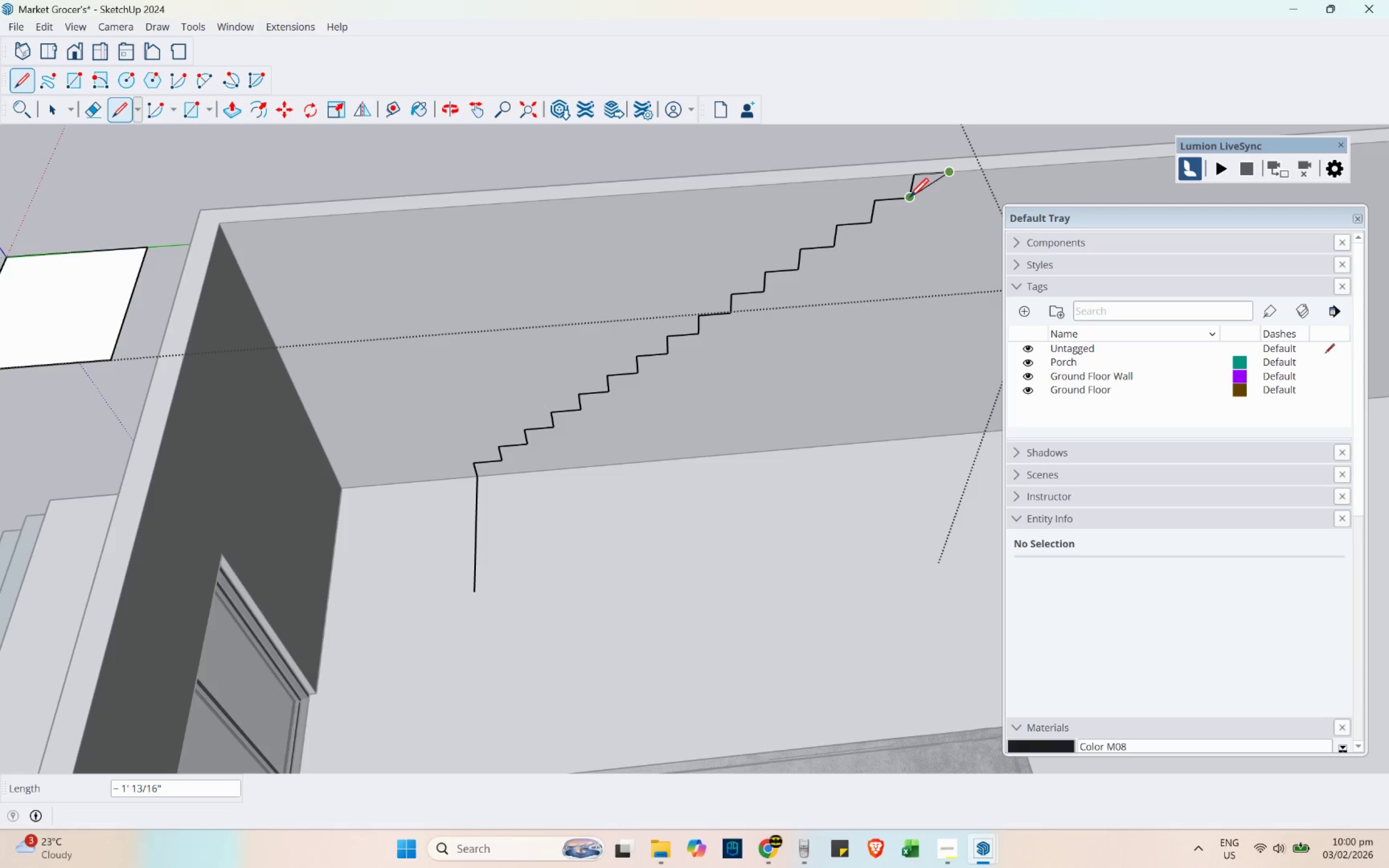 
key(Escape)
 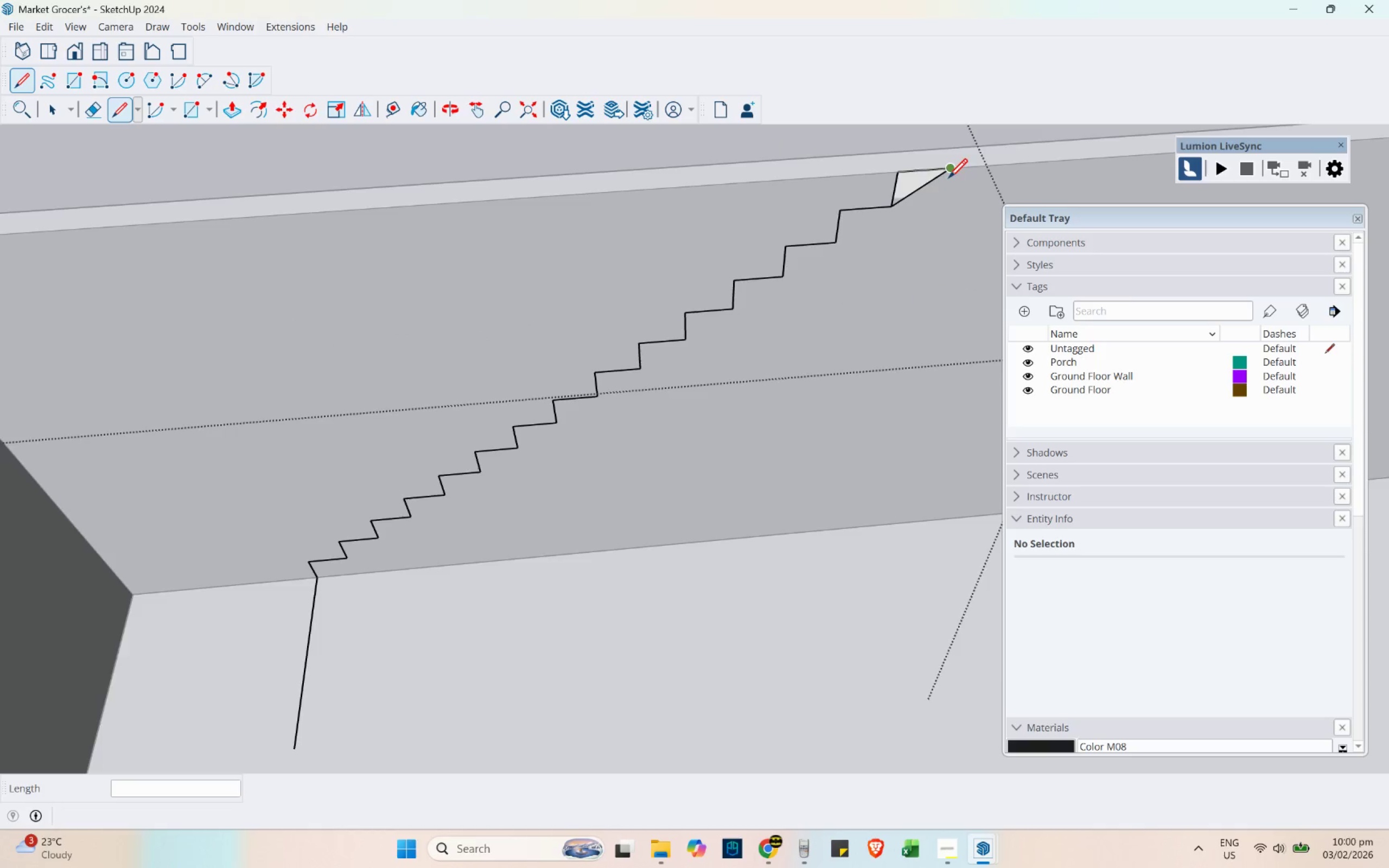 
scroll: coordinate [948, 175], scroll_direction: up, amount: 9.0
 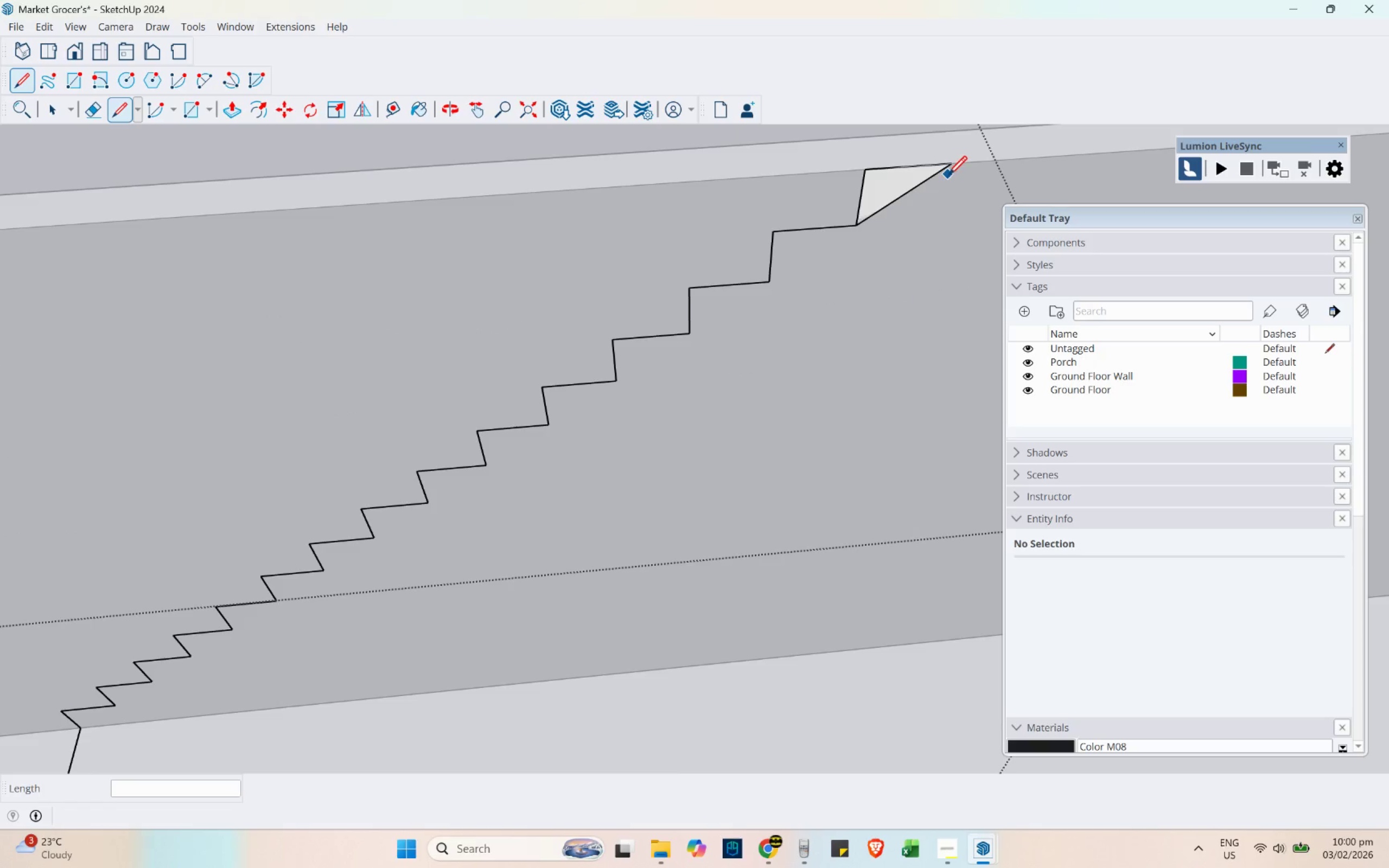 
key(Space)
 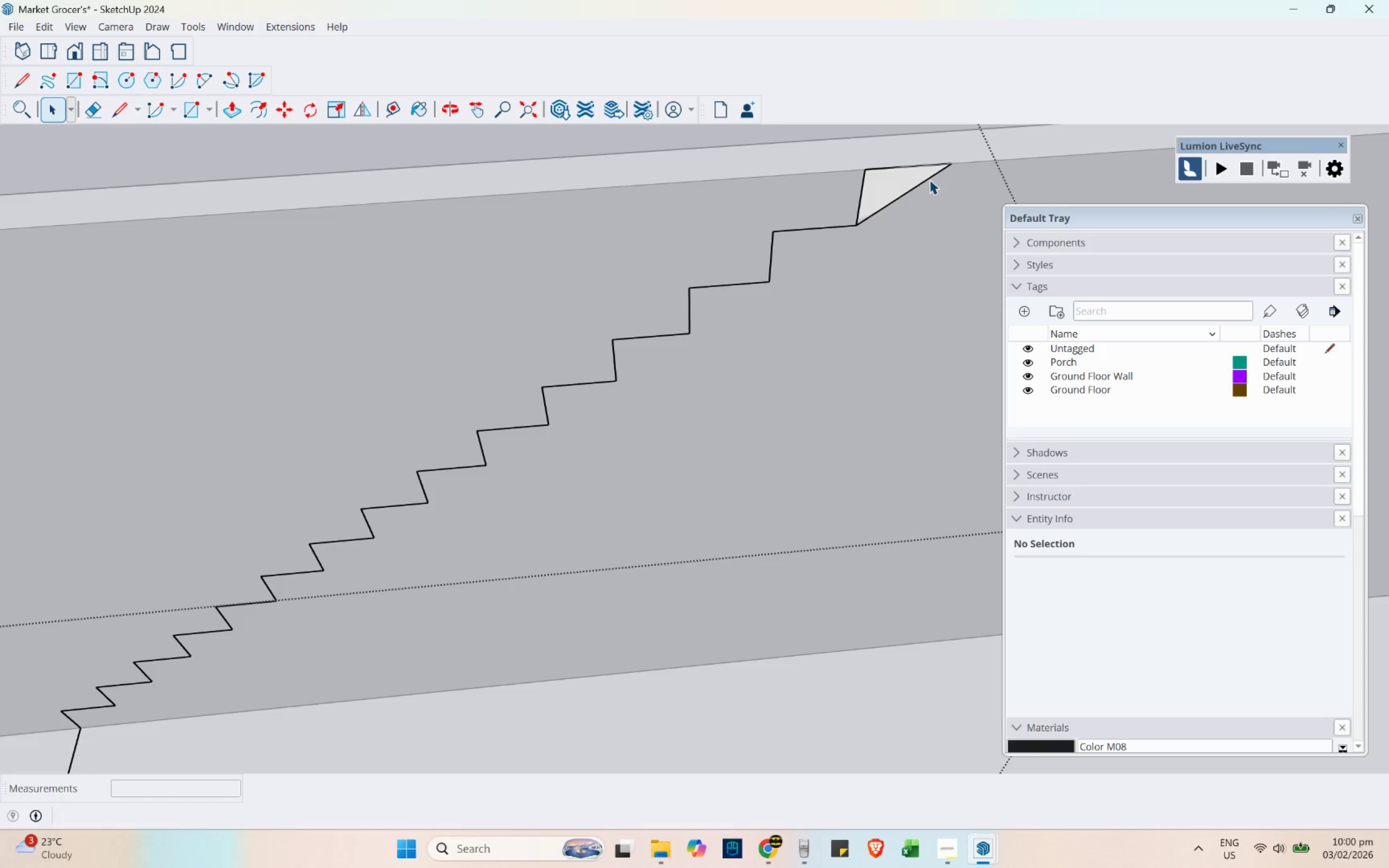 
left_click([929, 180])
 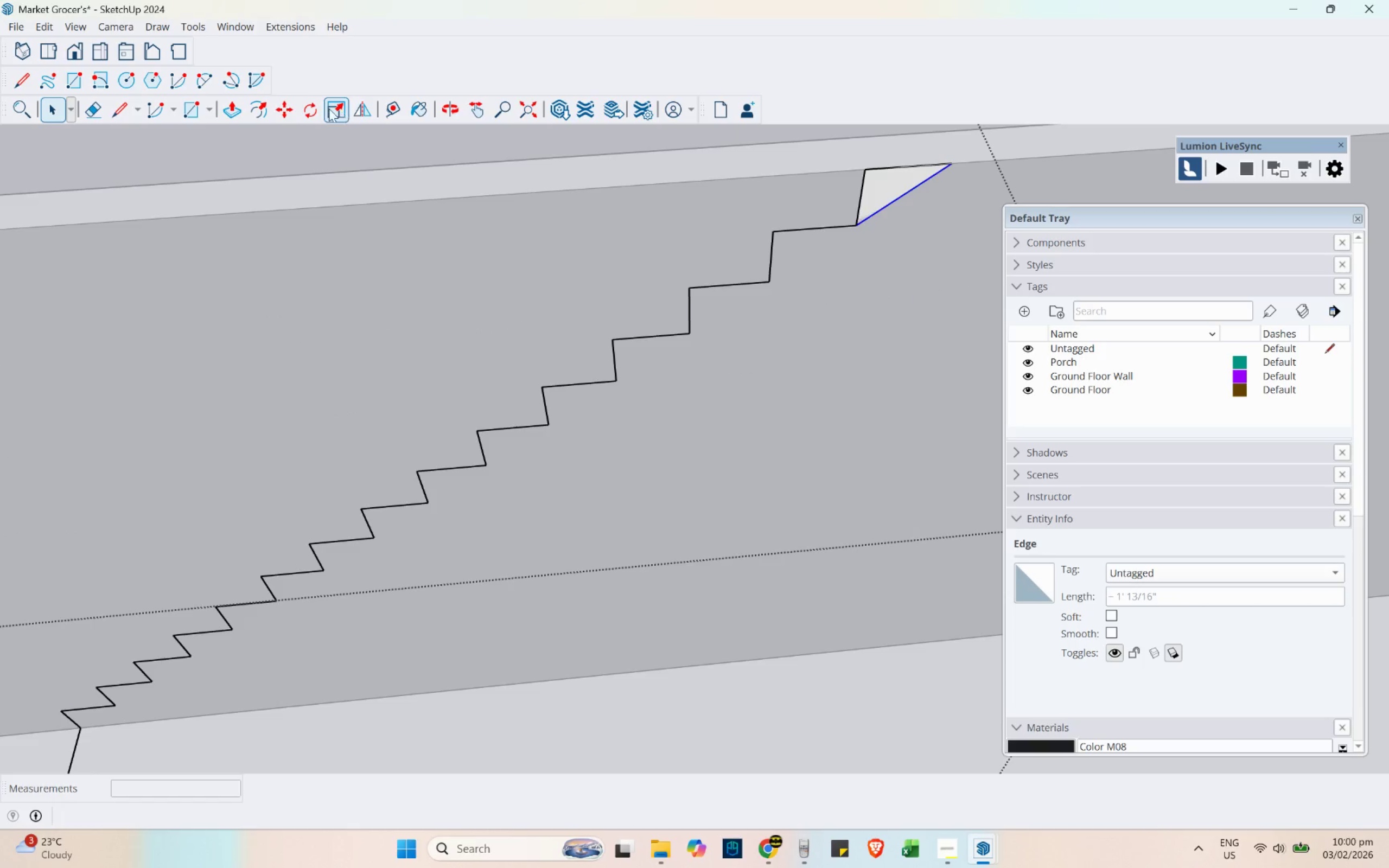 
mouse_move([283, 117])
 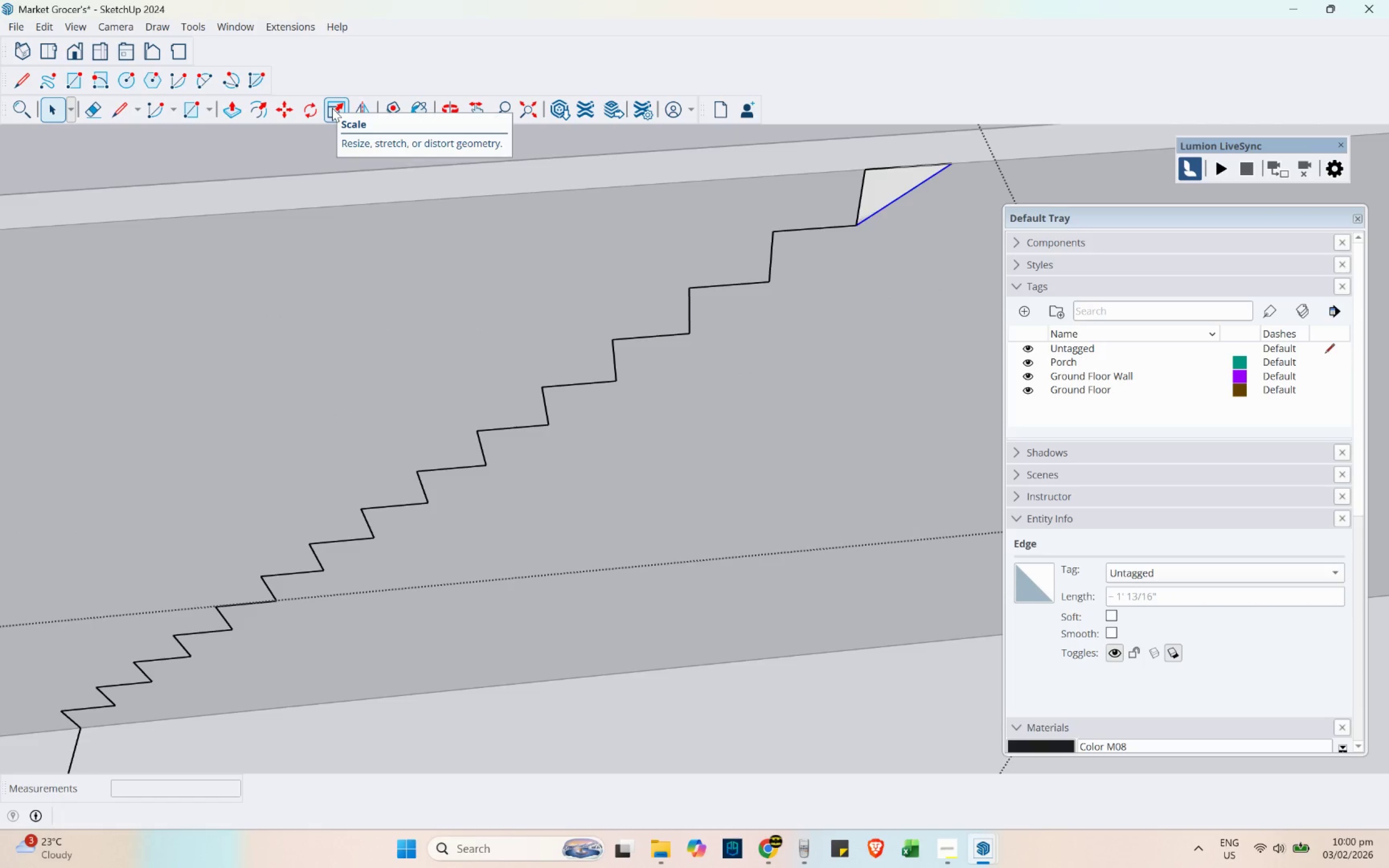 
left_click([332, 108])
 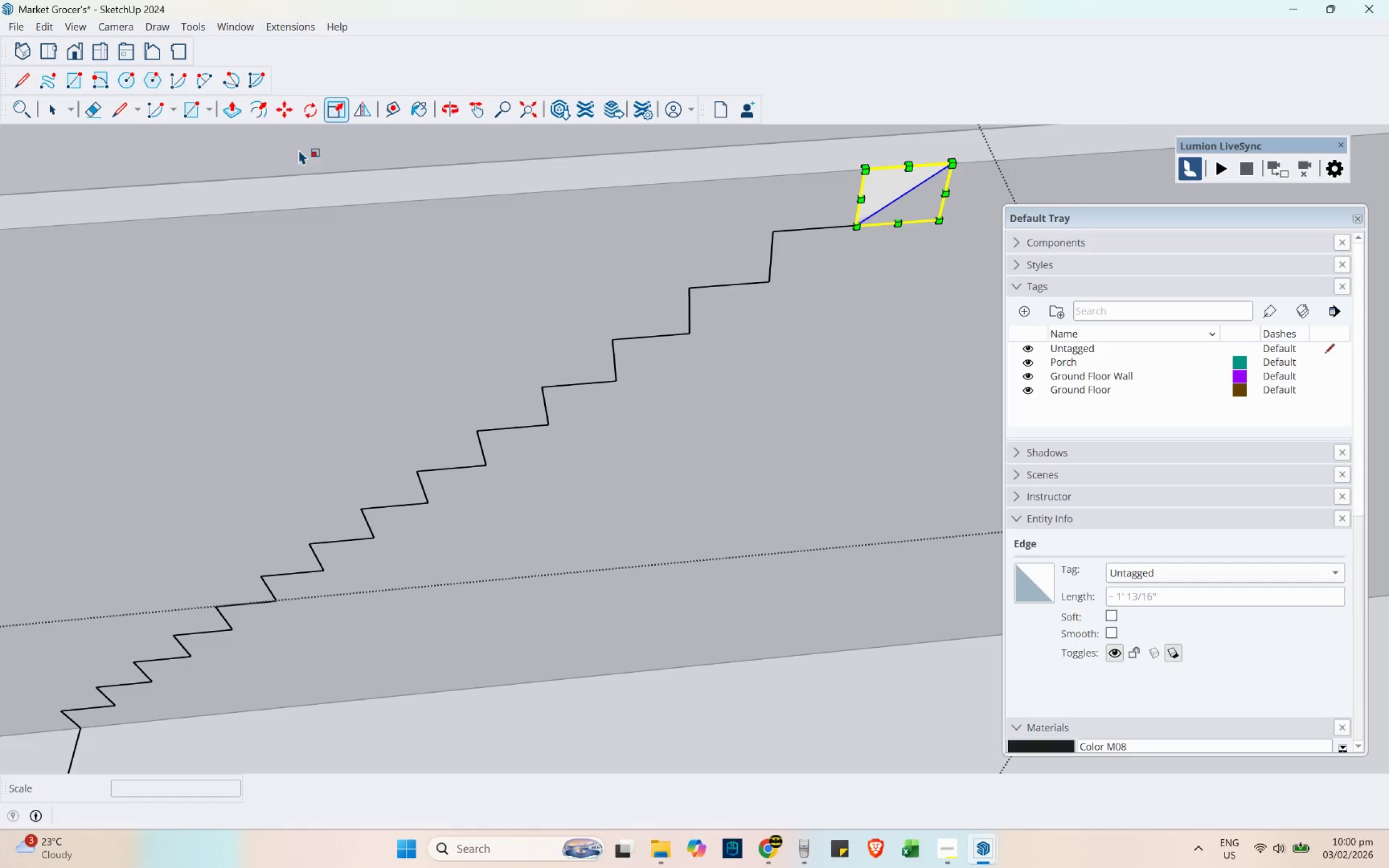 
left_click([253, 110])
 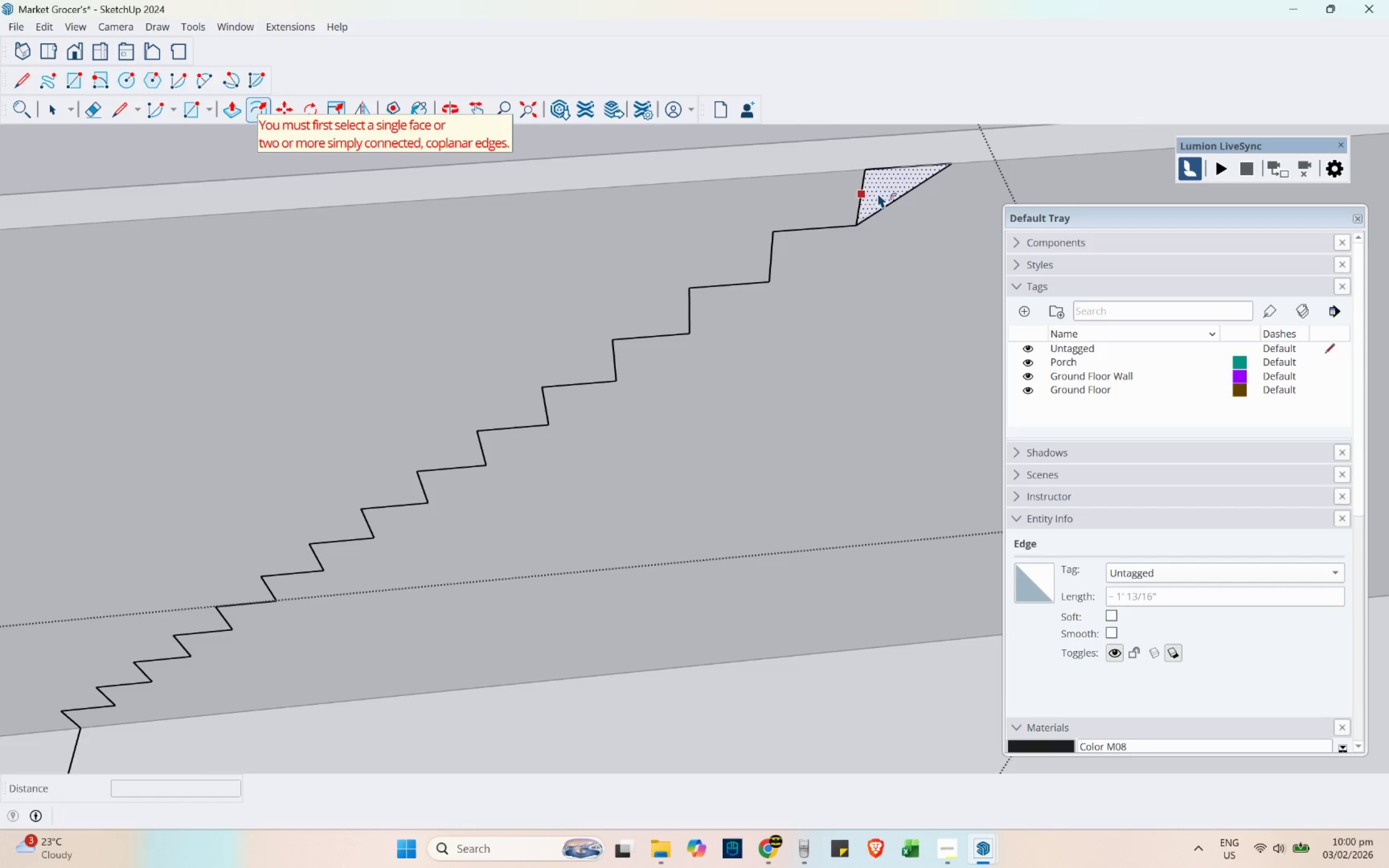 
left_click_drag(start_coordinate=[883, 193], to_coordinate=[912, 210])
 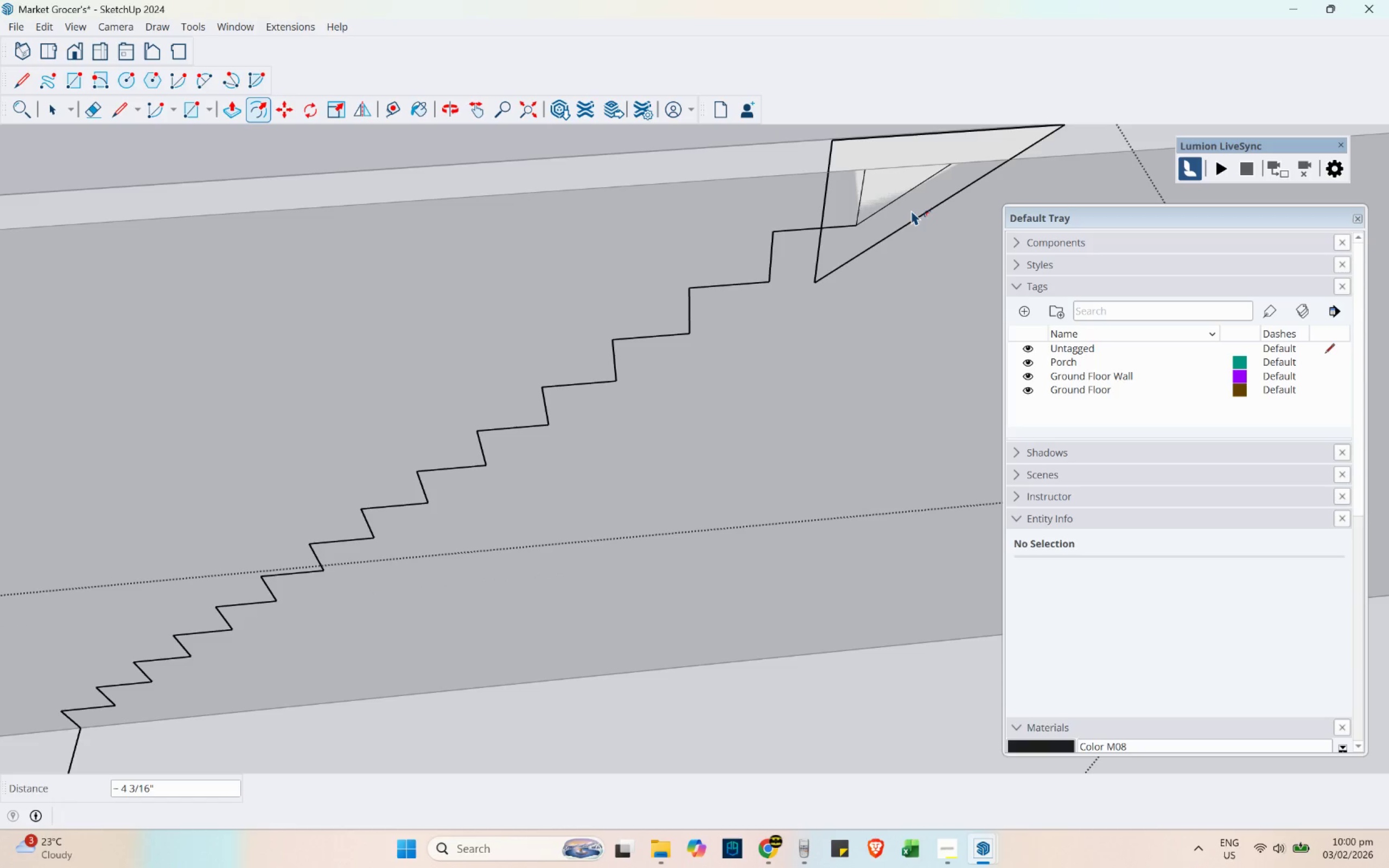 
key(4)
 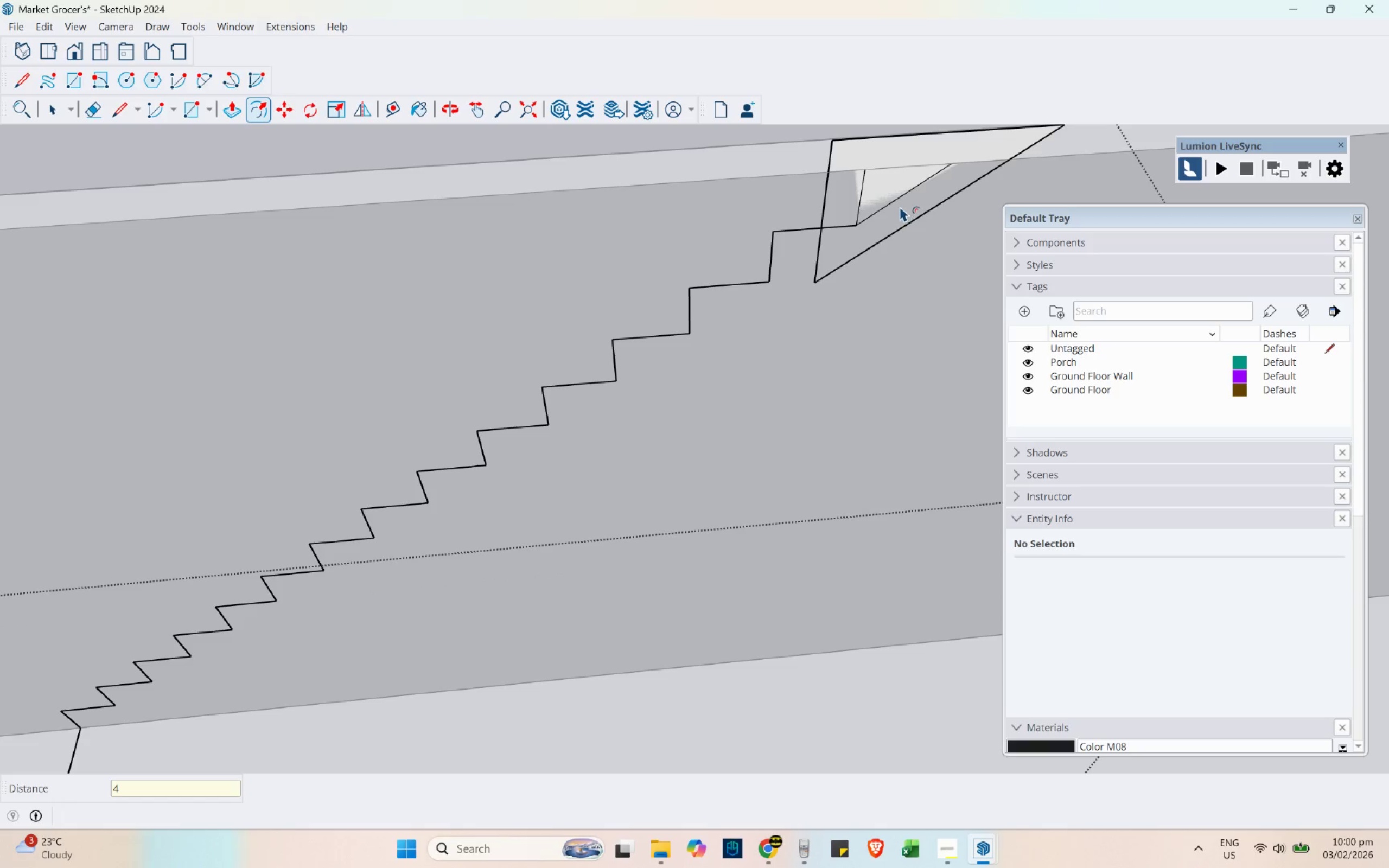 
key(Enter)
 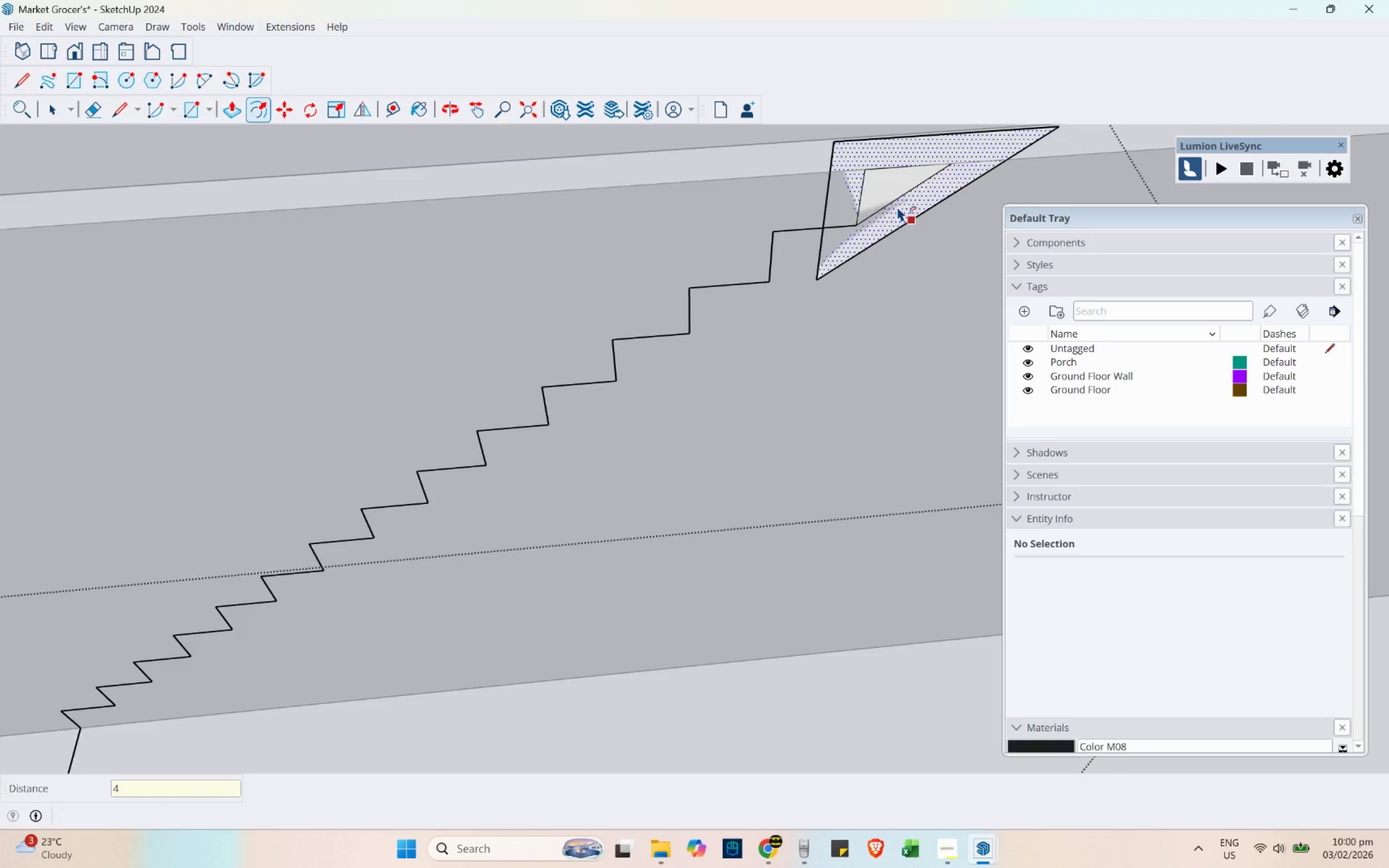 
scroll: coordinate [742, 238], scroll_direction: down, amount: 2.0
 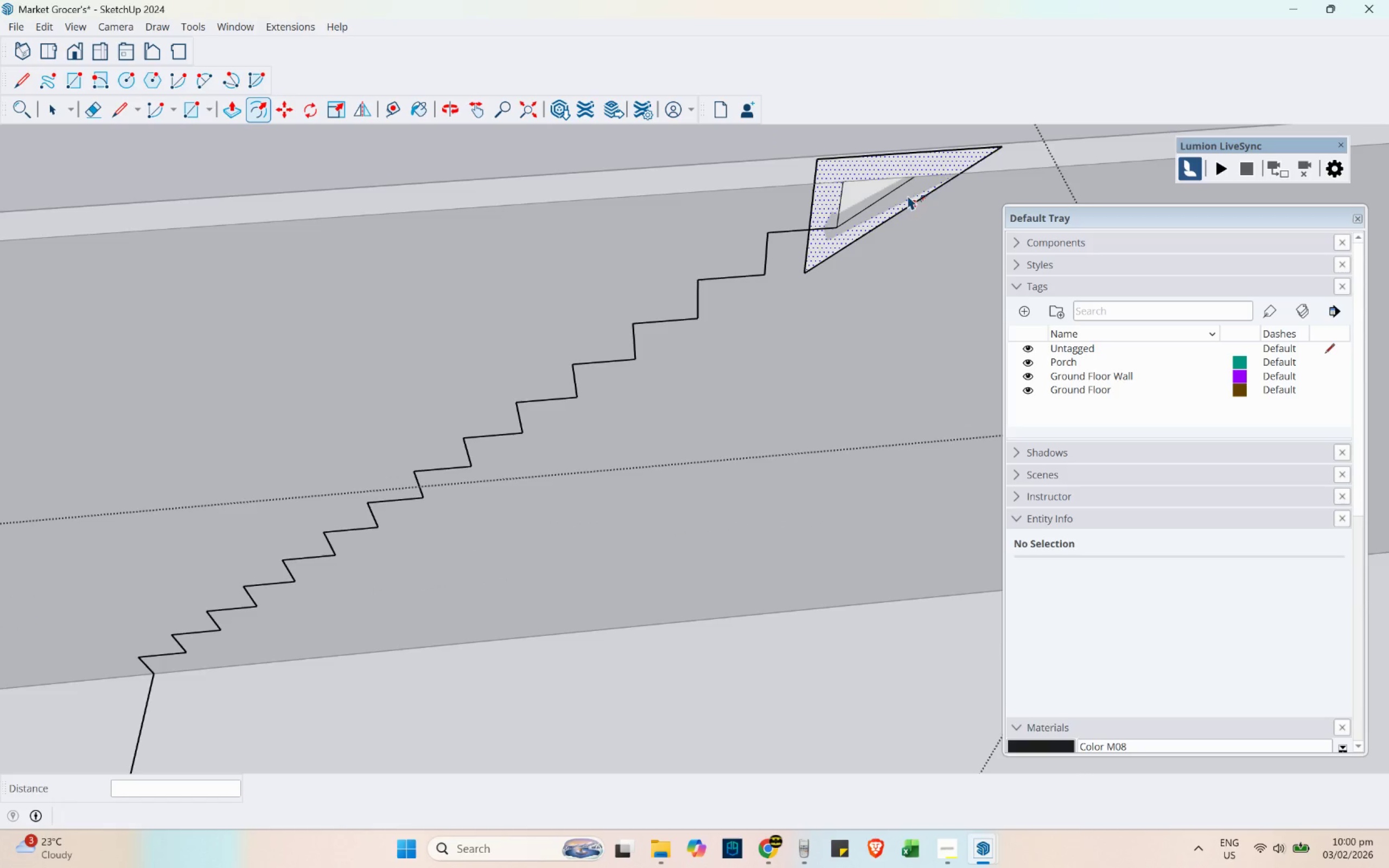 
key(E)
 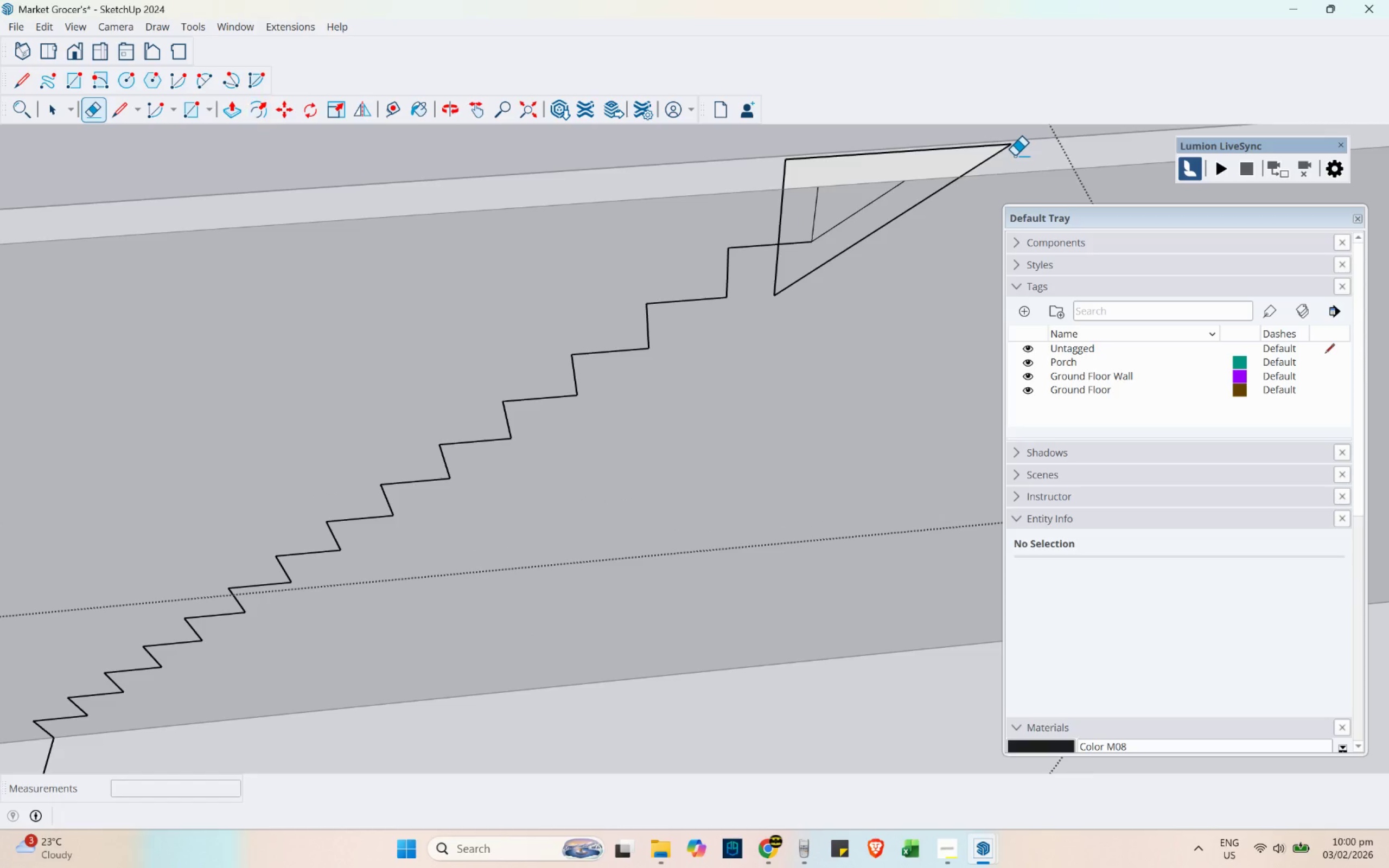 
scroll: coordinate [962, 157], scroll_direction: up, amount: 2.0
 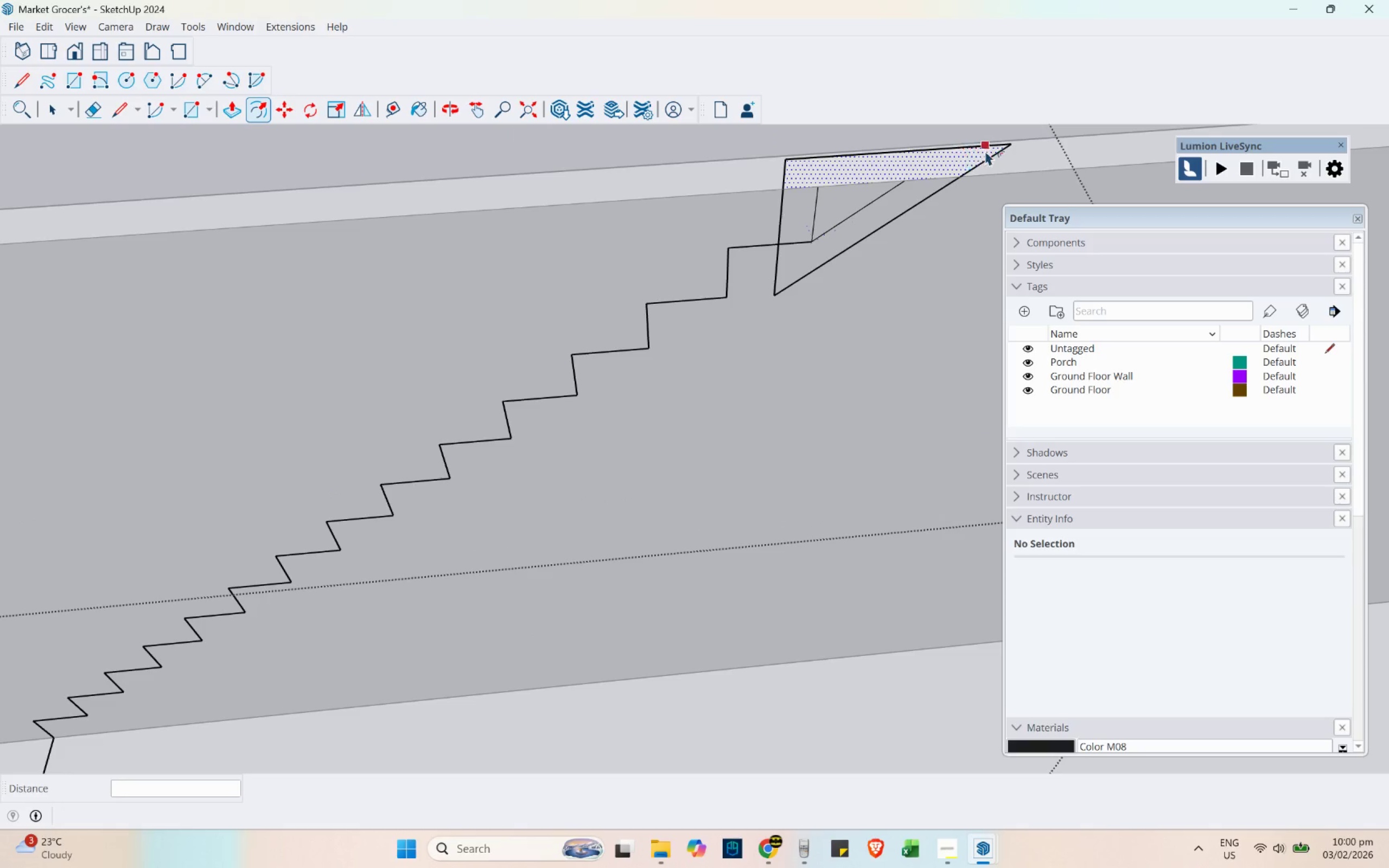 
left_click_drag(start_coordinate=[1014, 156], to_coordinate=[983, 137])
 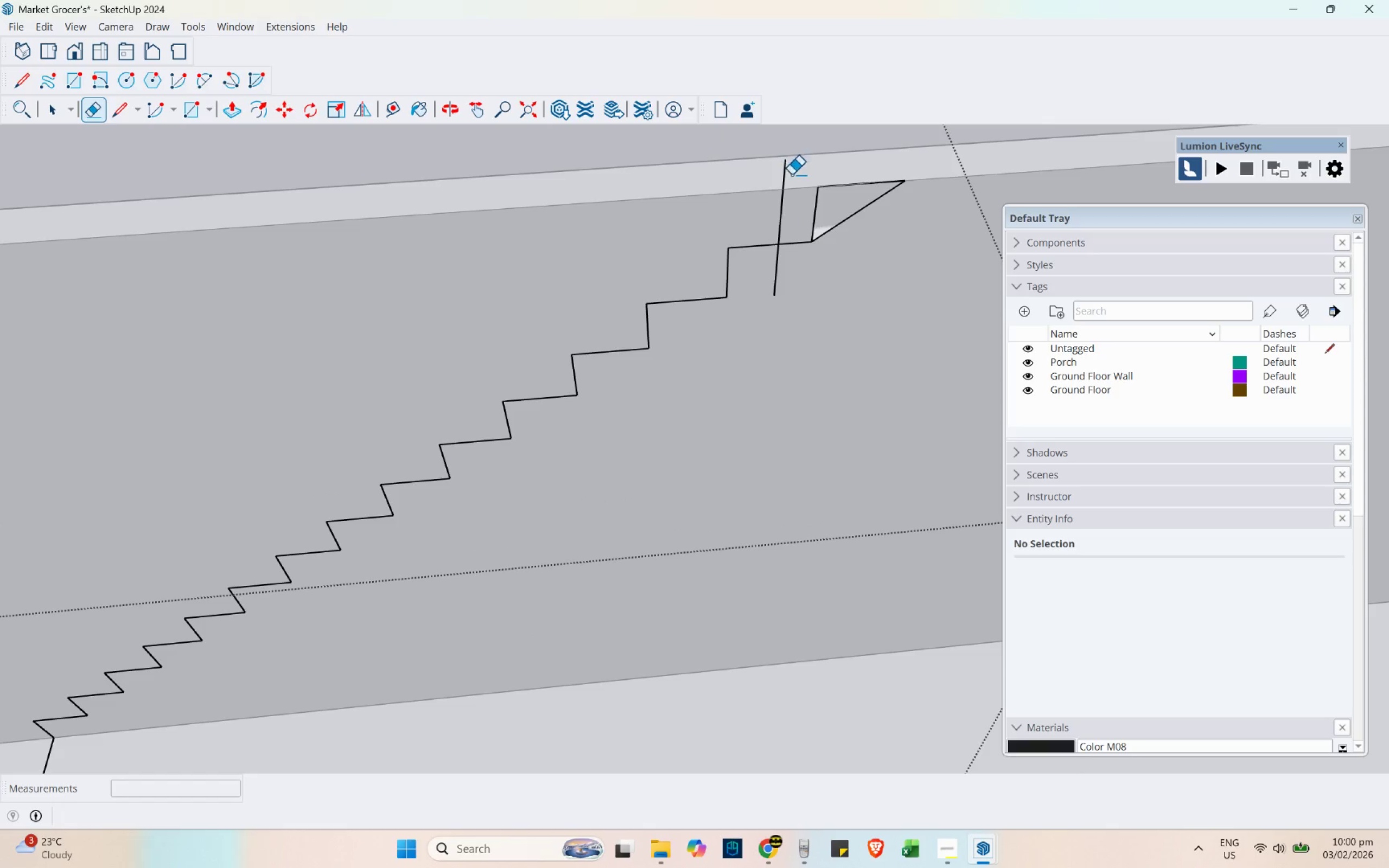 
left_click_drag(start_coordinate=[794, 177], to_coordinate=[772, 173])
 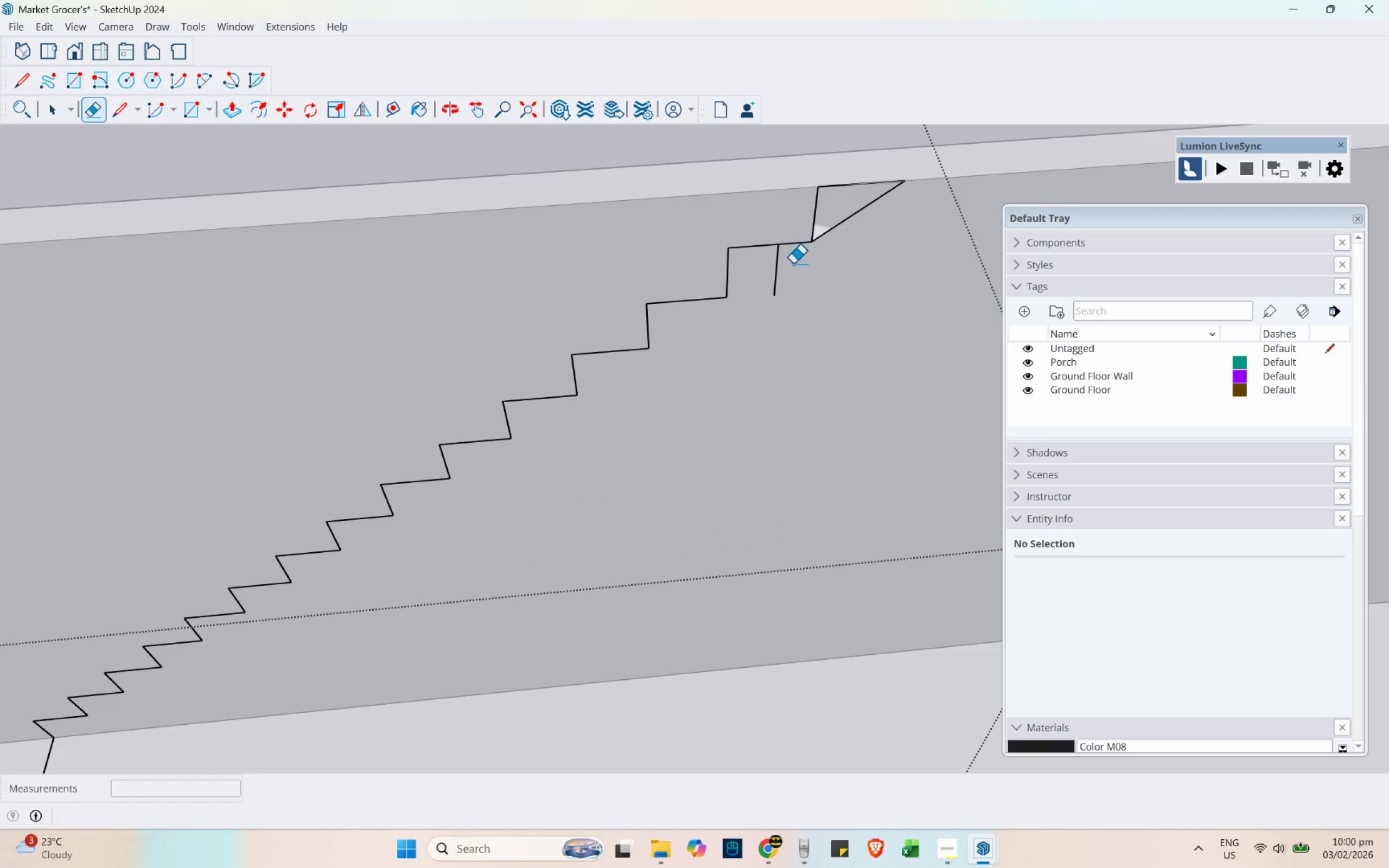 
left_click_drag(start_coordinate=[790, 274], to_coordinate=[759, 273])
 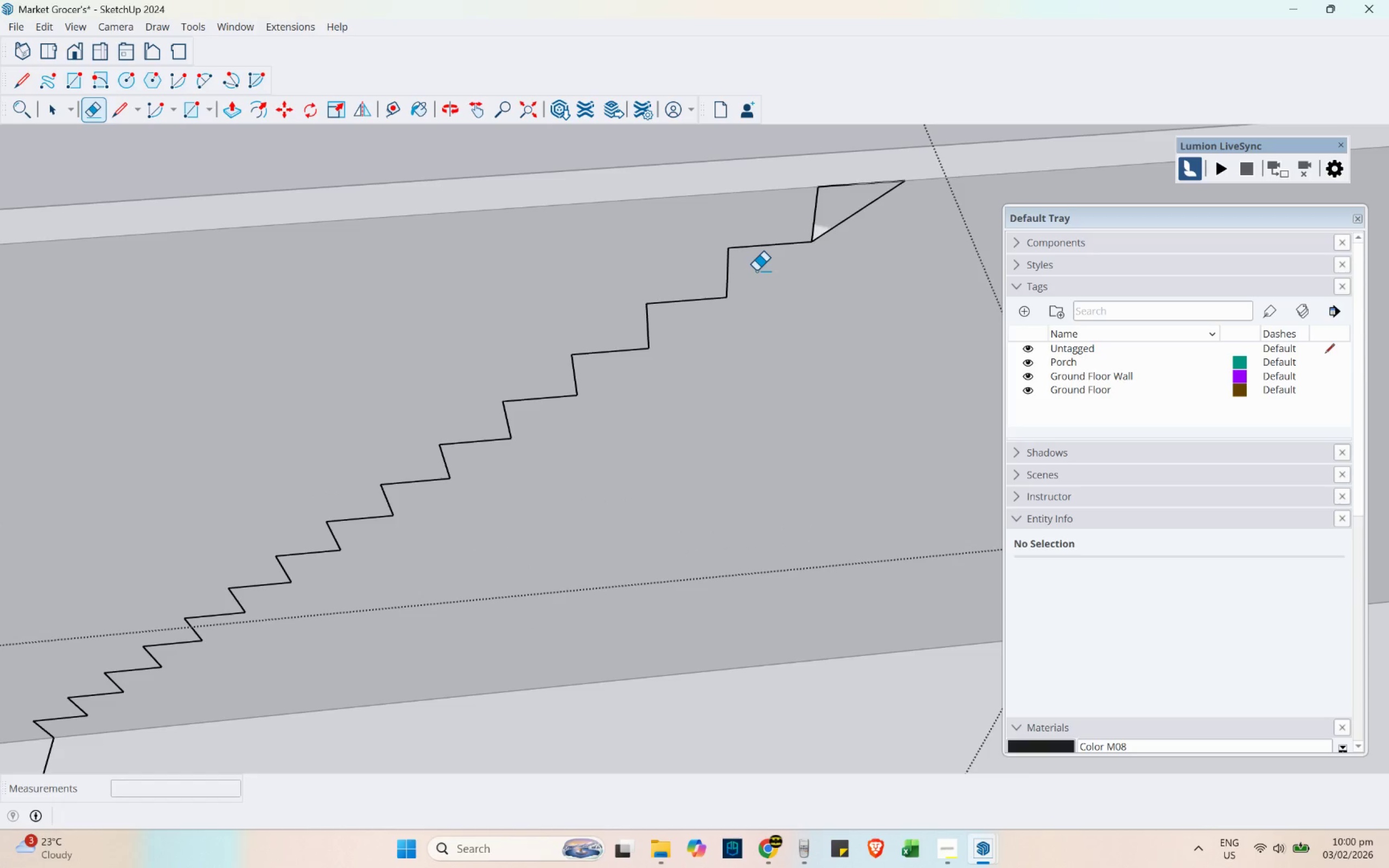 
scroll: coordinate [830, 193], scroll_direction: none, amount: 0.0
 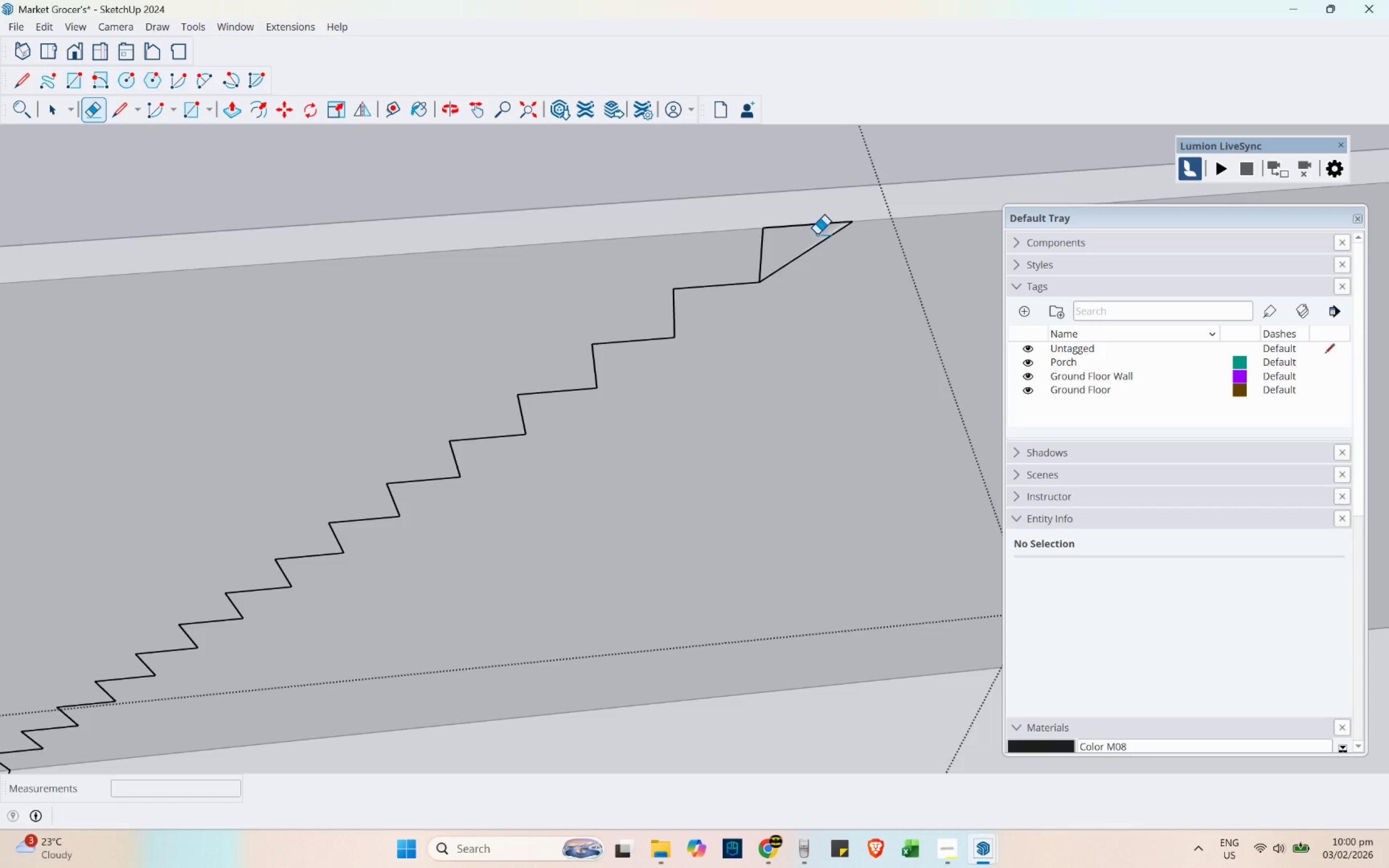 
key(Control+Z)
 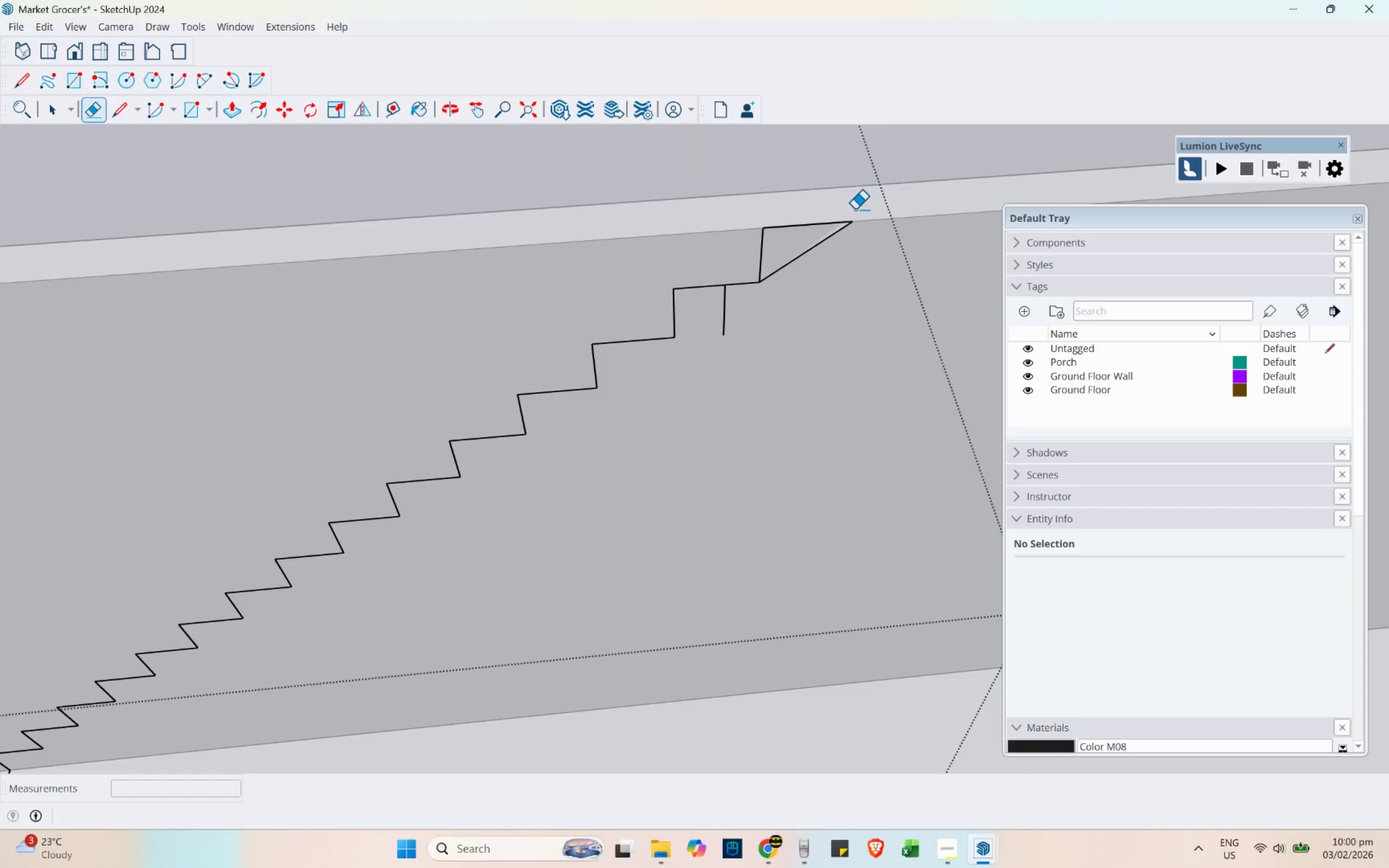 
key(Control+Z)
 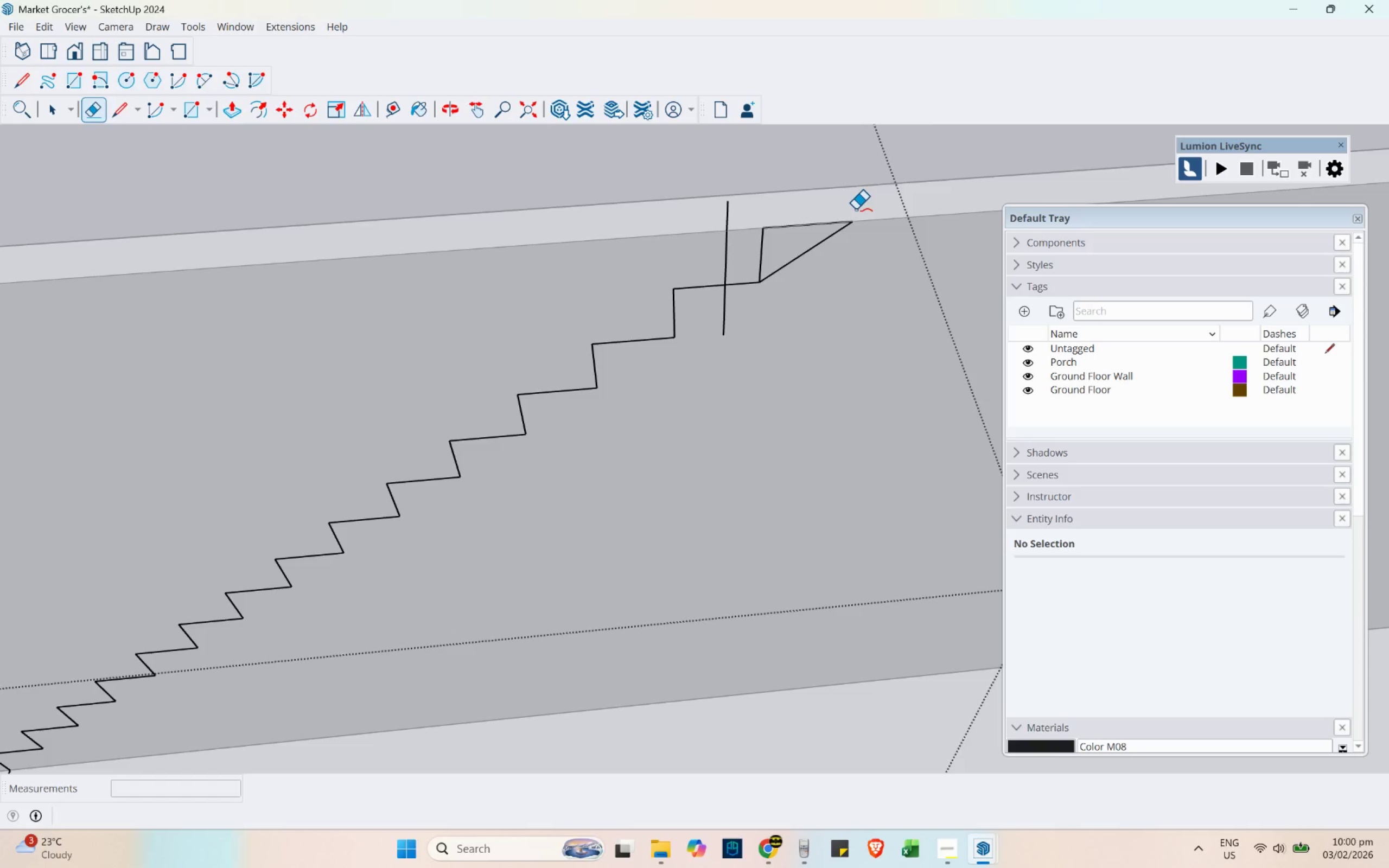 
key(Control+Z)
 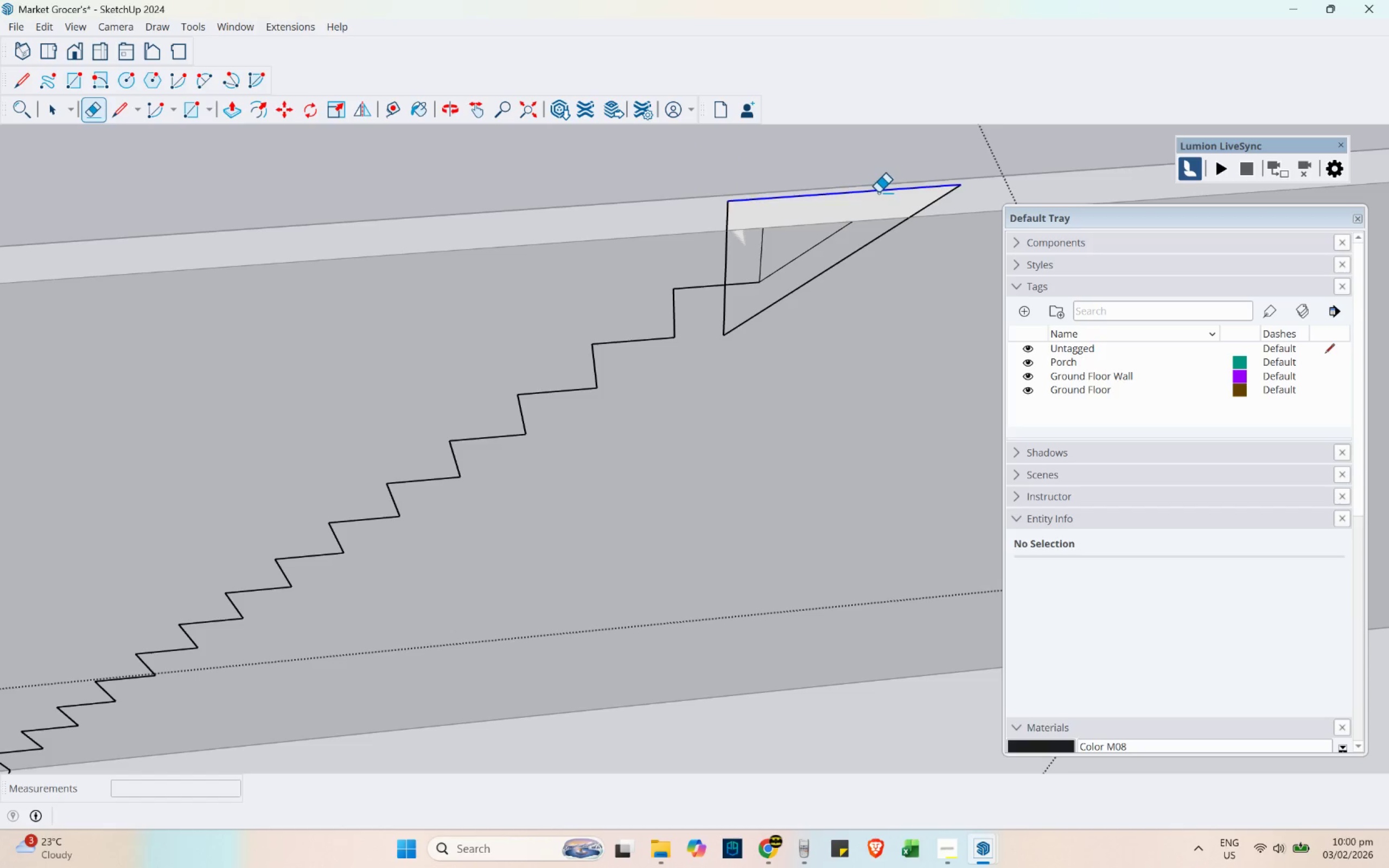 
left_click_drag(start_coordinate=[740, 246], to_coordinate=[702, 237])
 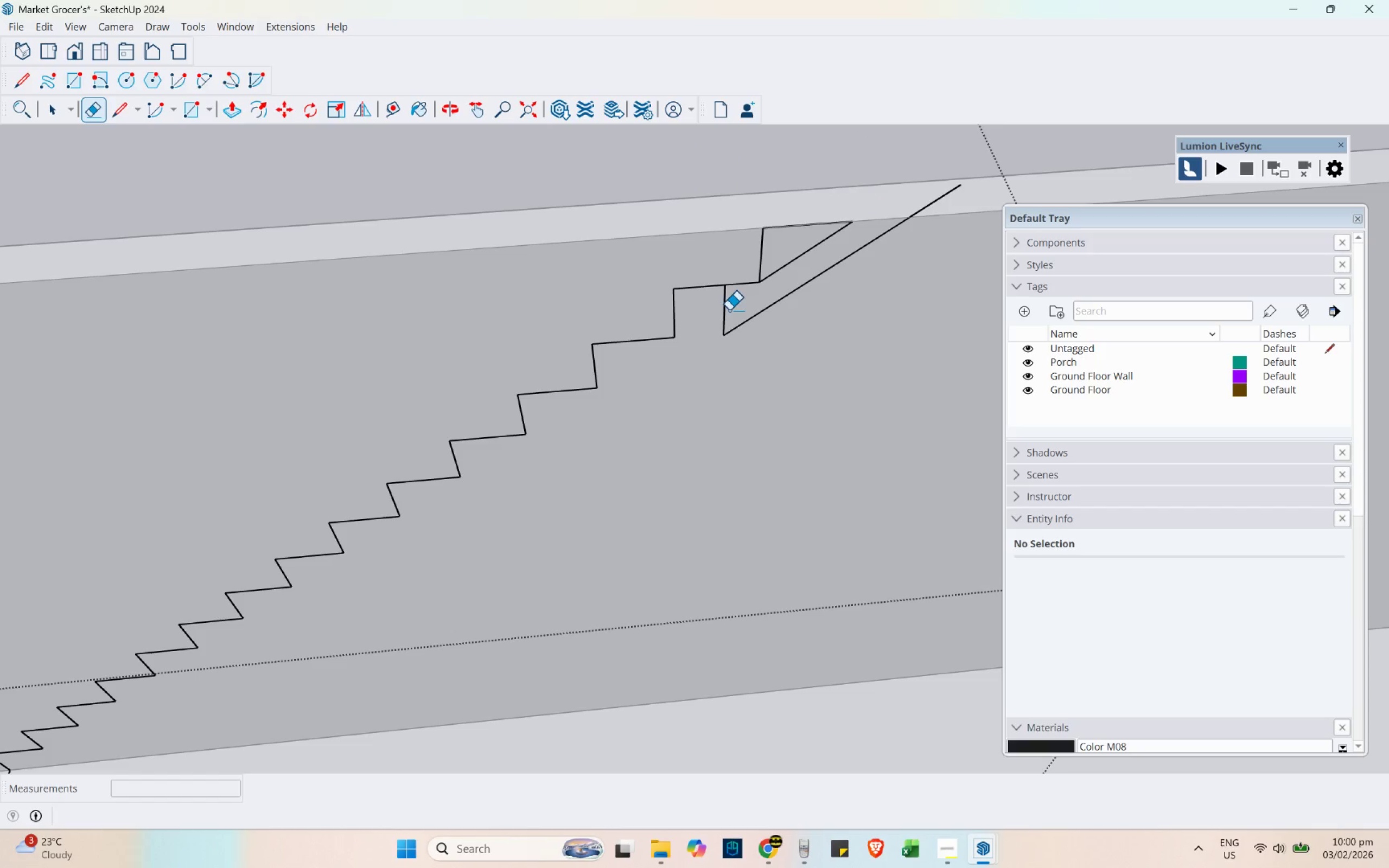 
left_click_drag(start_coordinate=[730, 310], to_coordinate=[710, 305])
 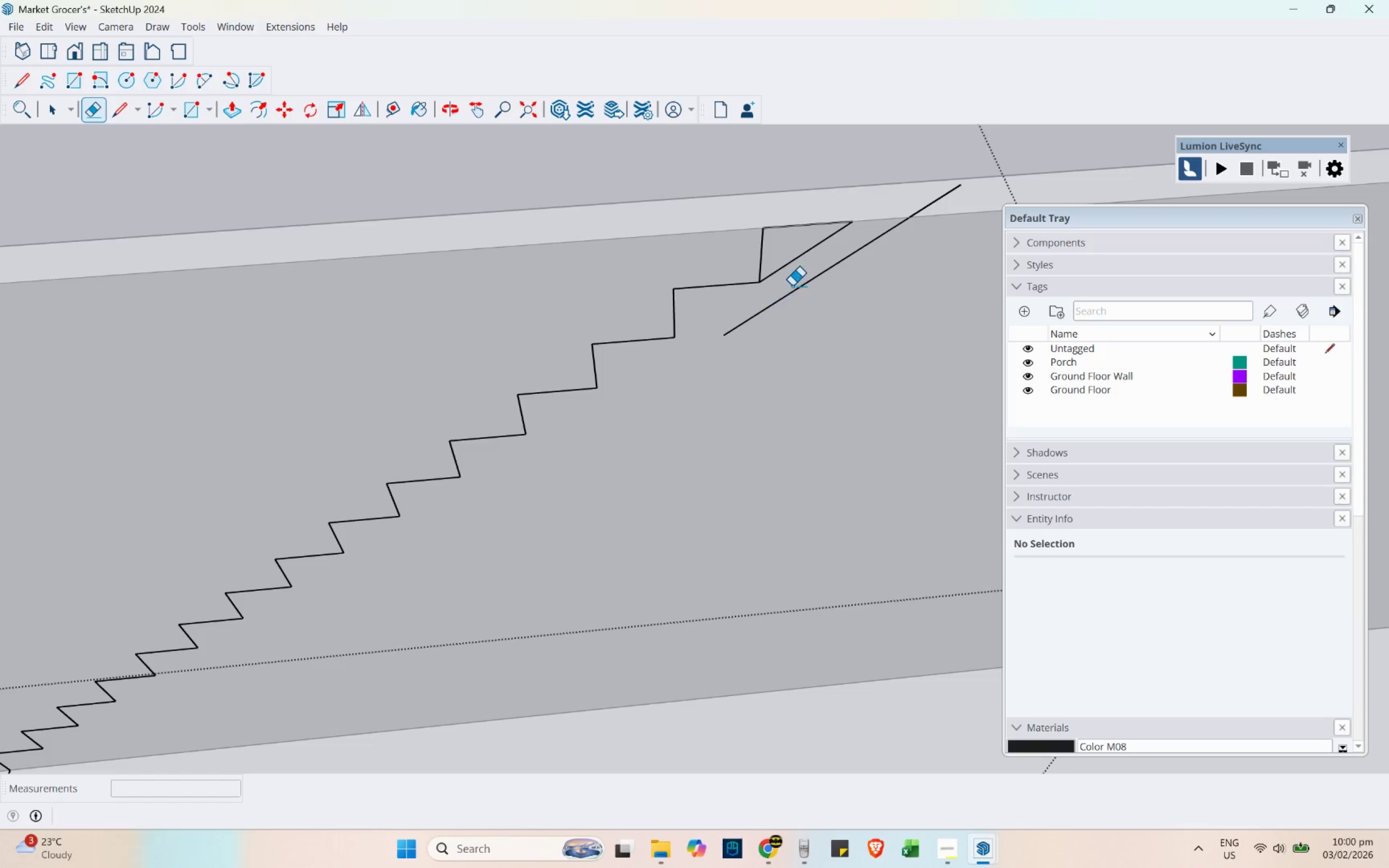 
left_click_drag(start_coordinate=[791, 270], to_coordinate=[782, 260])
 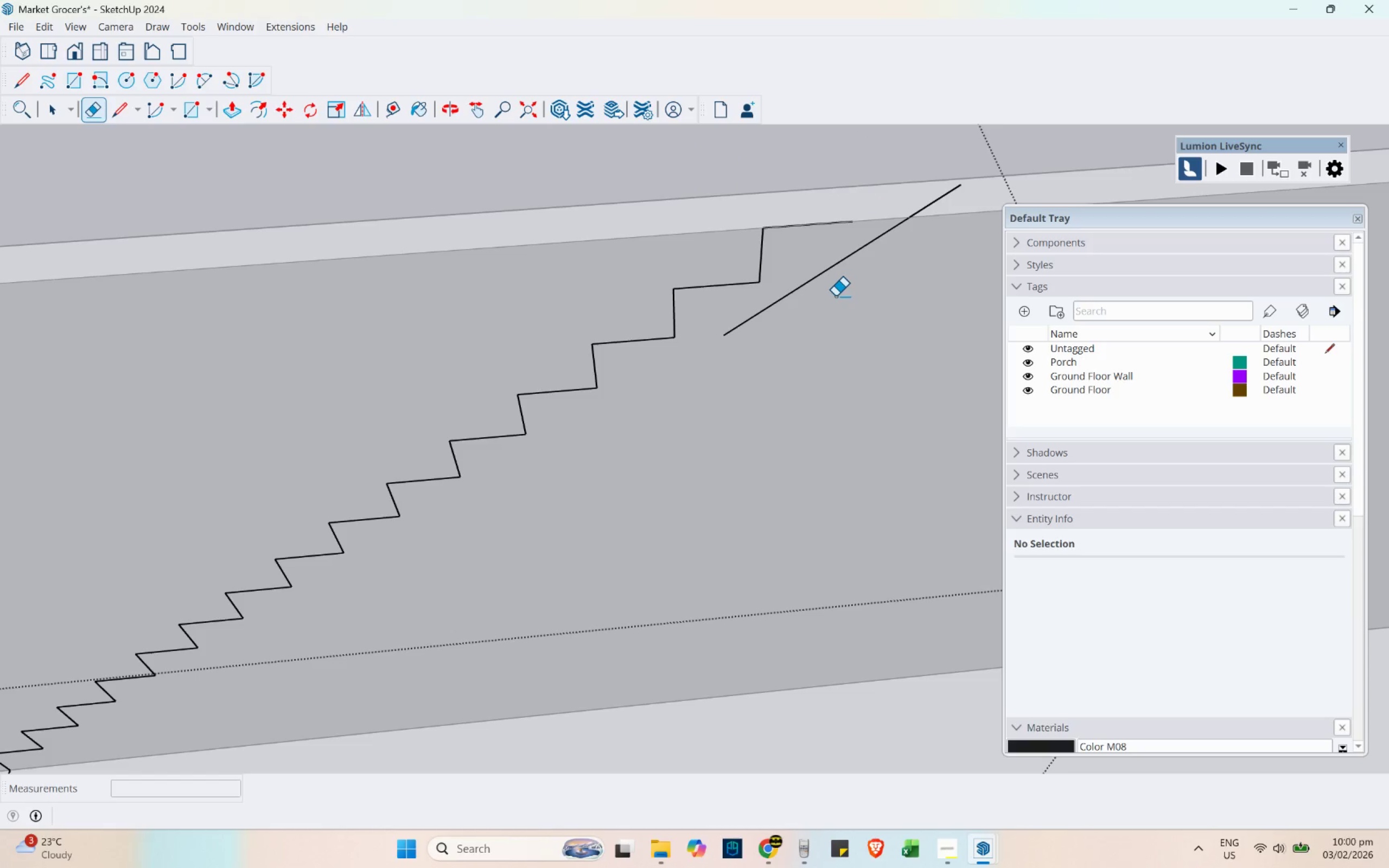 
key(L)
 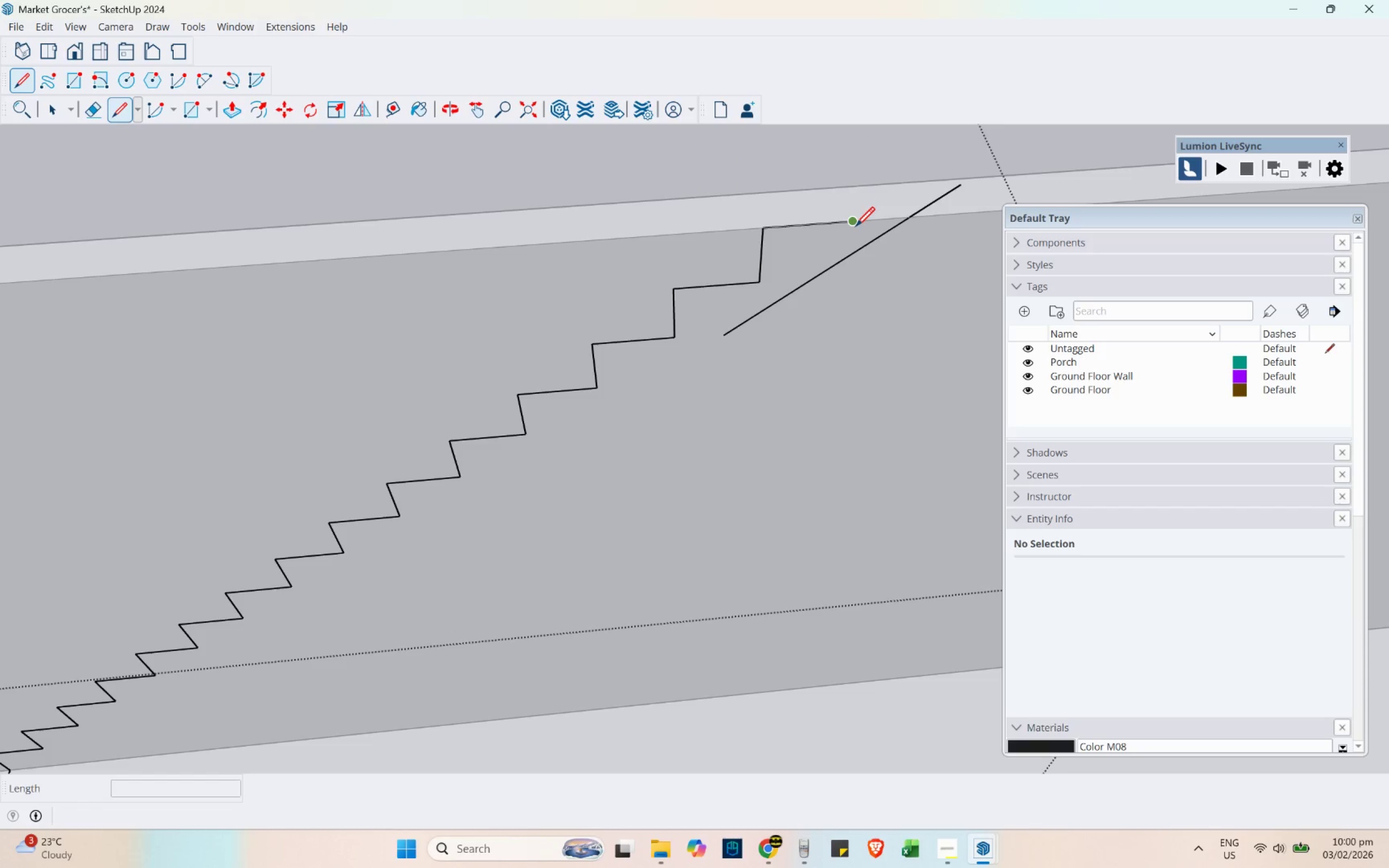 
left_click([856, 226])
 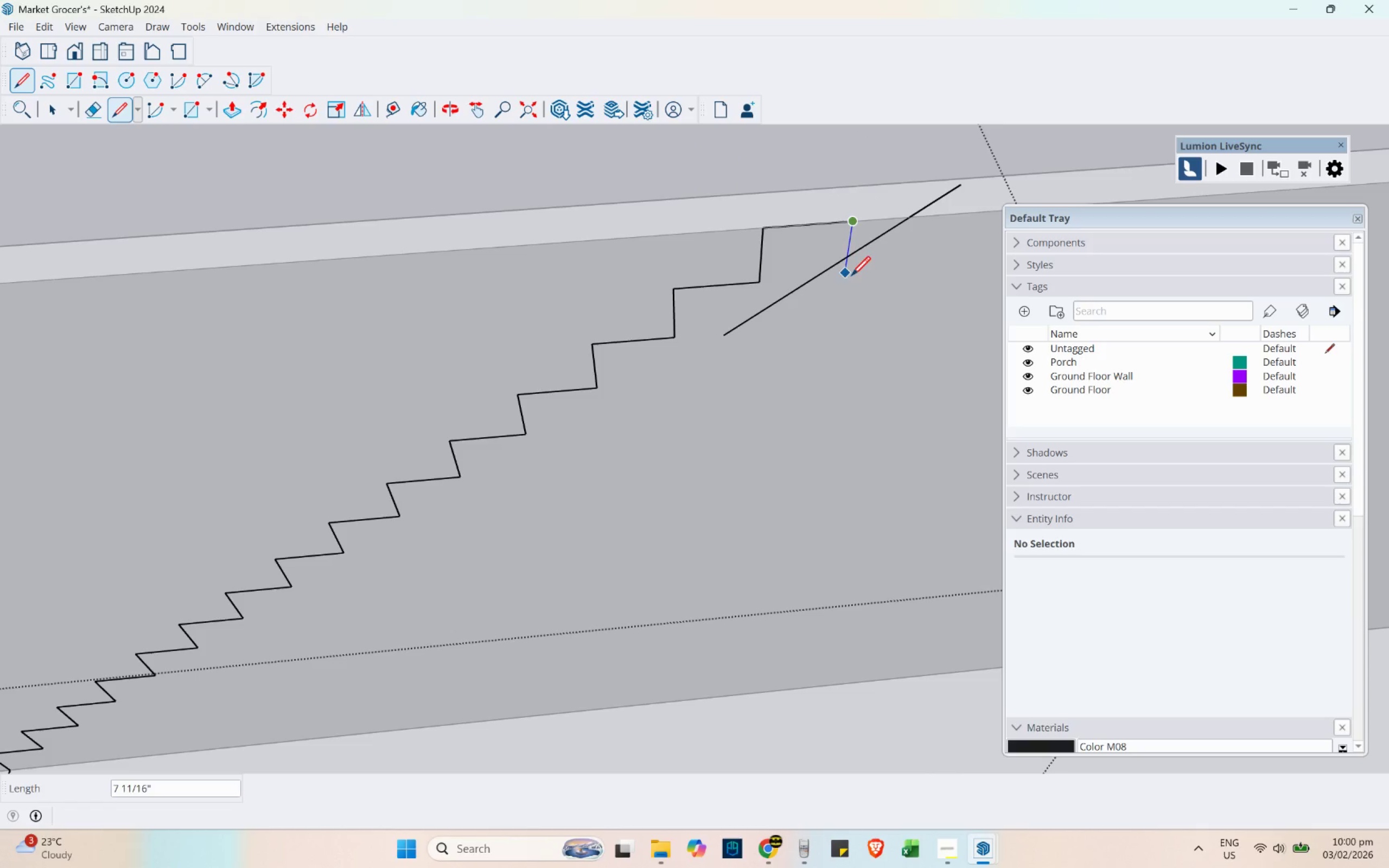 
left_click([851, 280])
 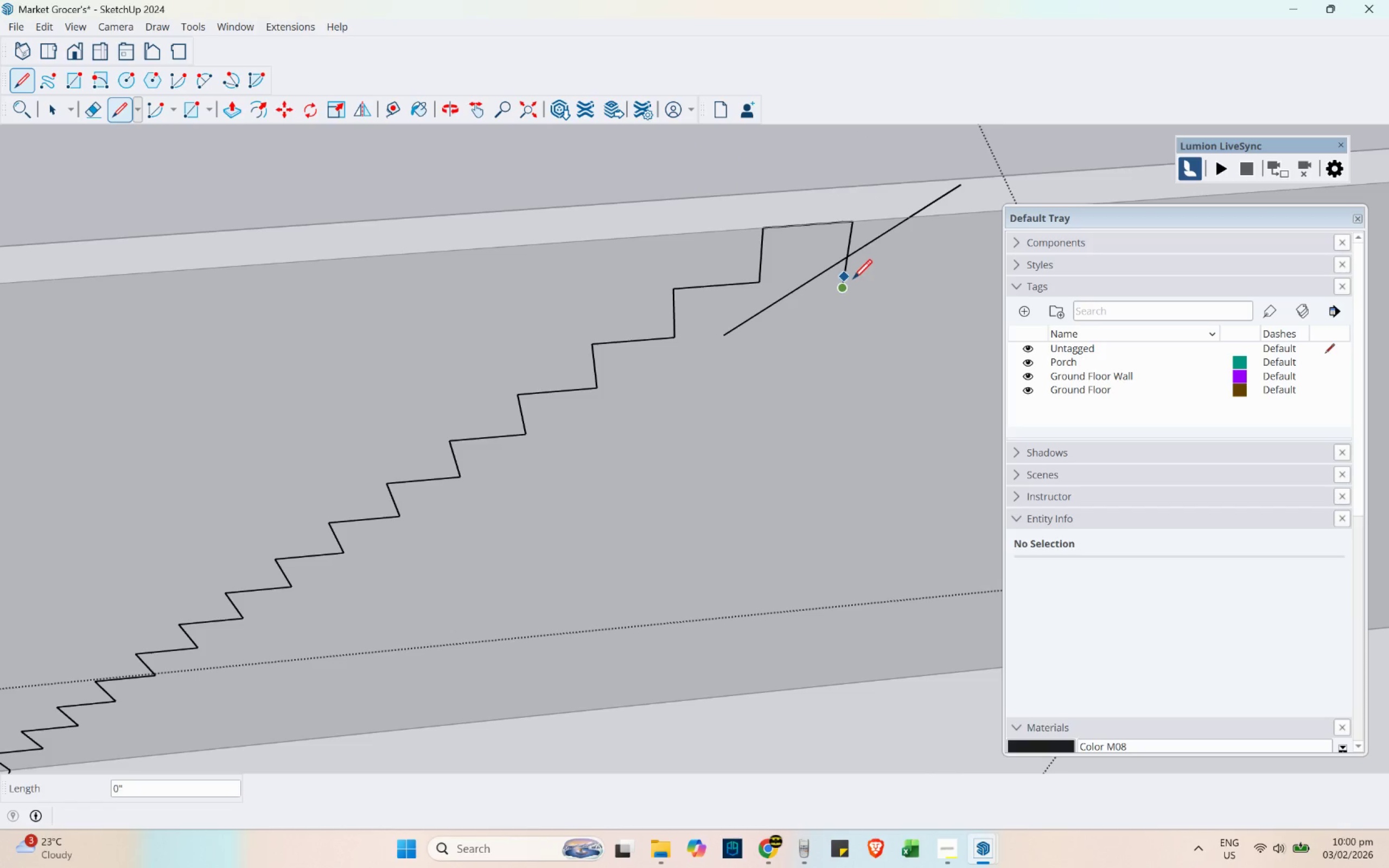 
key(Escape)
type(el)
 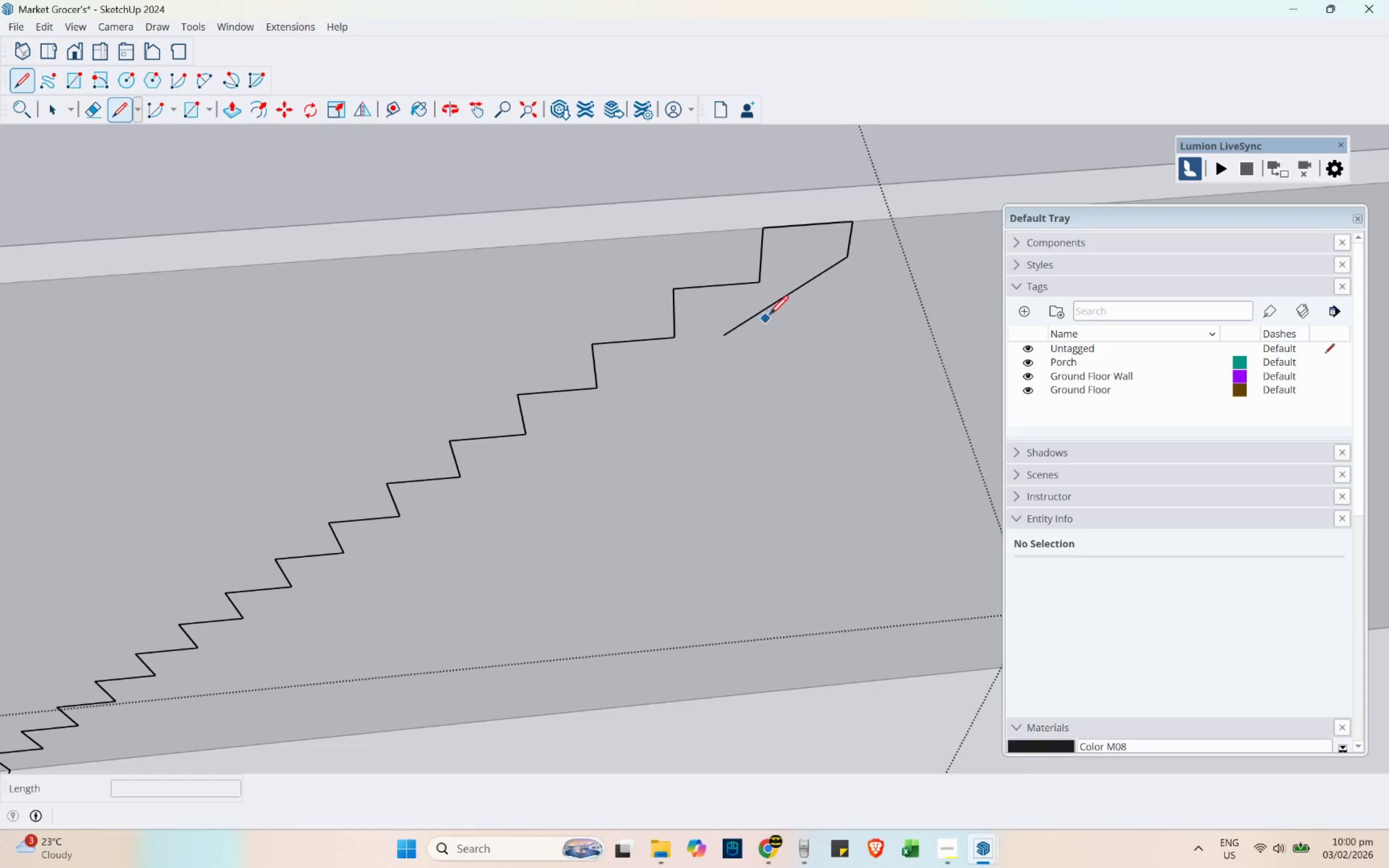 
left_click_drag(start_coordinate=[864, 252], to_coordinate=[867, 237])
 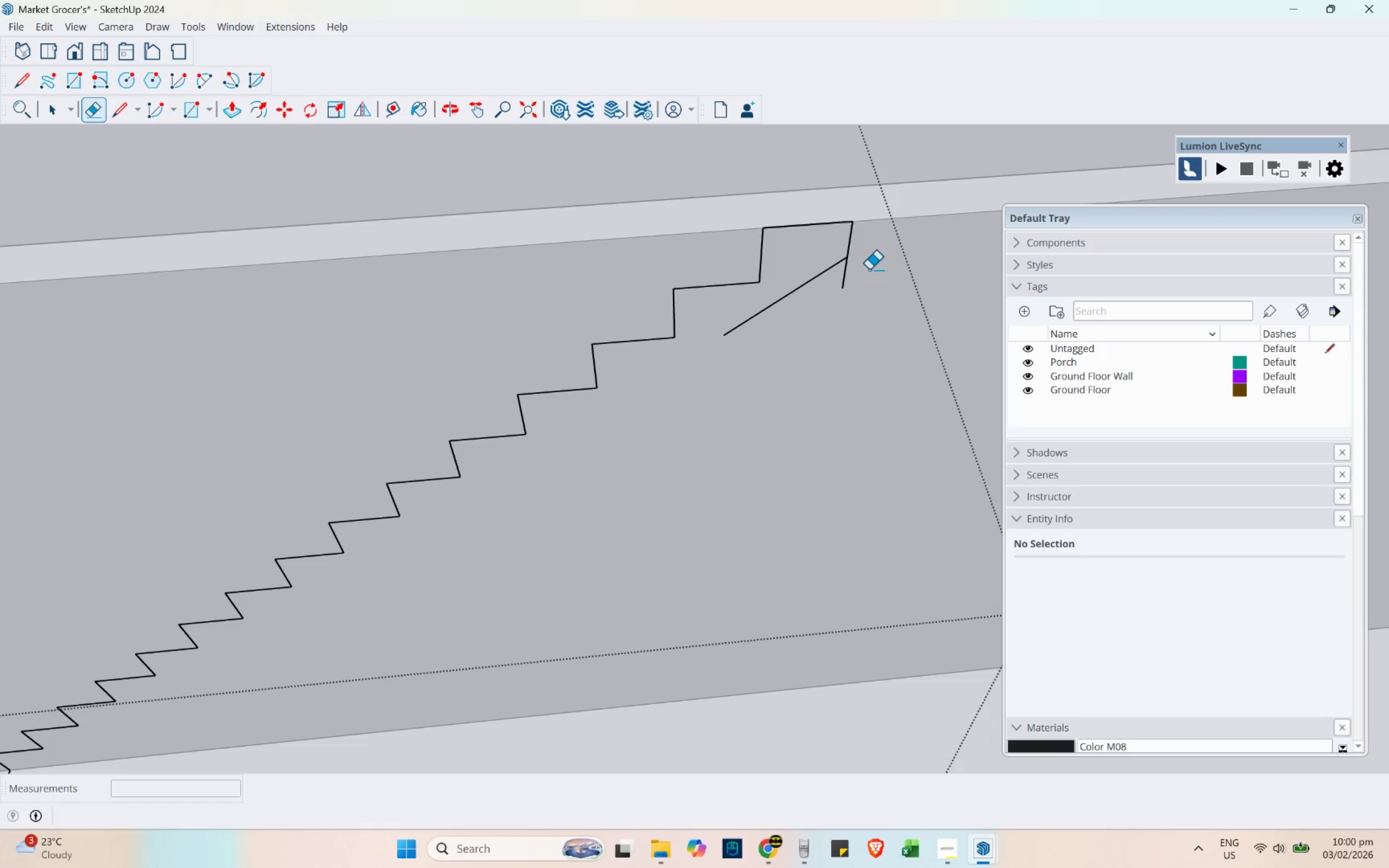 
left_click_drag(start_coordinate=[859, 274], to_coordinate=[839, 289])
 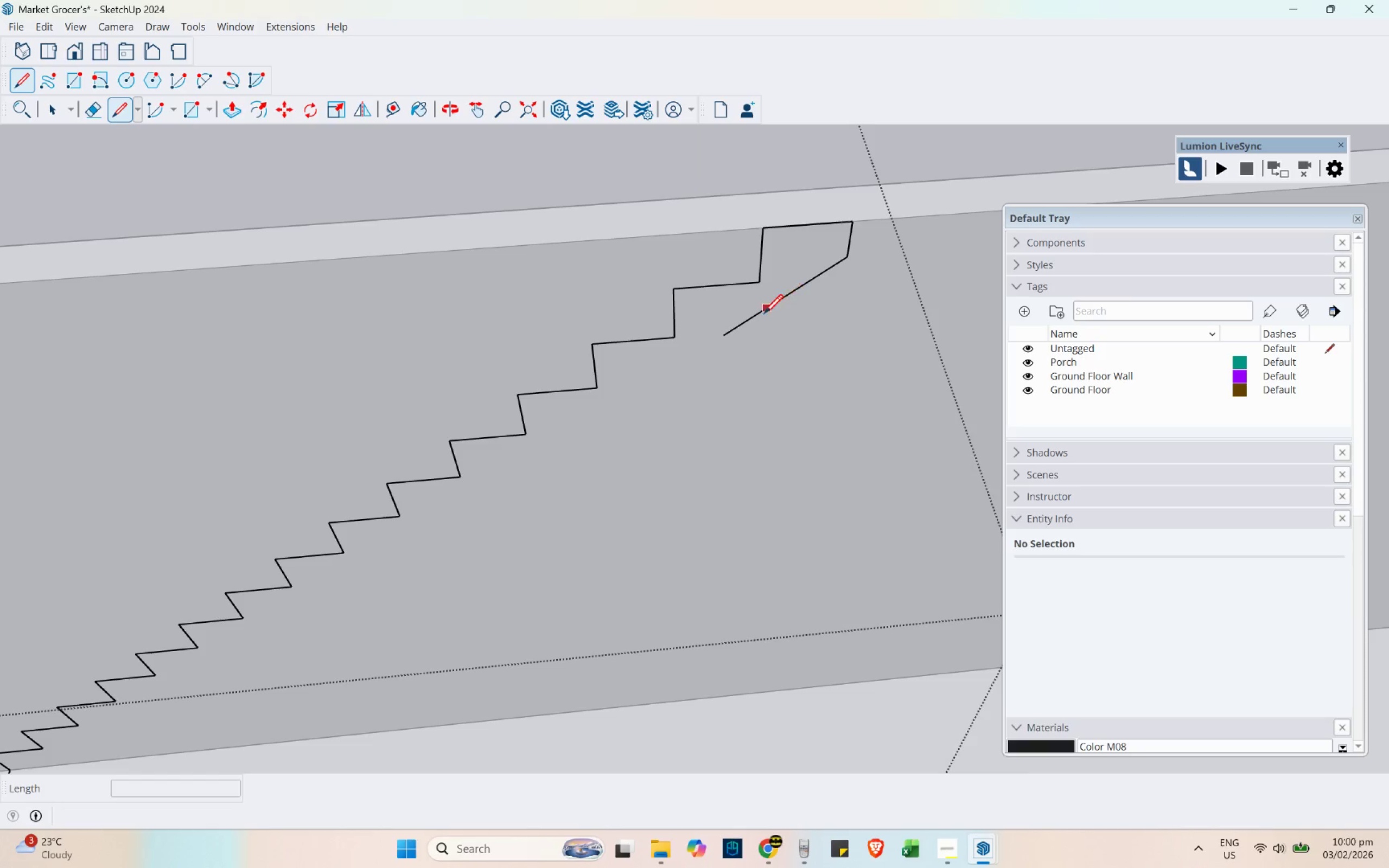 
left_click([730, 334])
 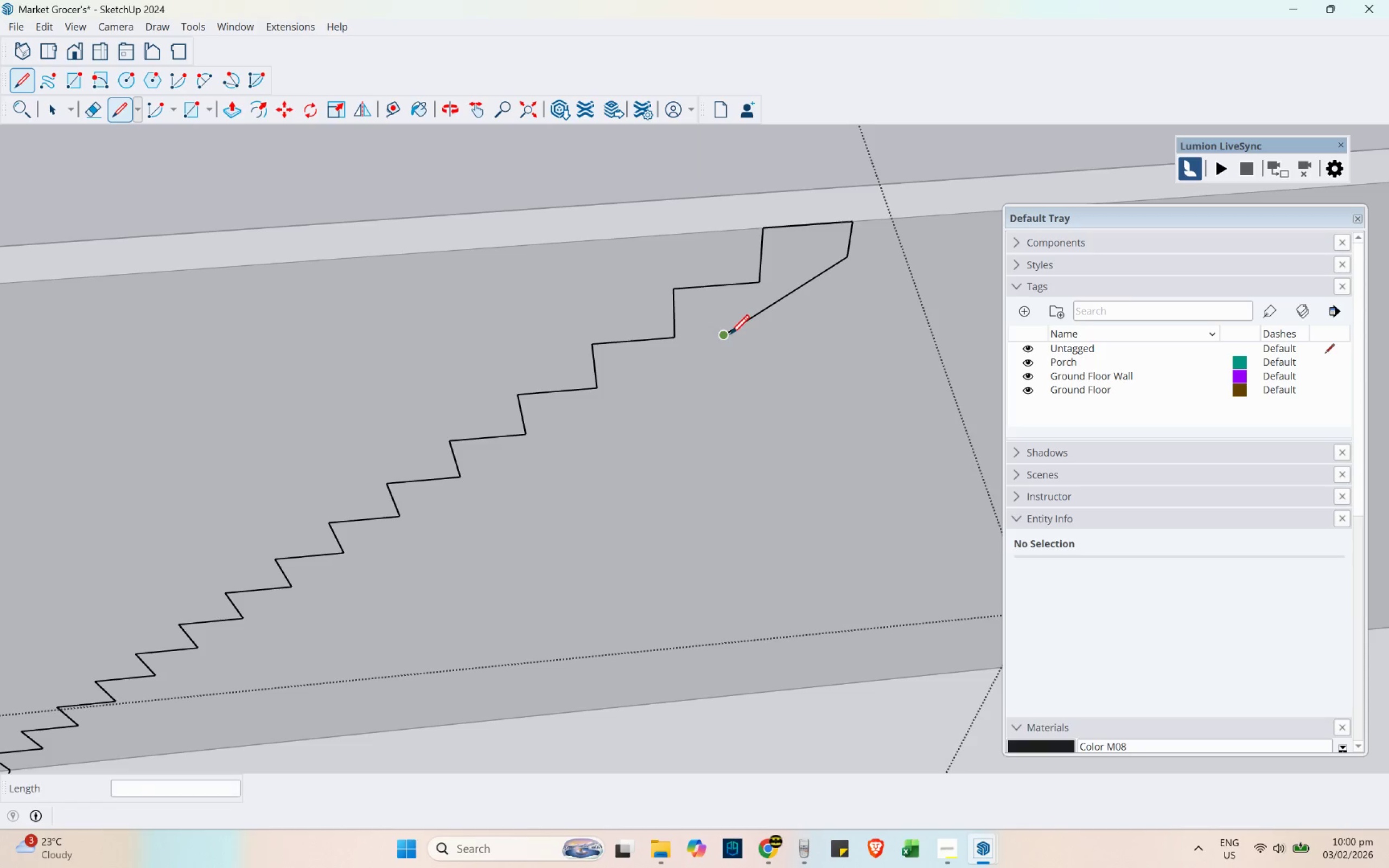 
scroll: coordinate [737, 326], scroll_direction: down, amount: 3.0
 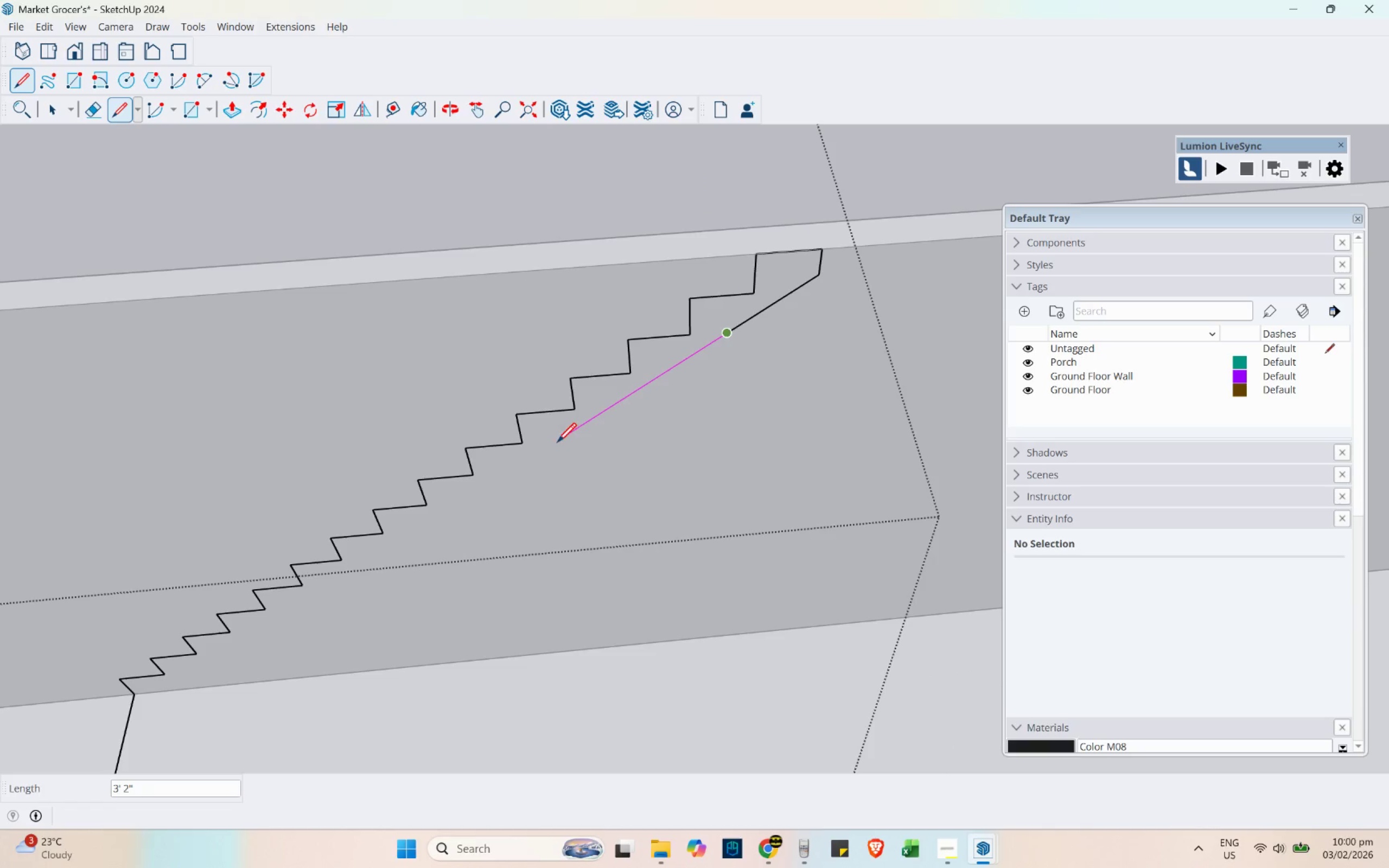 
hold_key(key=ShiftLeft, duration=1.41)
left_click([158, 704])
 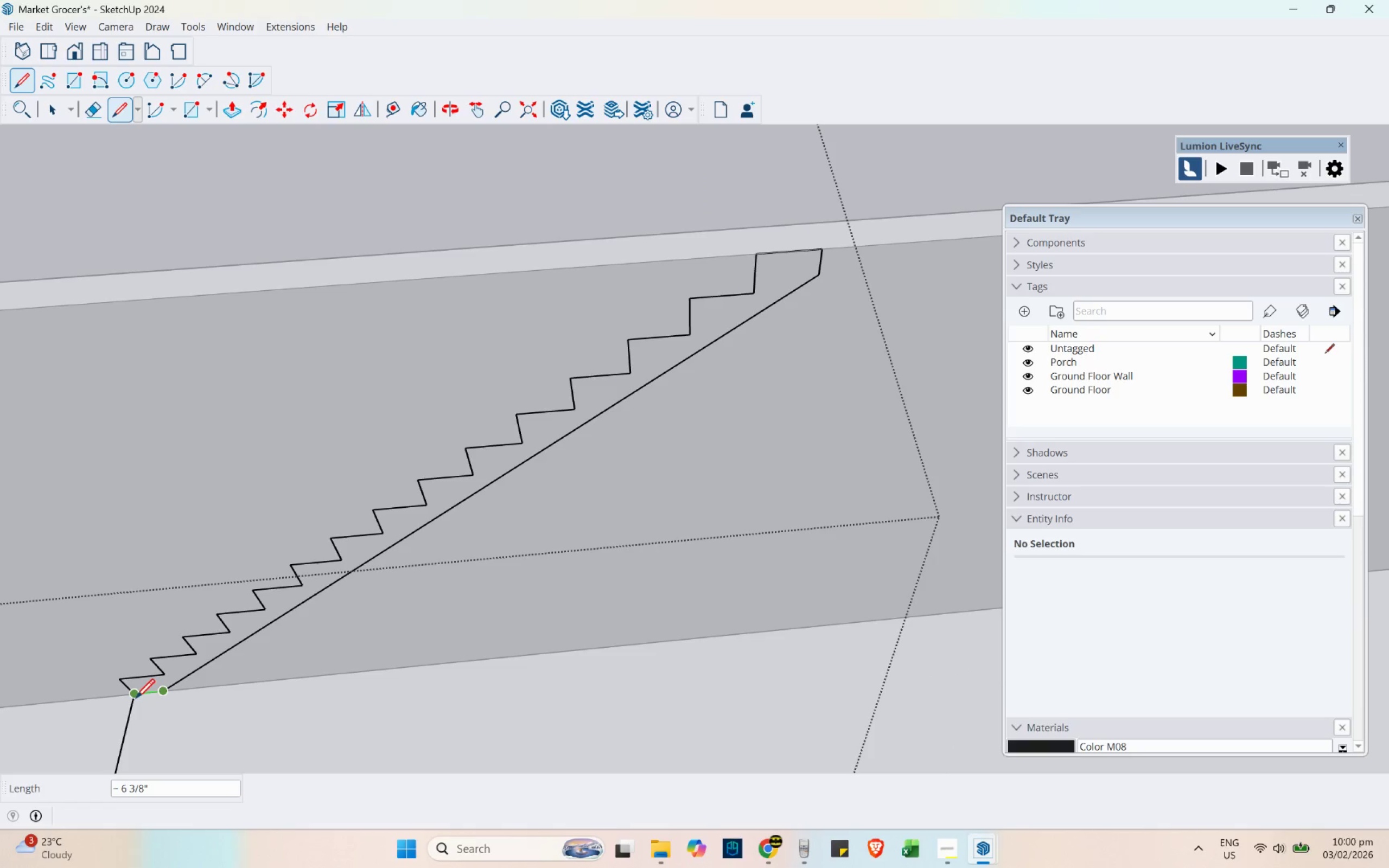 
left_click([136, 698])
 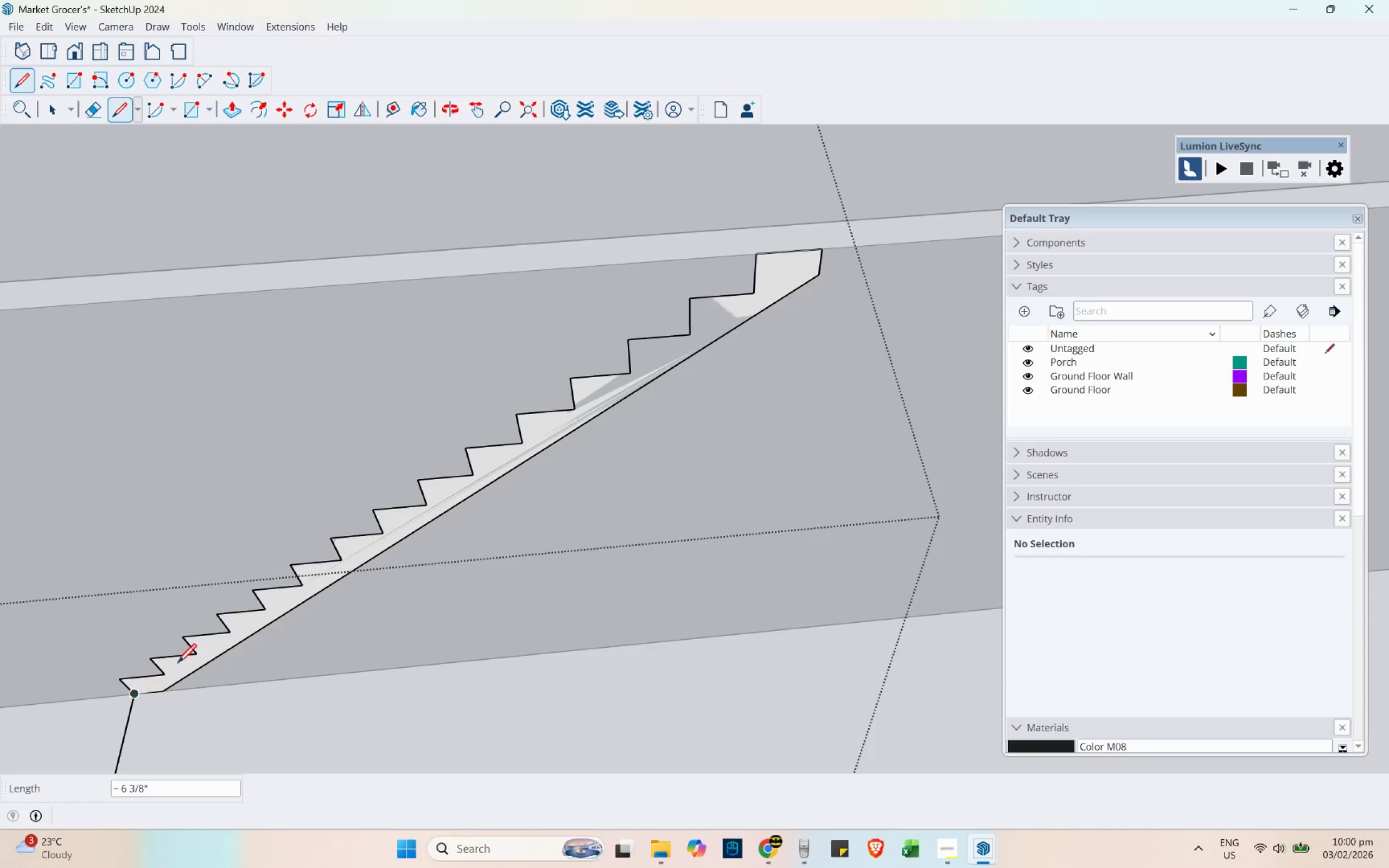 
key(Escape)
 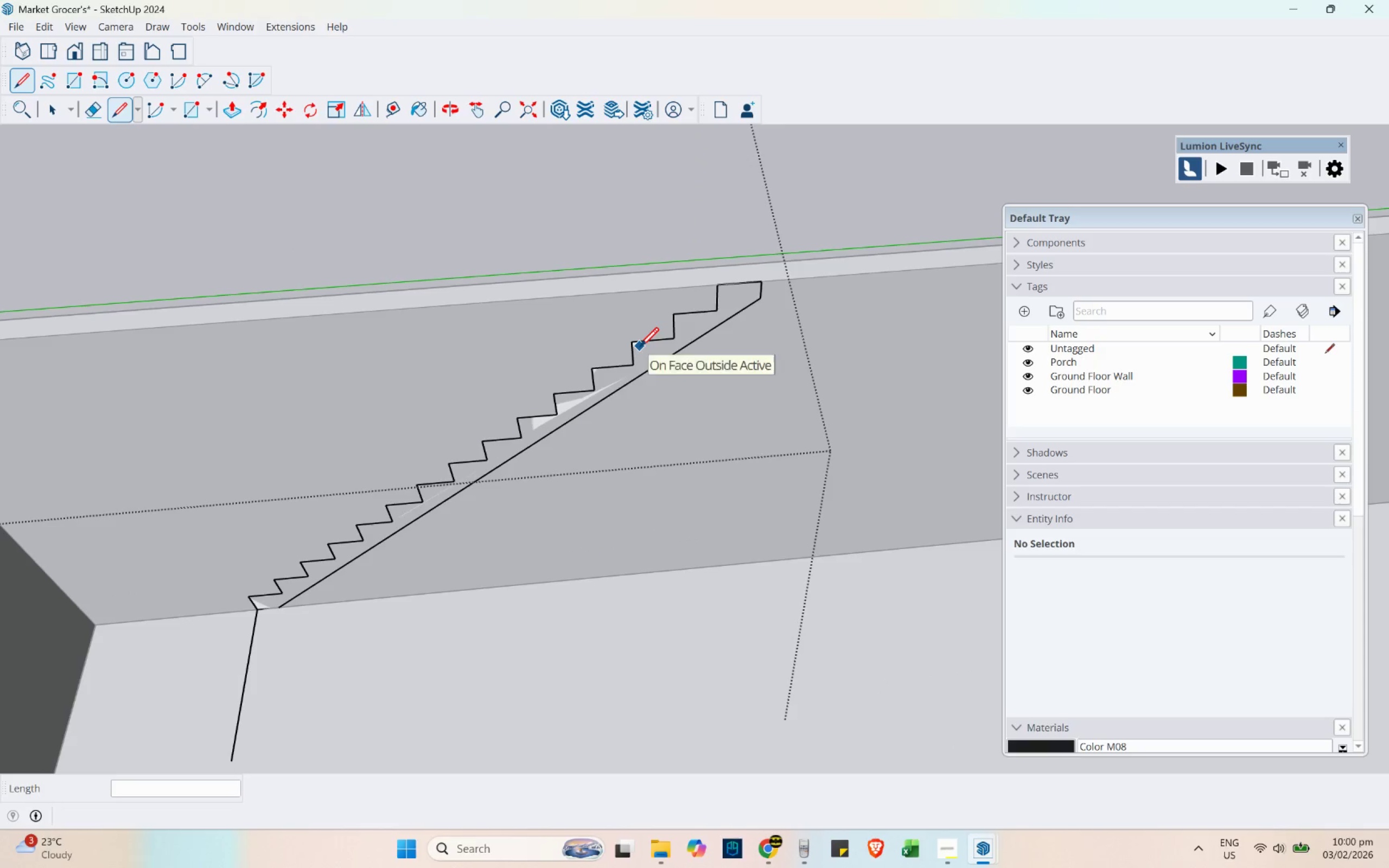 
scroll: coordinate [640, 346], scroll_direction: down, amount: 4.0
 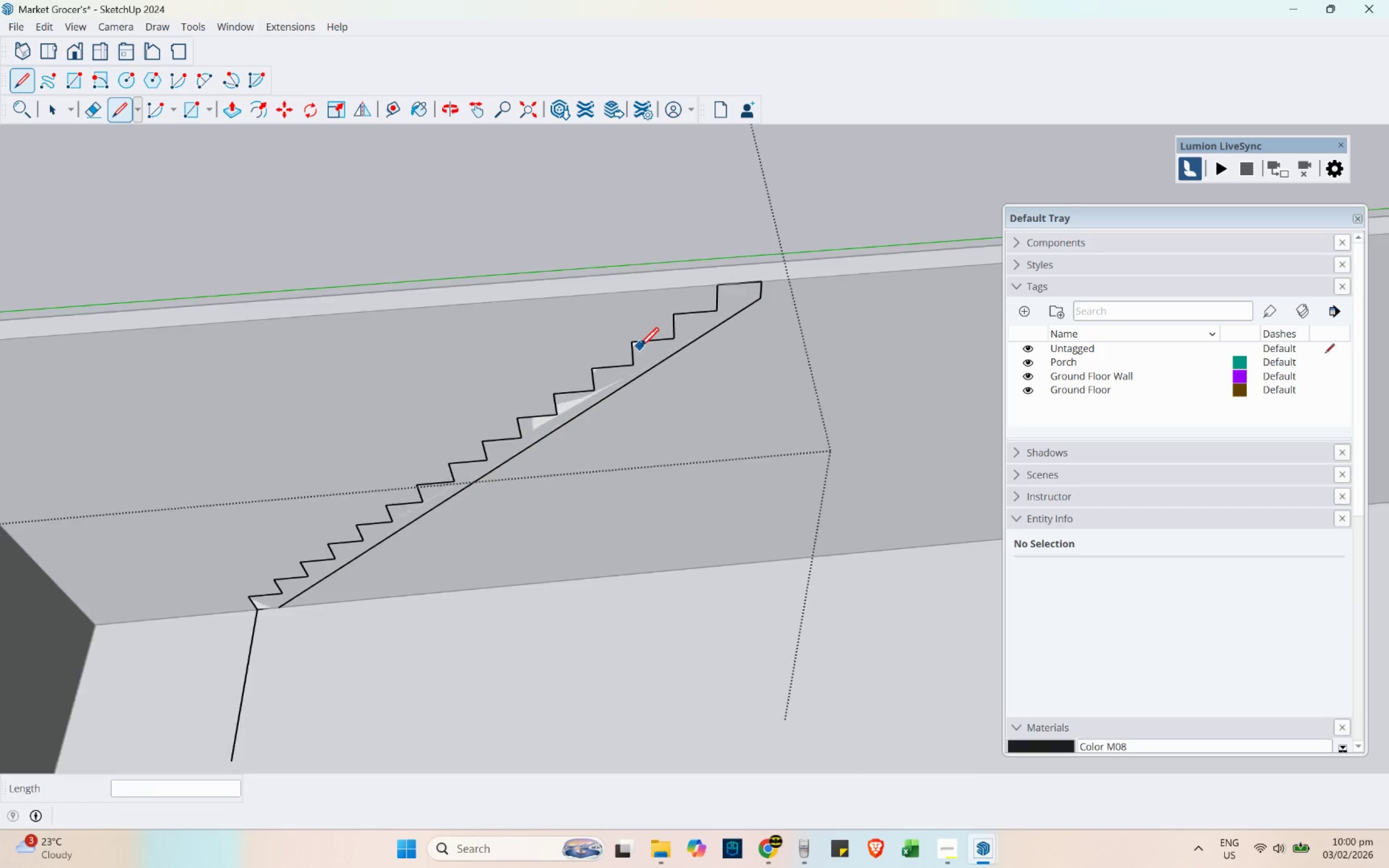 
key(P)
 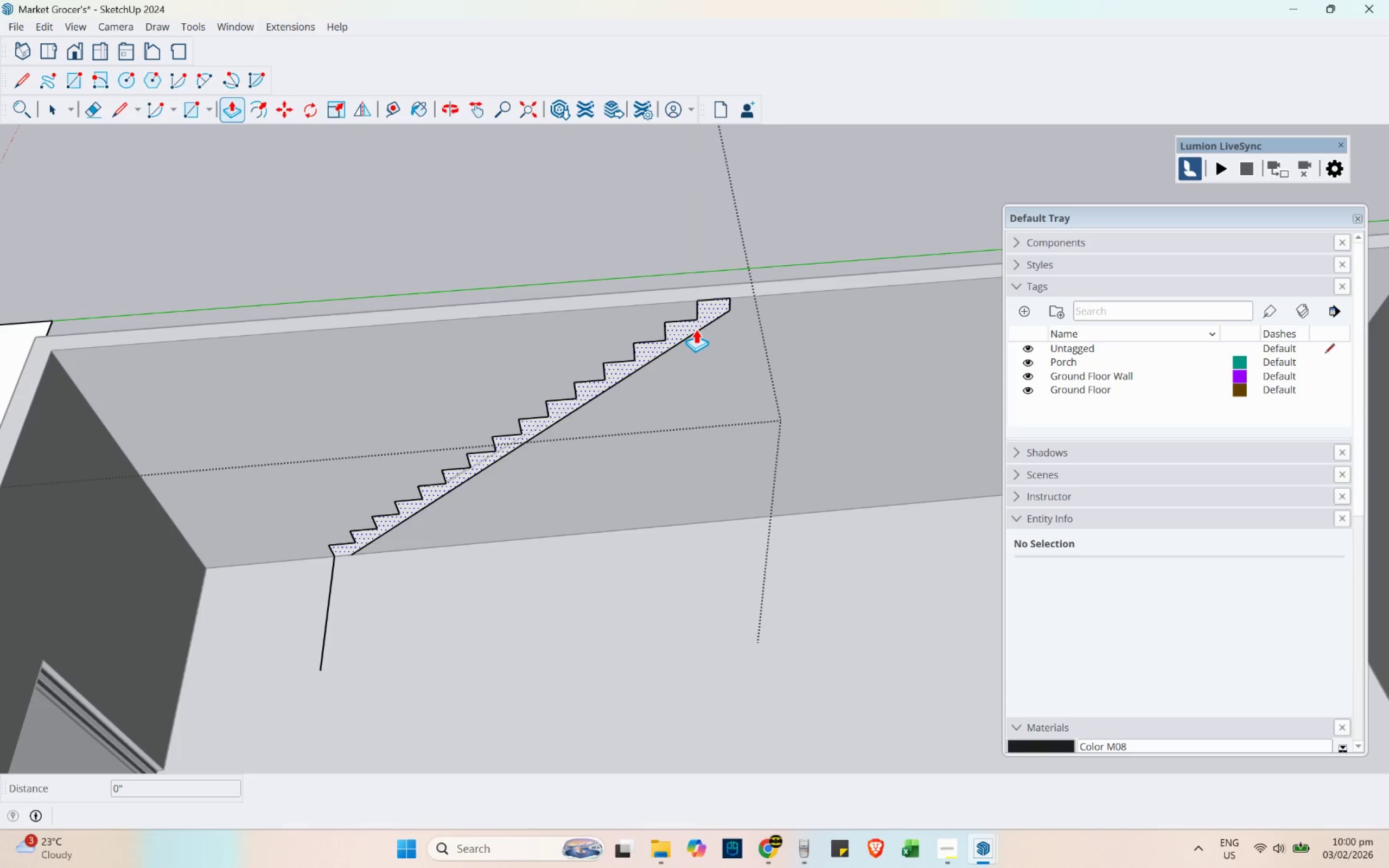 
scroll: coordinate [639, 346], scroll_direction: down, amount: 3.0
 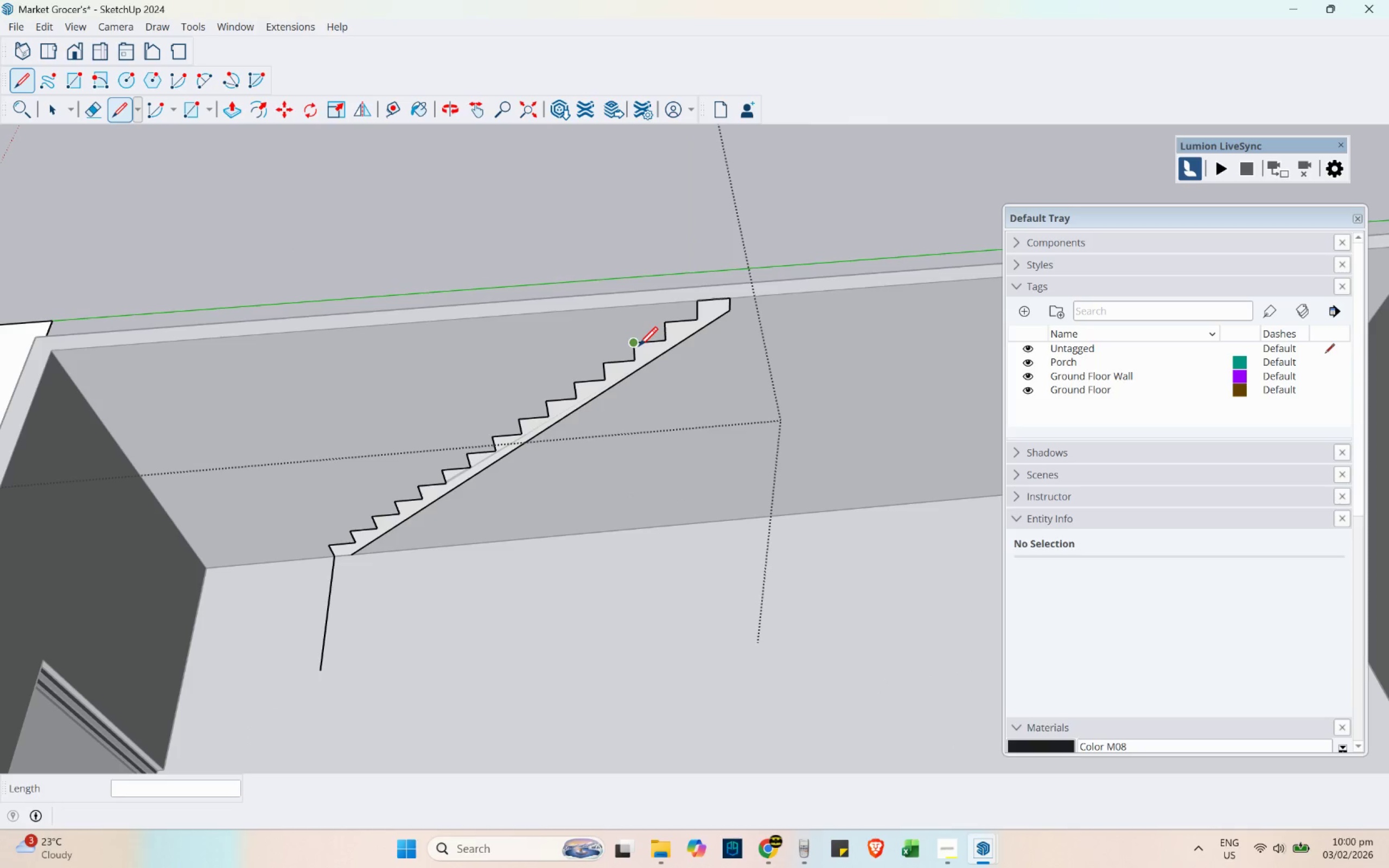 
left_click_drag(start_coordinate=[694, 329], to_coordinate=[421, 398])
 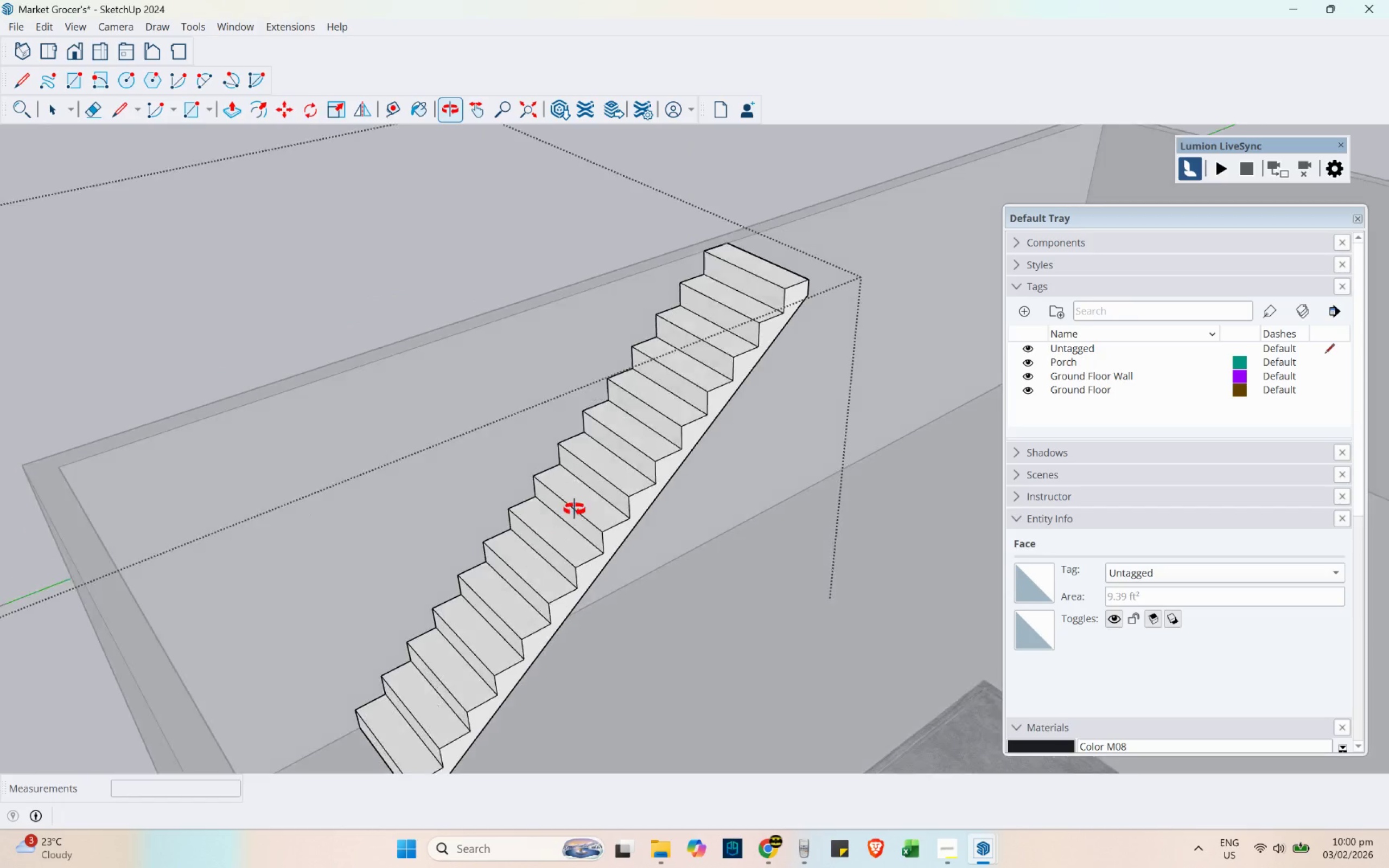 
scroll: coordinate [556, 665], scroll_direction: down, amount: 1.0
 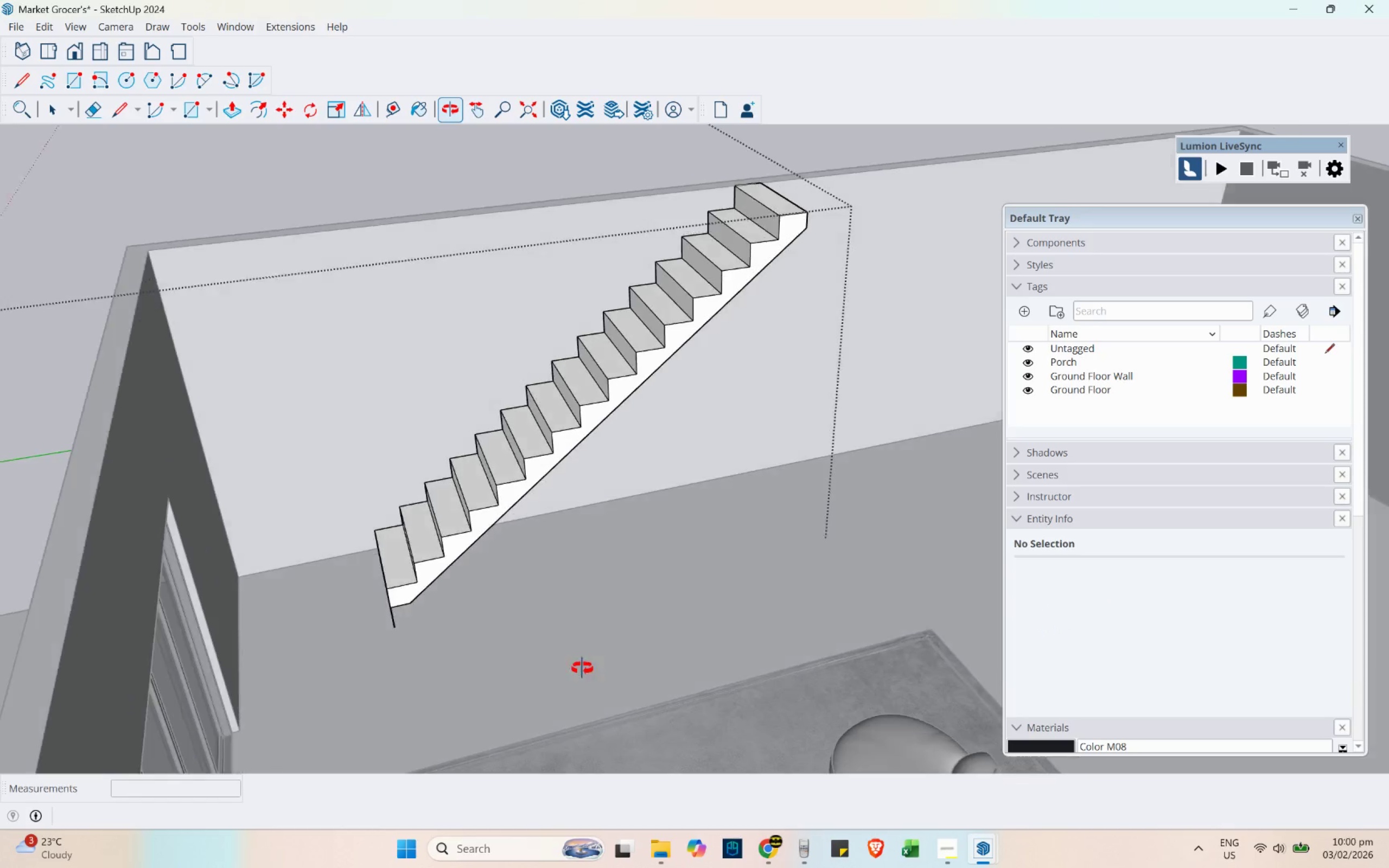 
scroll: coordinate [473, 668], scroll_direction: up, amount: 2.0
 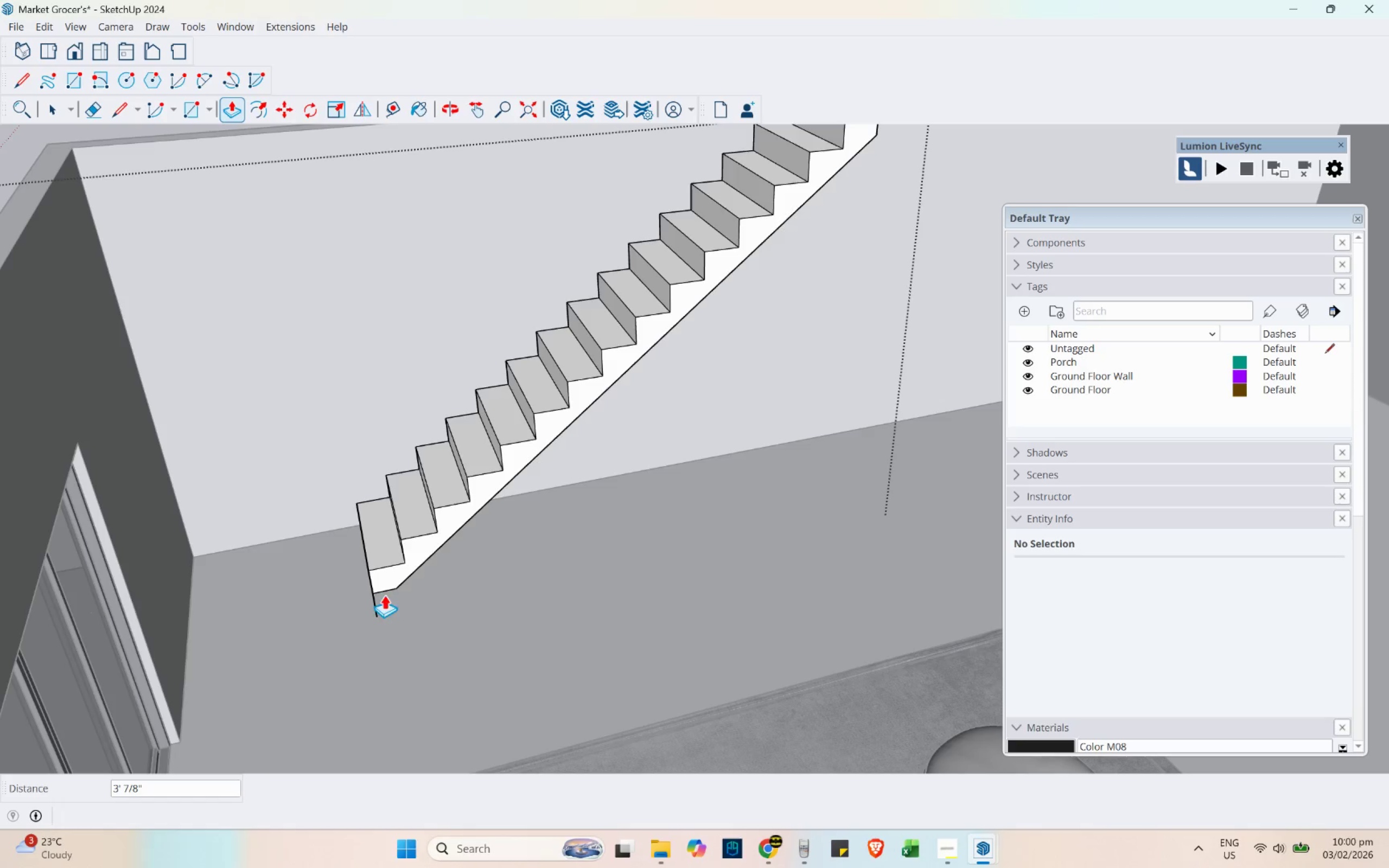 
left_click_drag(start_coordinate=[379, 583], to_coordinate=[387, 579])
 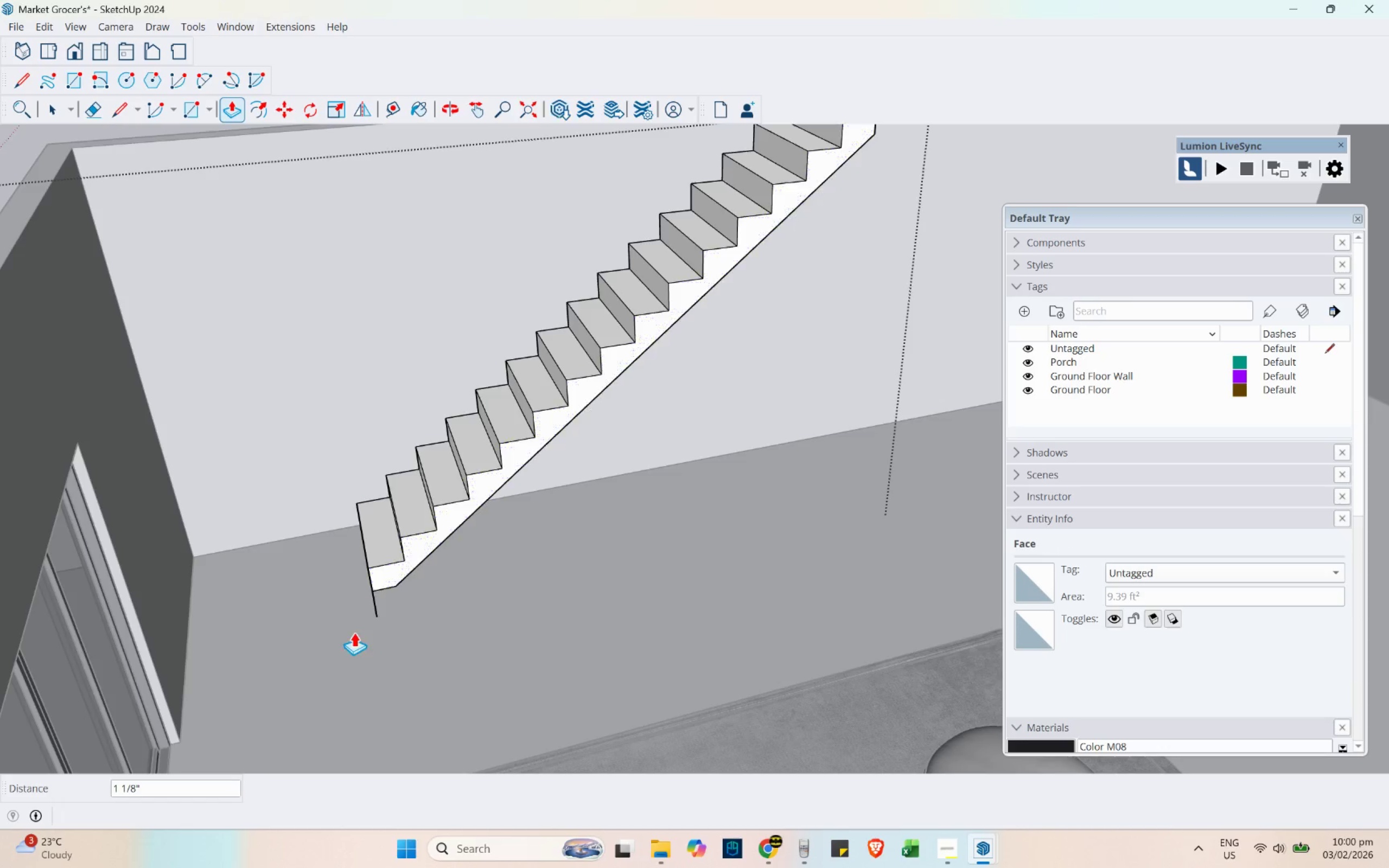 
left_click_drag(start_coordinate=[424, 482], to_coordinate=[457, 541])
 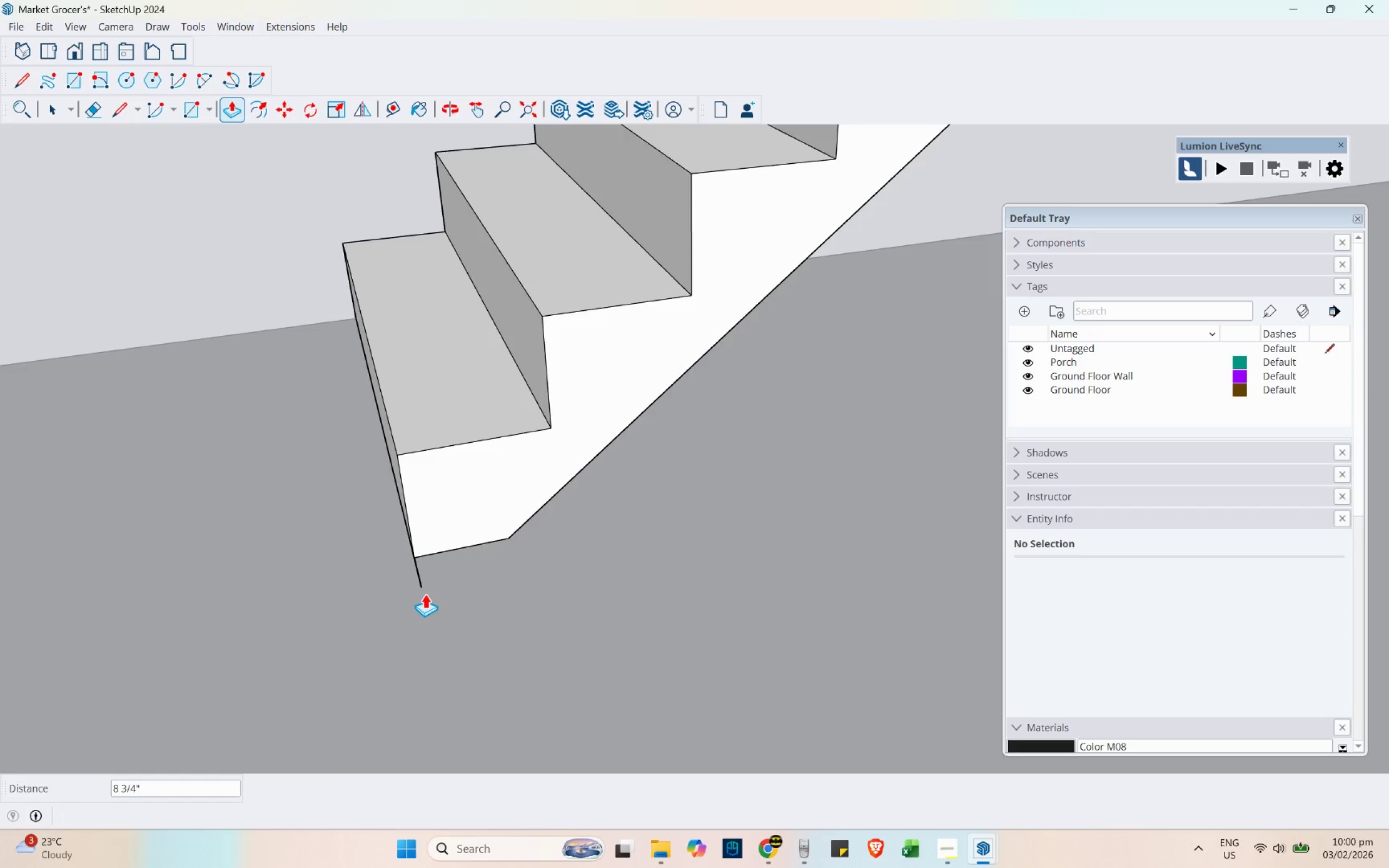 
scroll: coordinate [378, 597], scroll_direction: up, amount: 15.0
 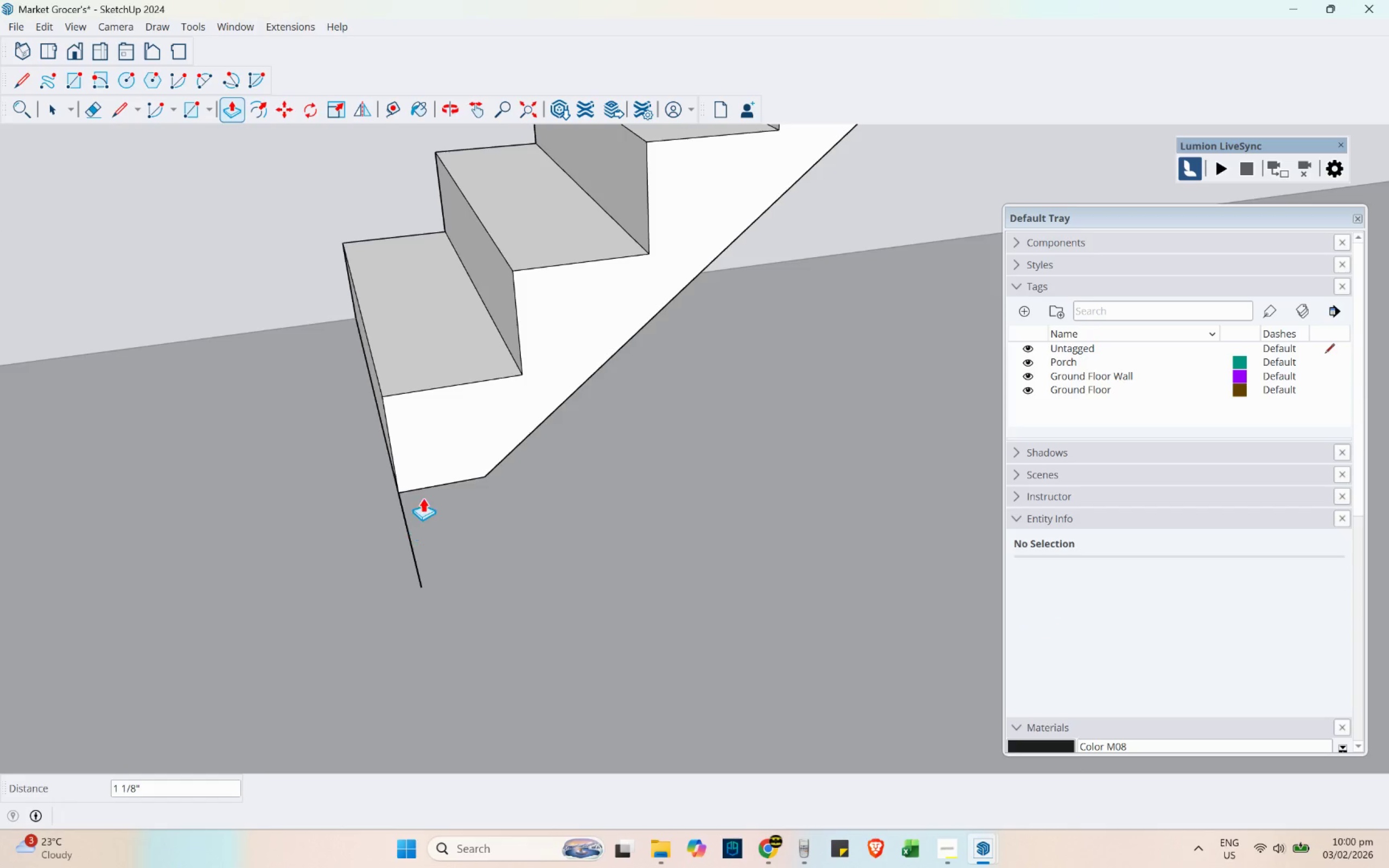 
key(Control+Z)
 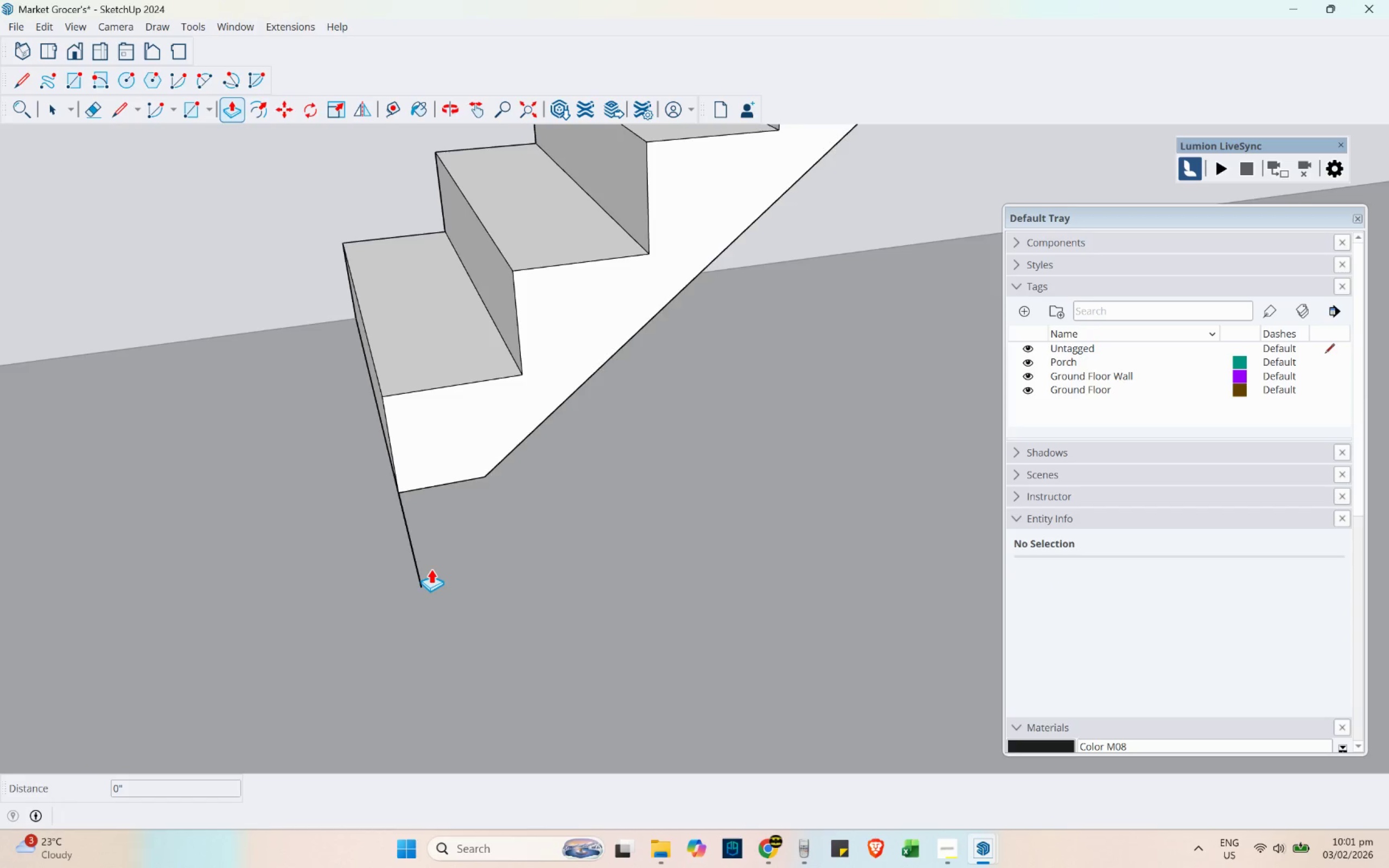 
key(Control+Z)
 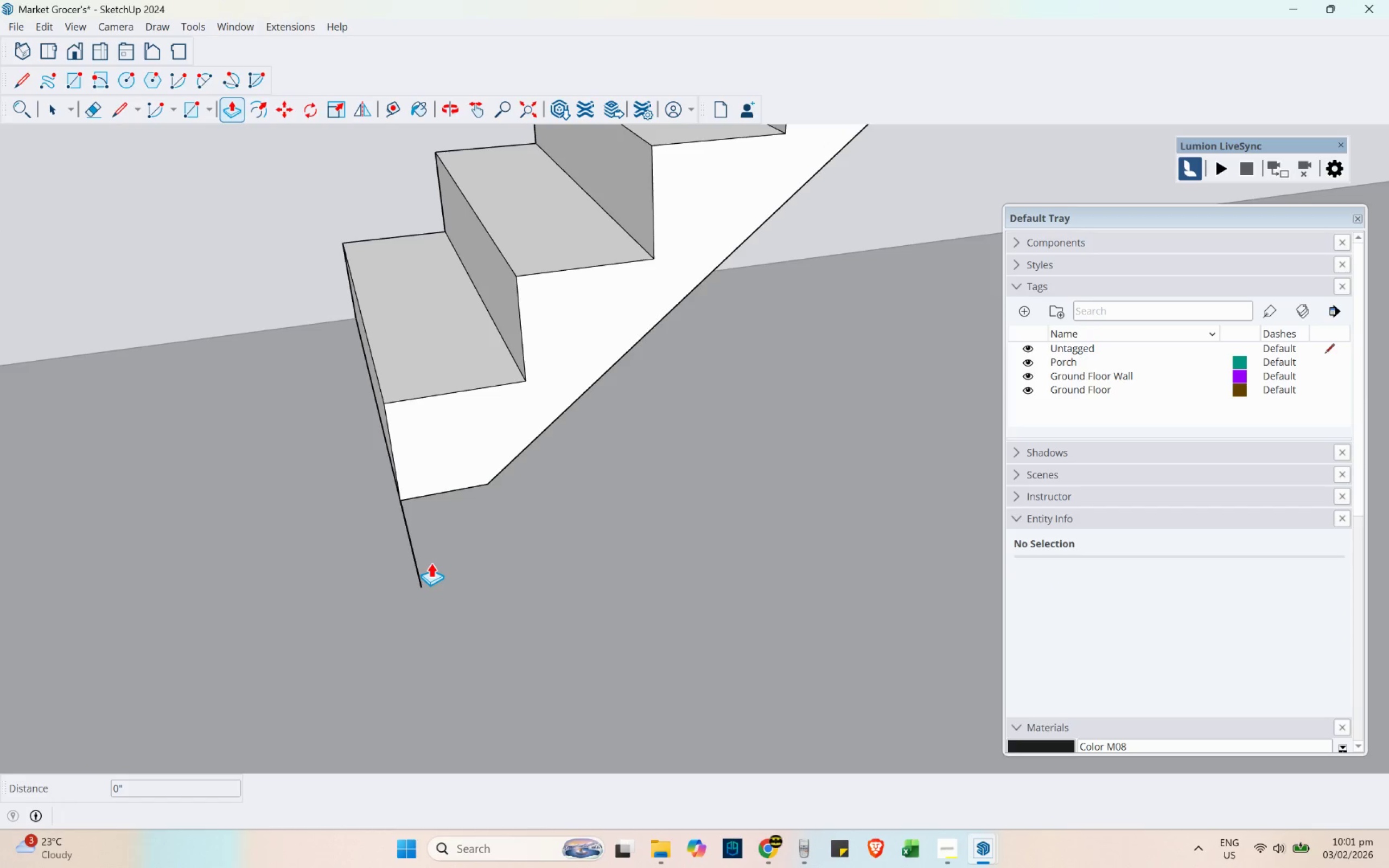 
key(Control+Z)
 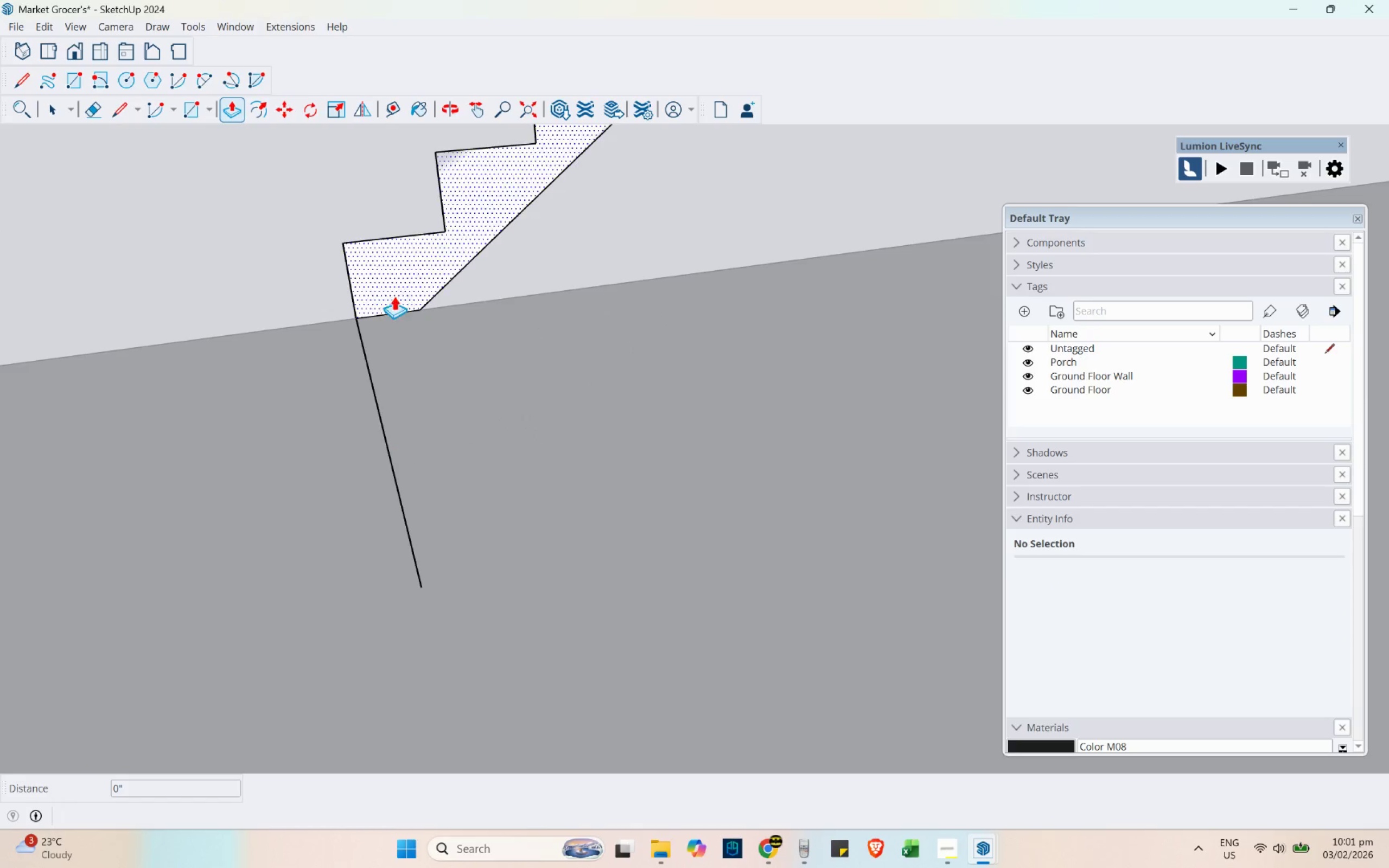 
left_click([394, 276])
 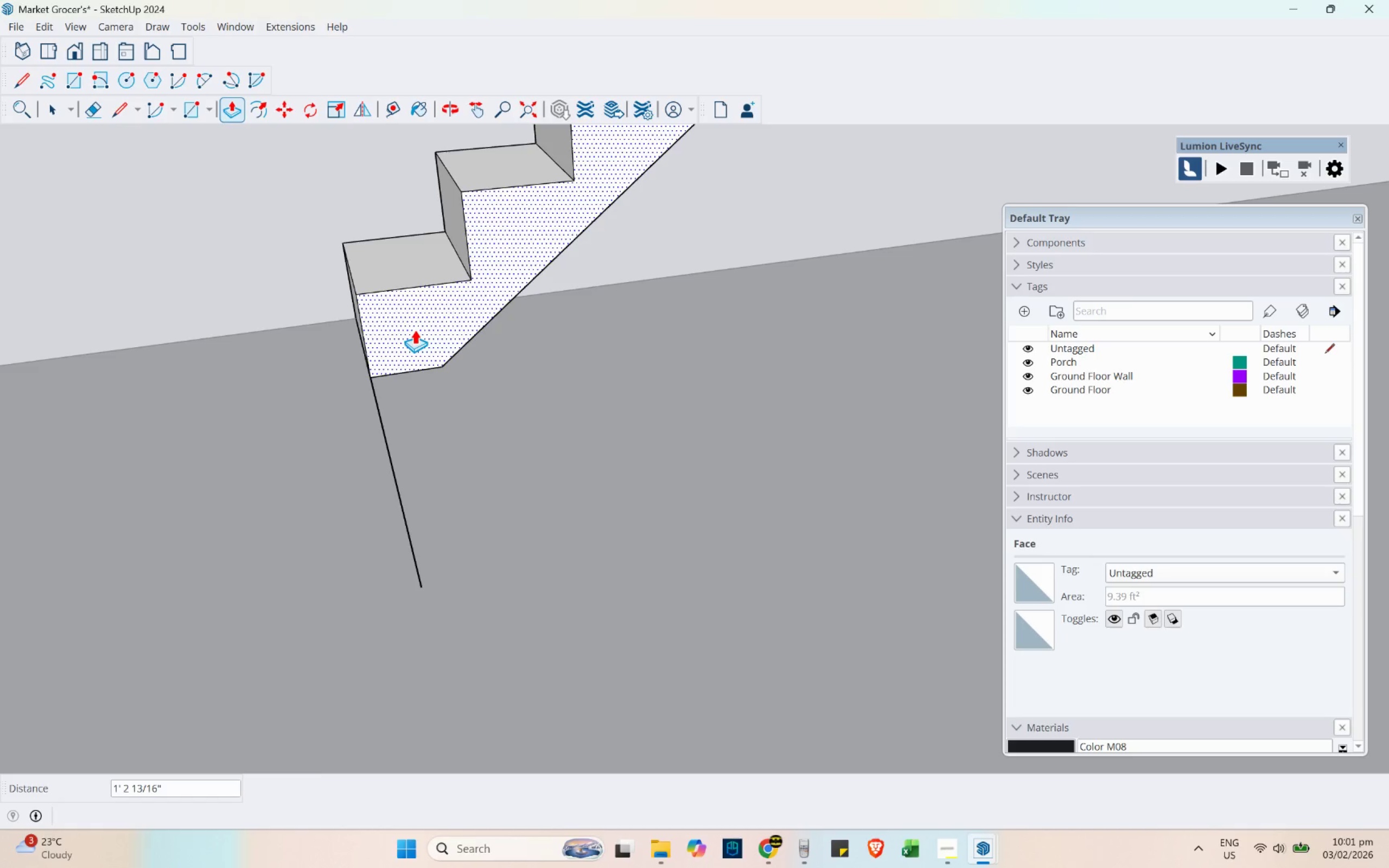 
wait(8.05)
 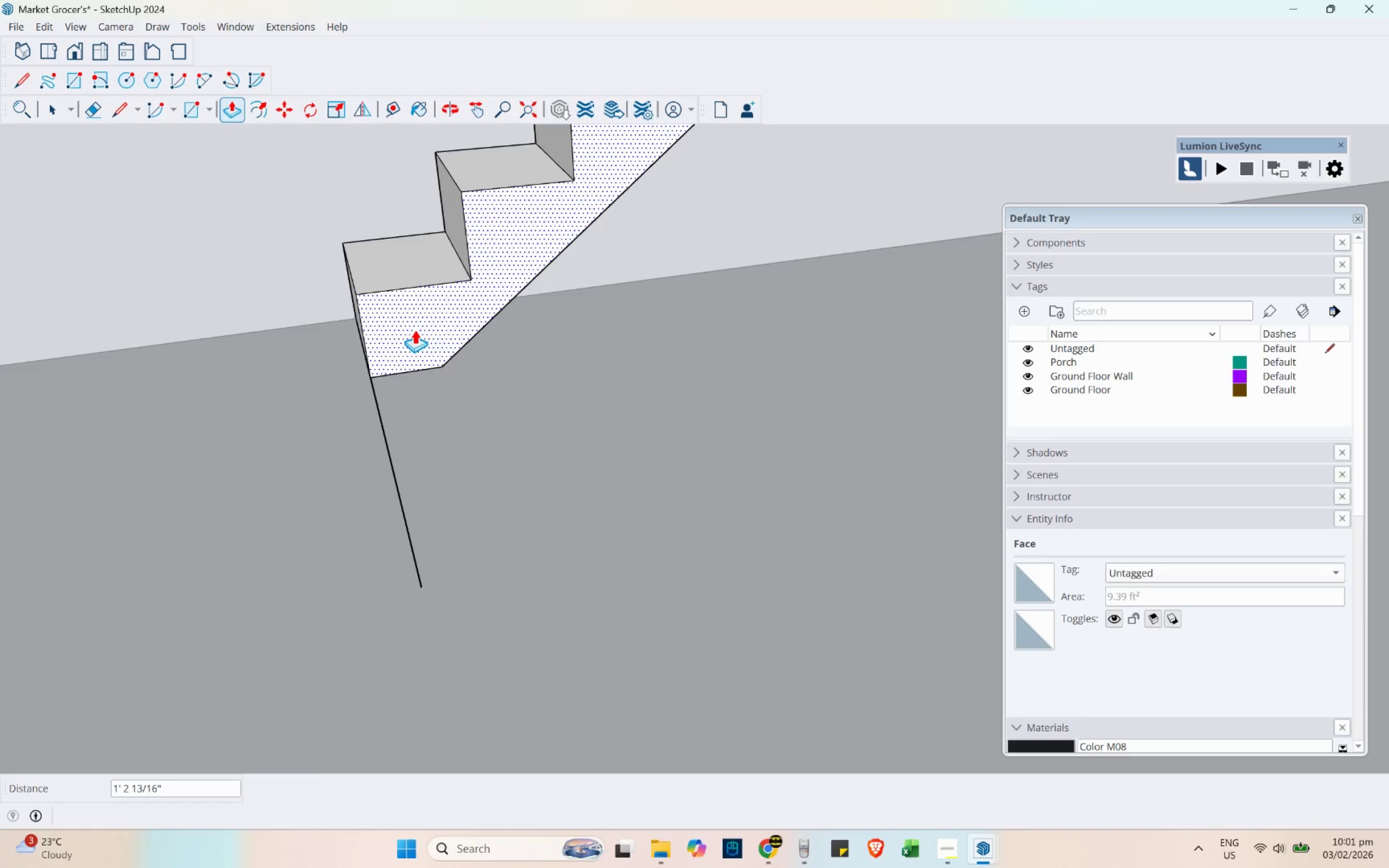 
key(4)
 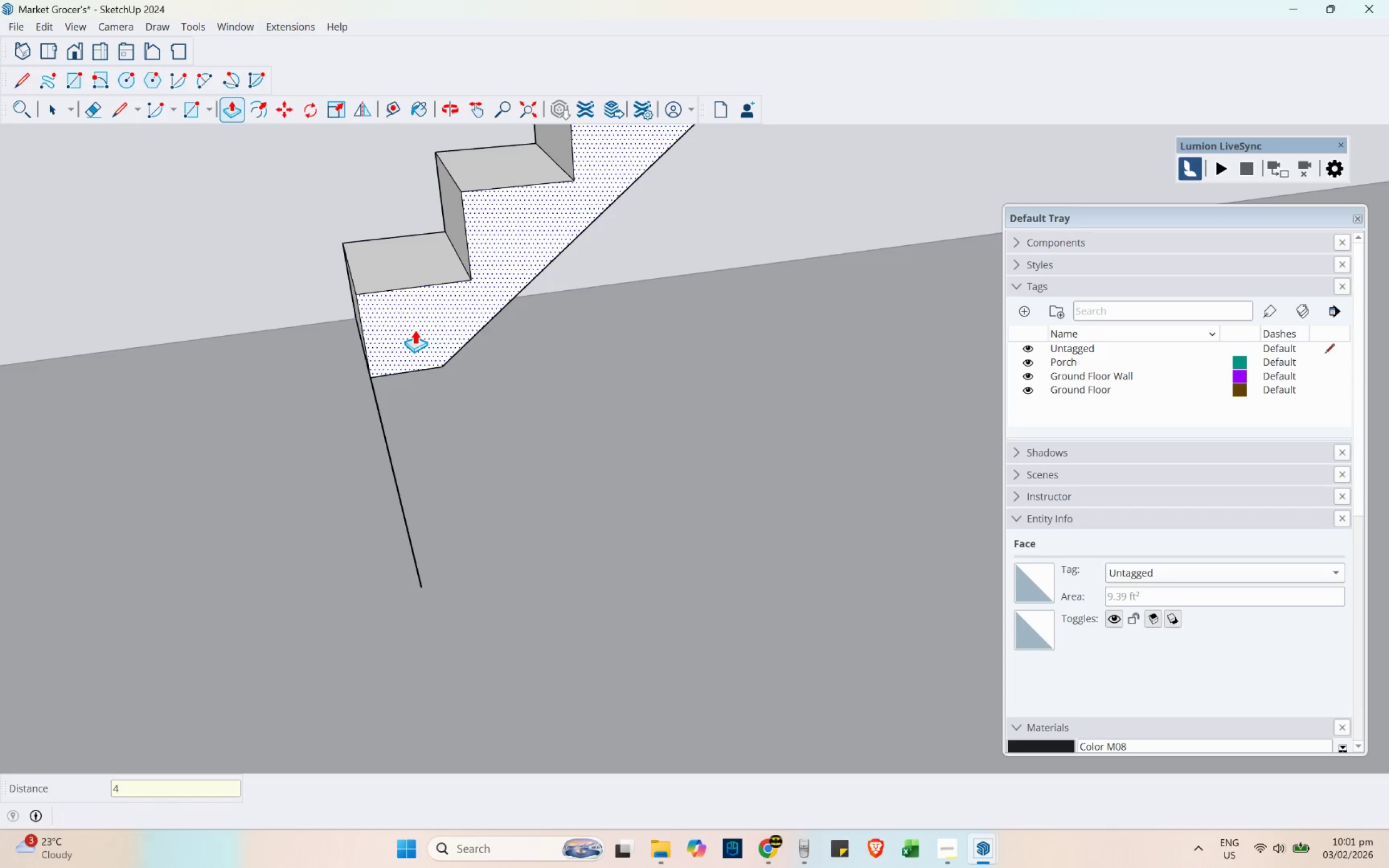 
key(Quote)
 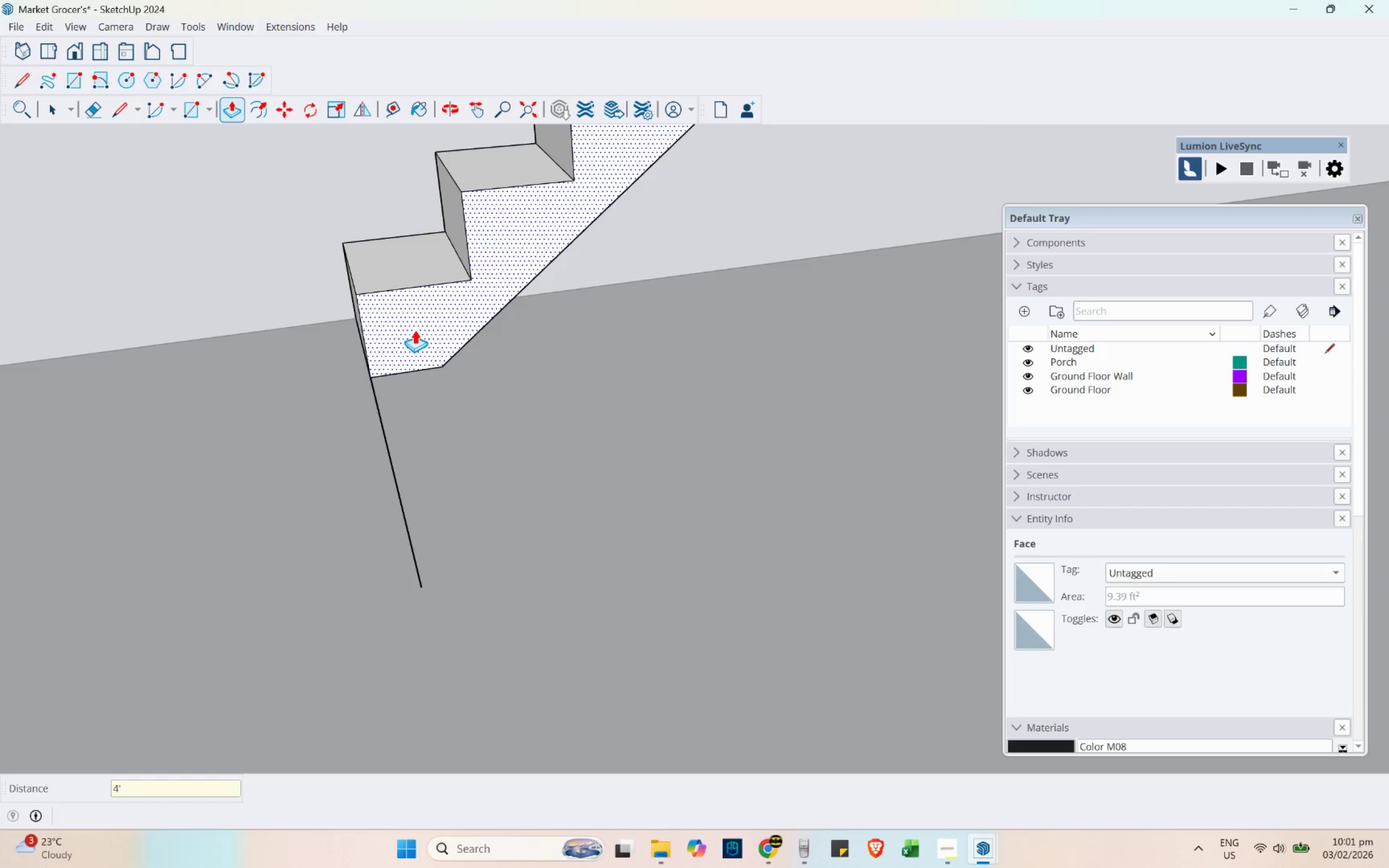 
key(Enter)
 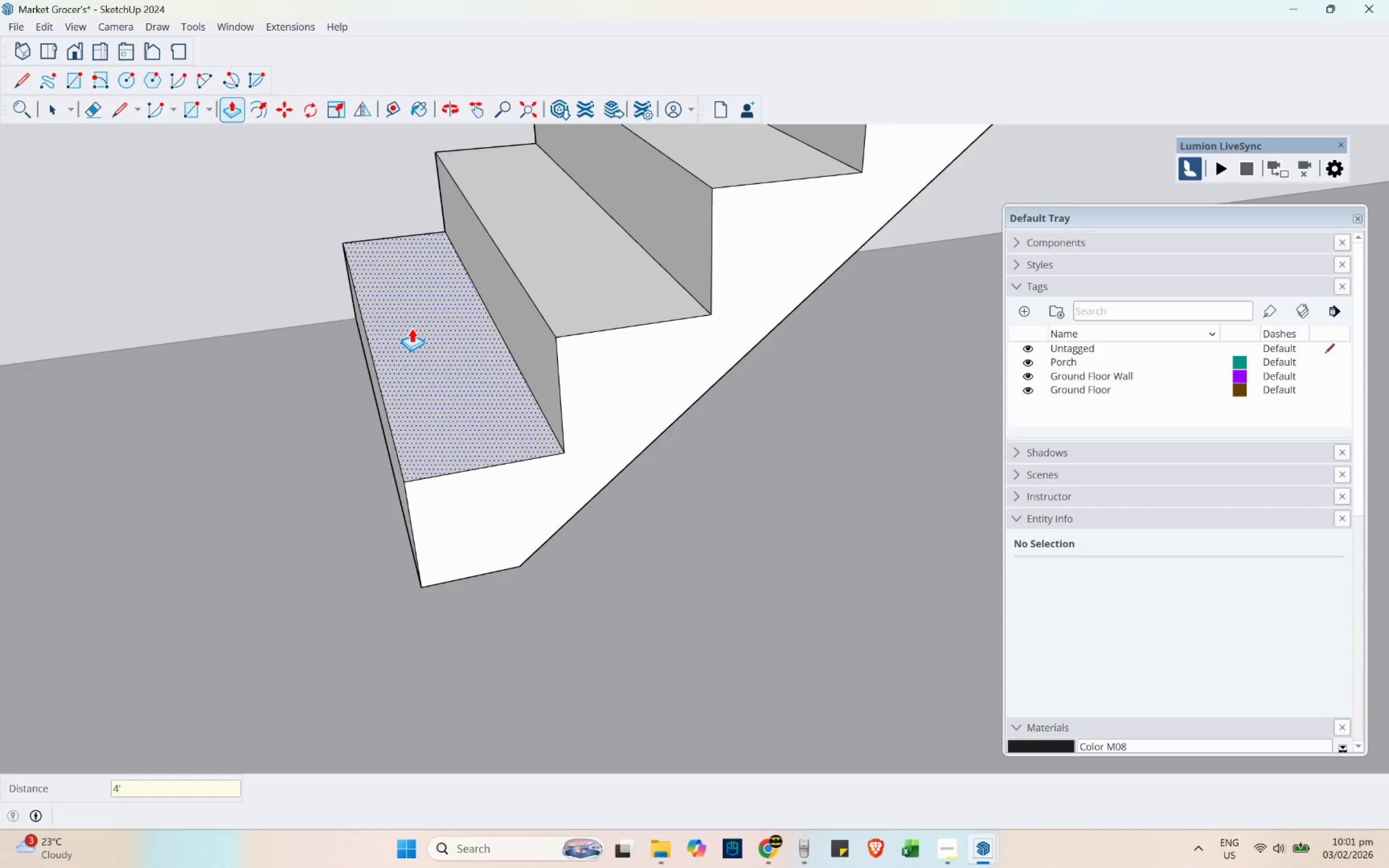 
key(Space)
 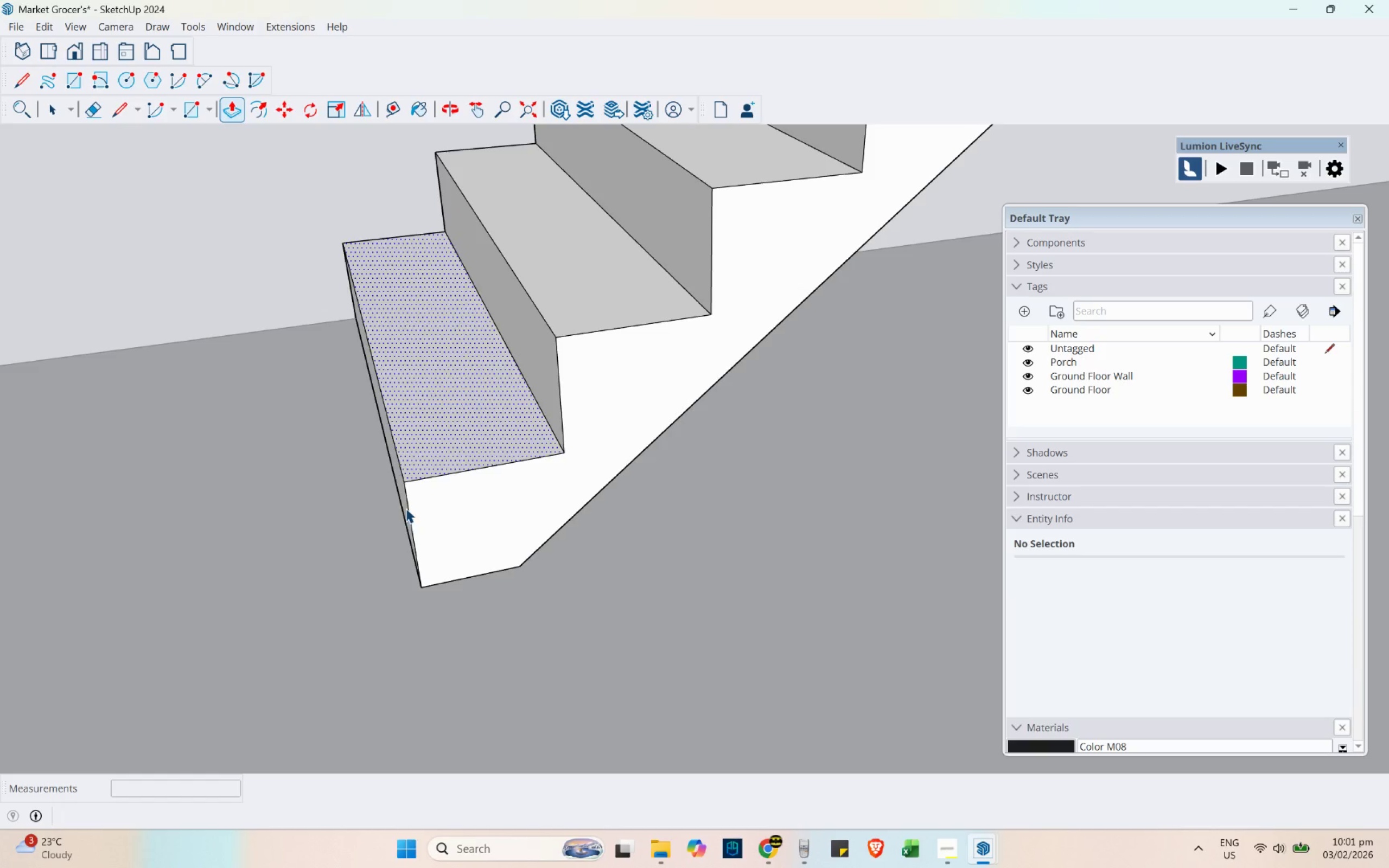 
scroll: coordinate [507, 480], scroll_direction: down, amount: 28.0
 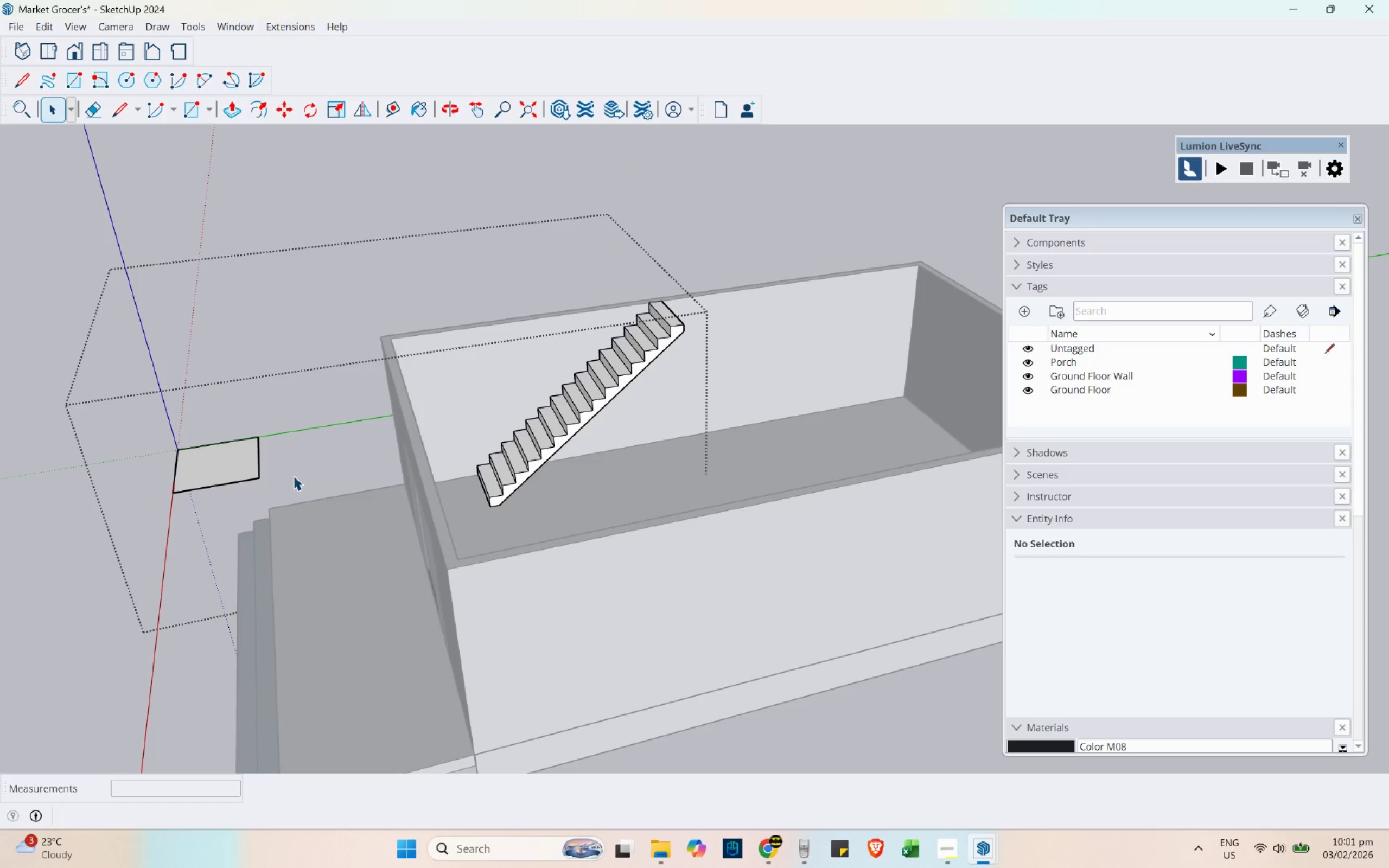 
left_click_drag(start_coordinate=[289, 488], to_coordinate=[14, 347])
 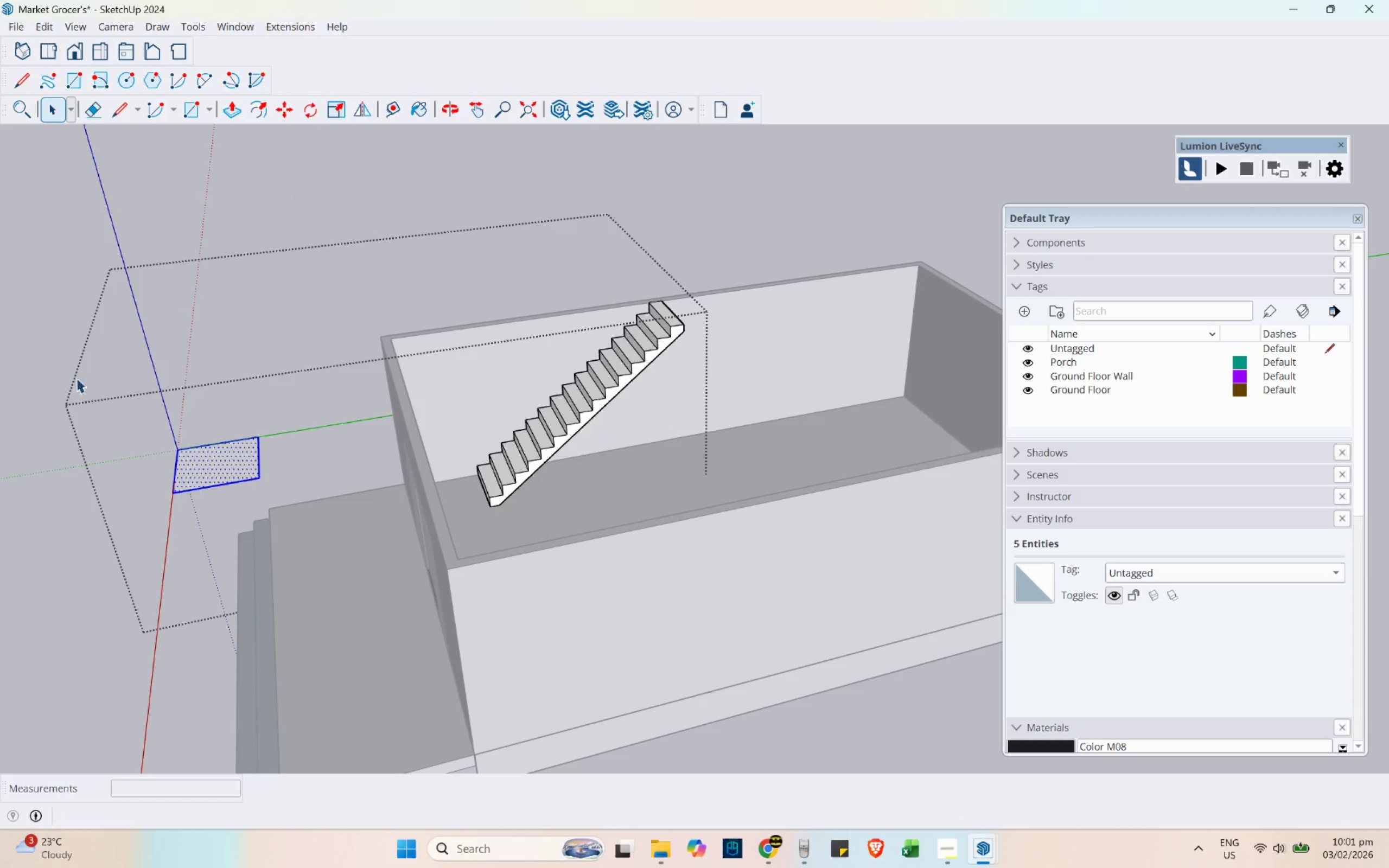 
key(Delete)
 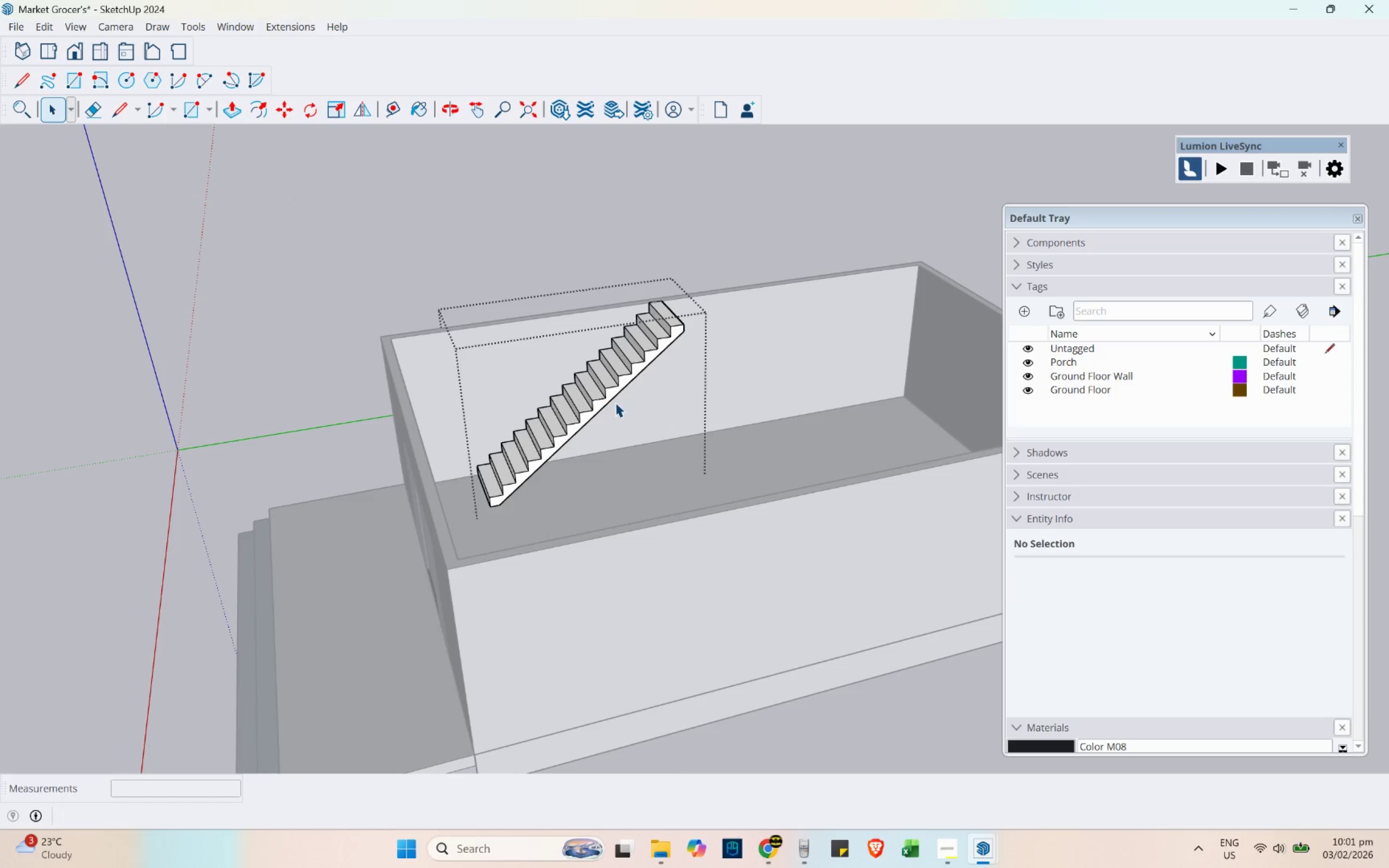 
scroll: coordinate [646, 350], scroll_direction: up, amount: 7.0
 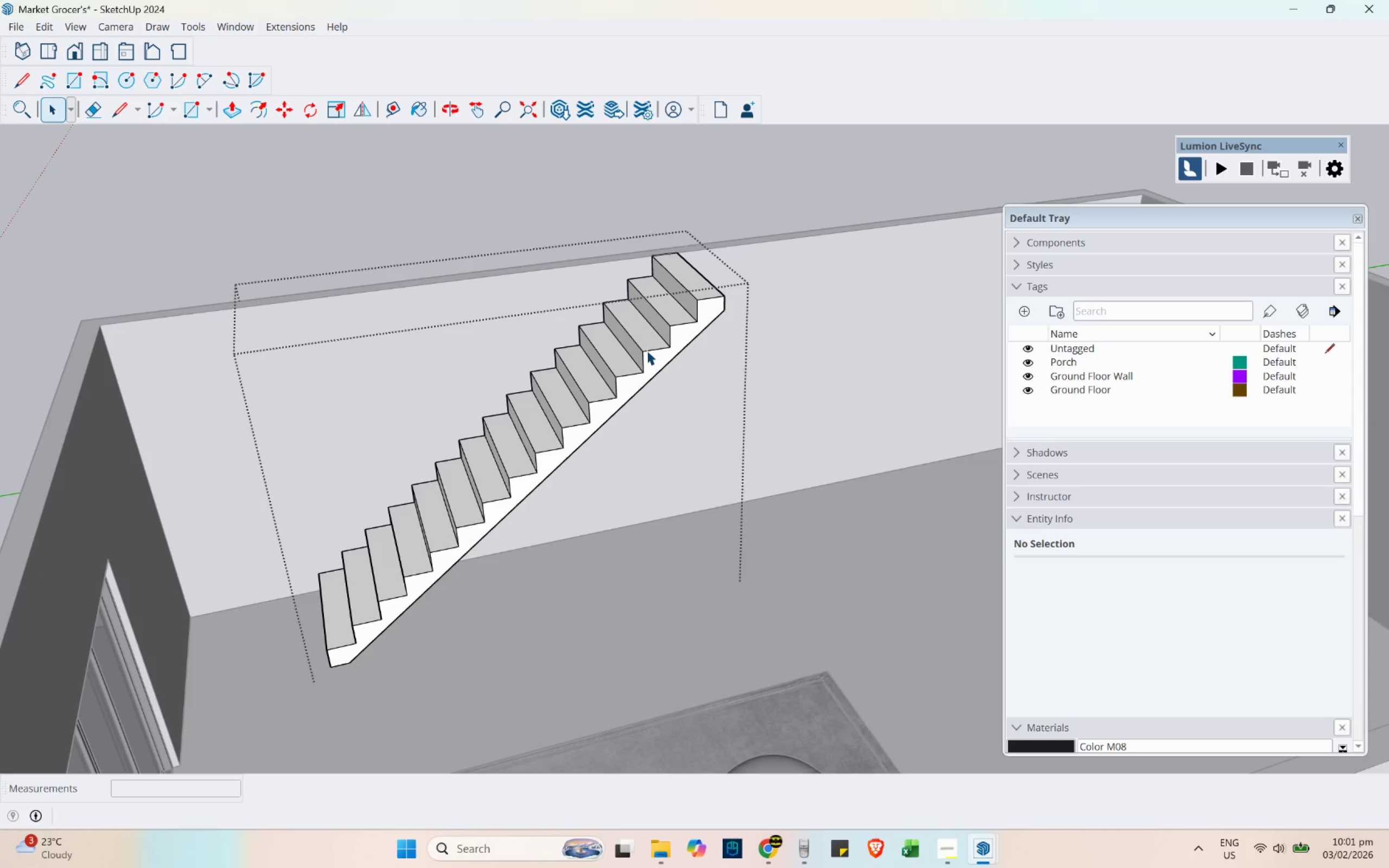 
scroll: coordinate [495, 323], scroll_direction: down, amount: 12.0
 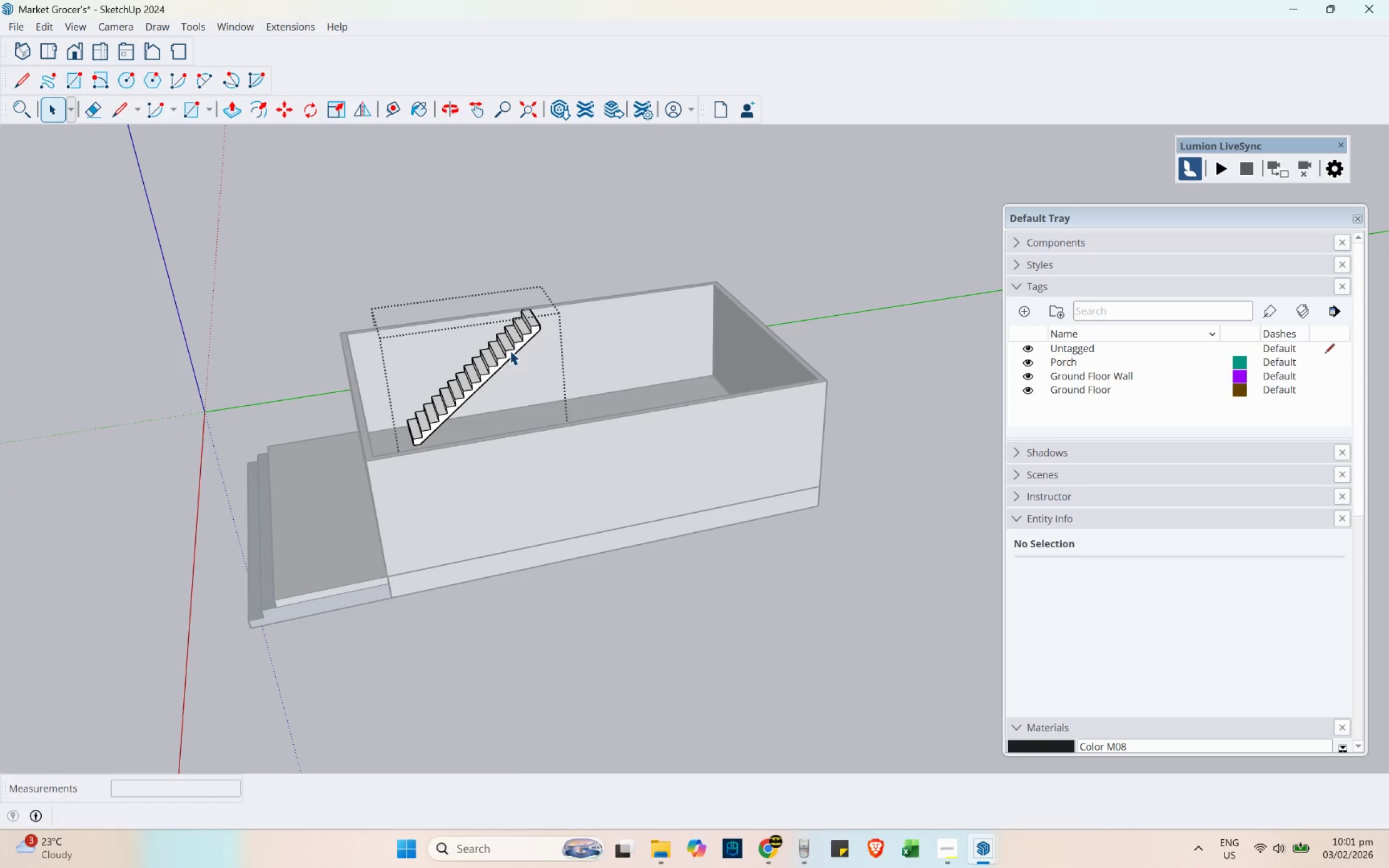 
double_click([510, 350])
 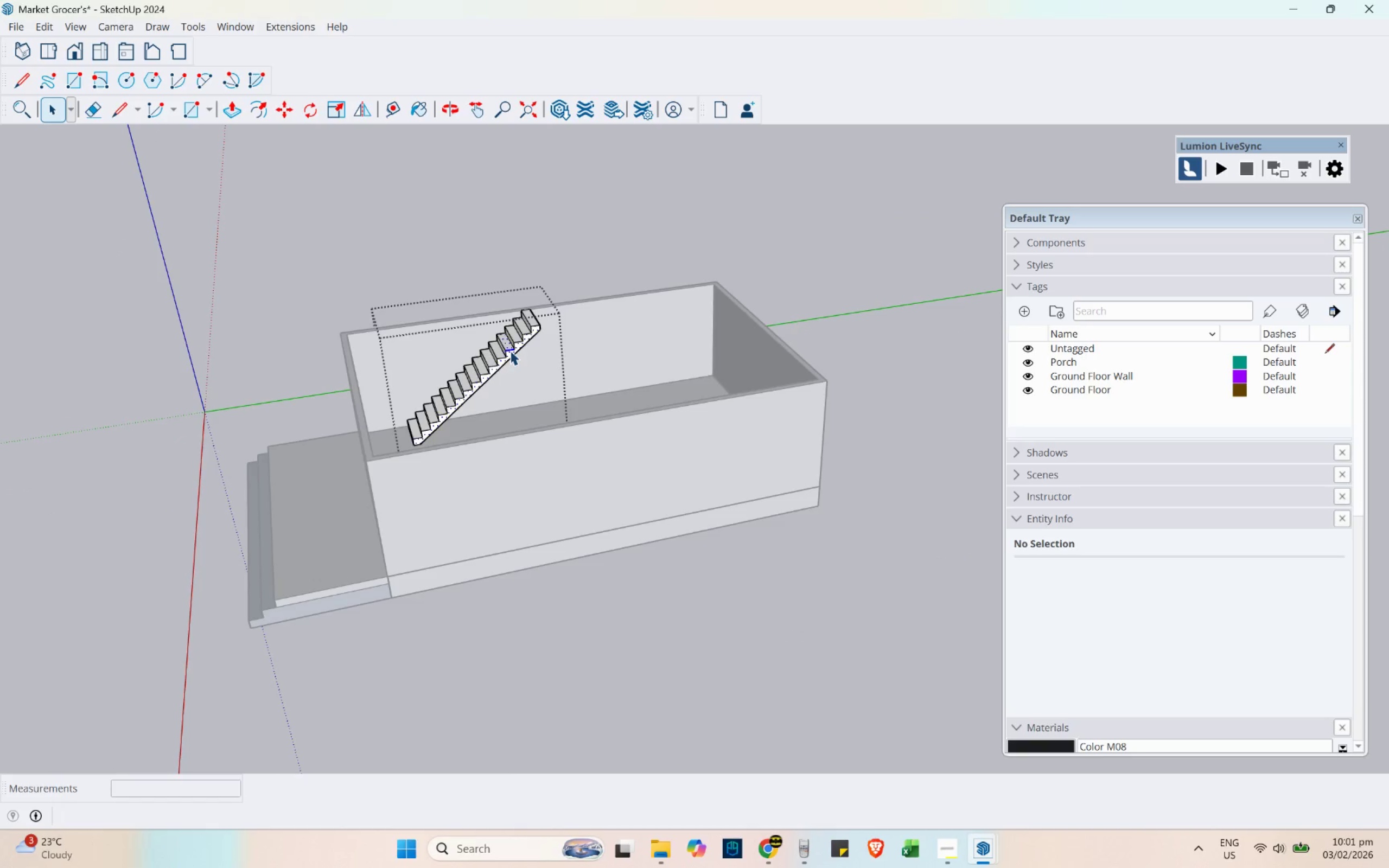 
triple_click([510, 350])
 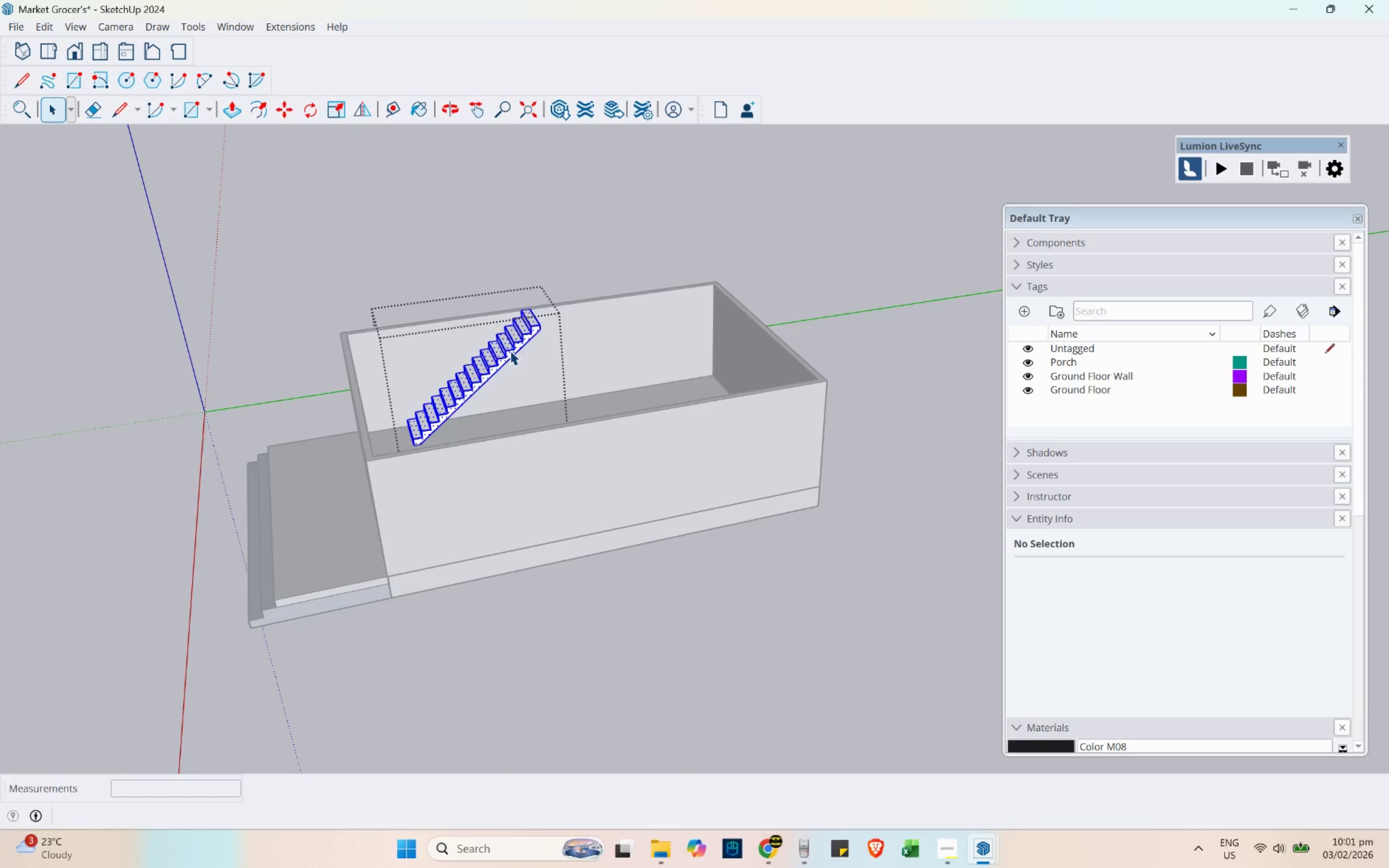 
triple_click([510, 350])
 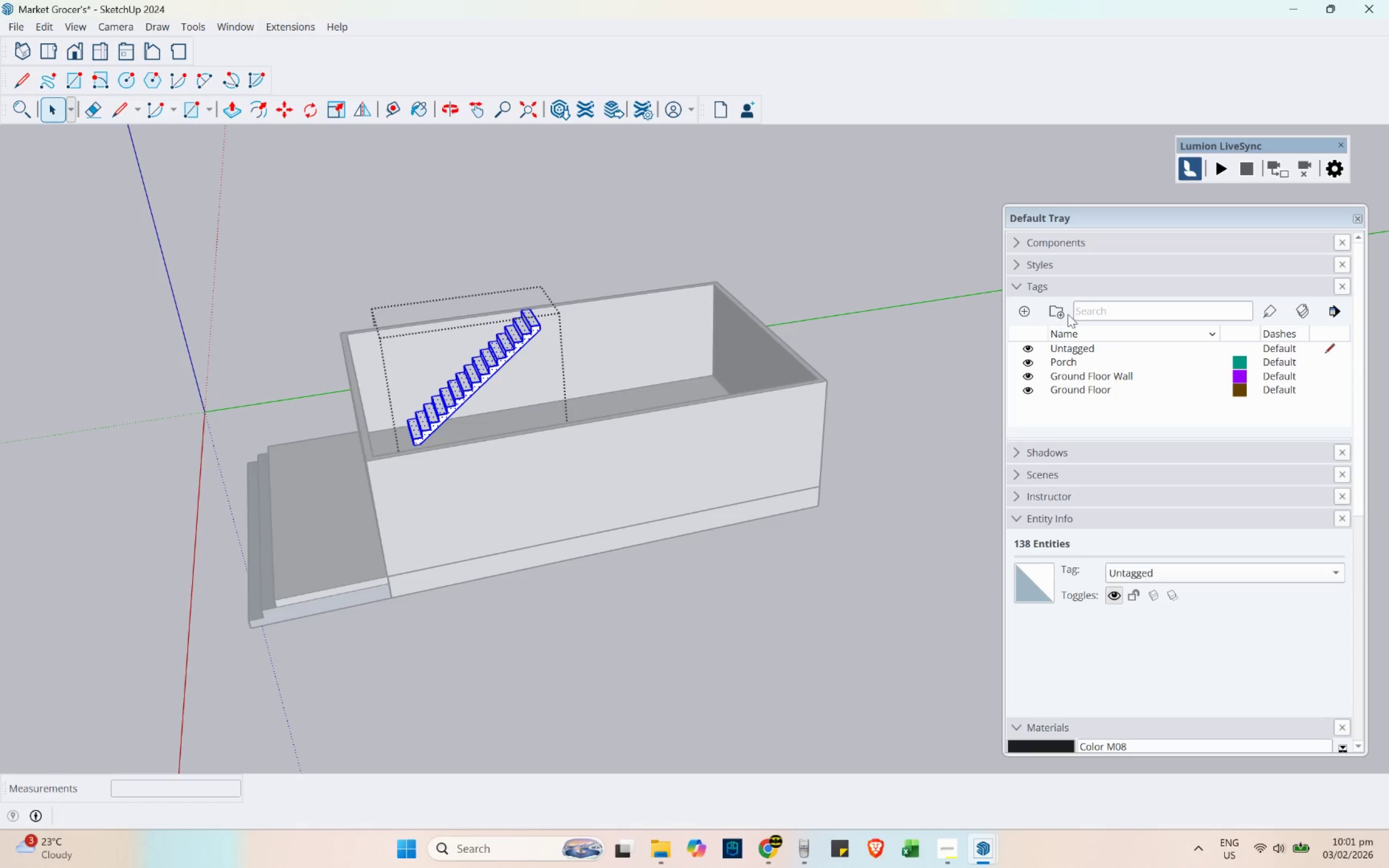 
left_click([1055, 309])
 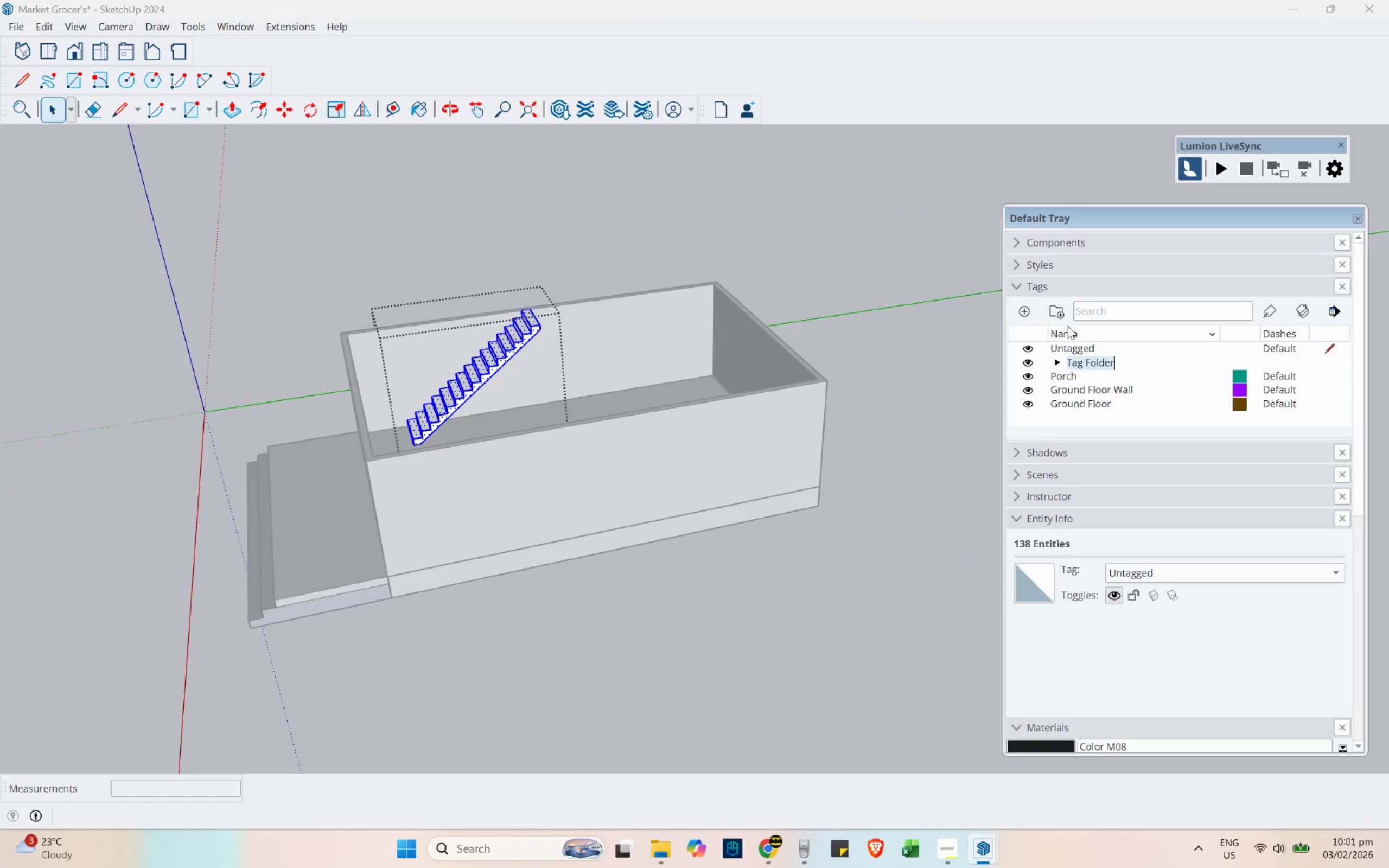 
key(S)
 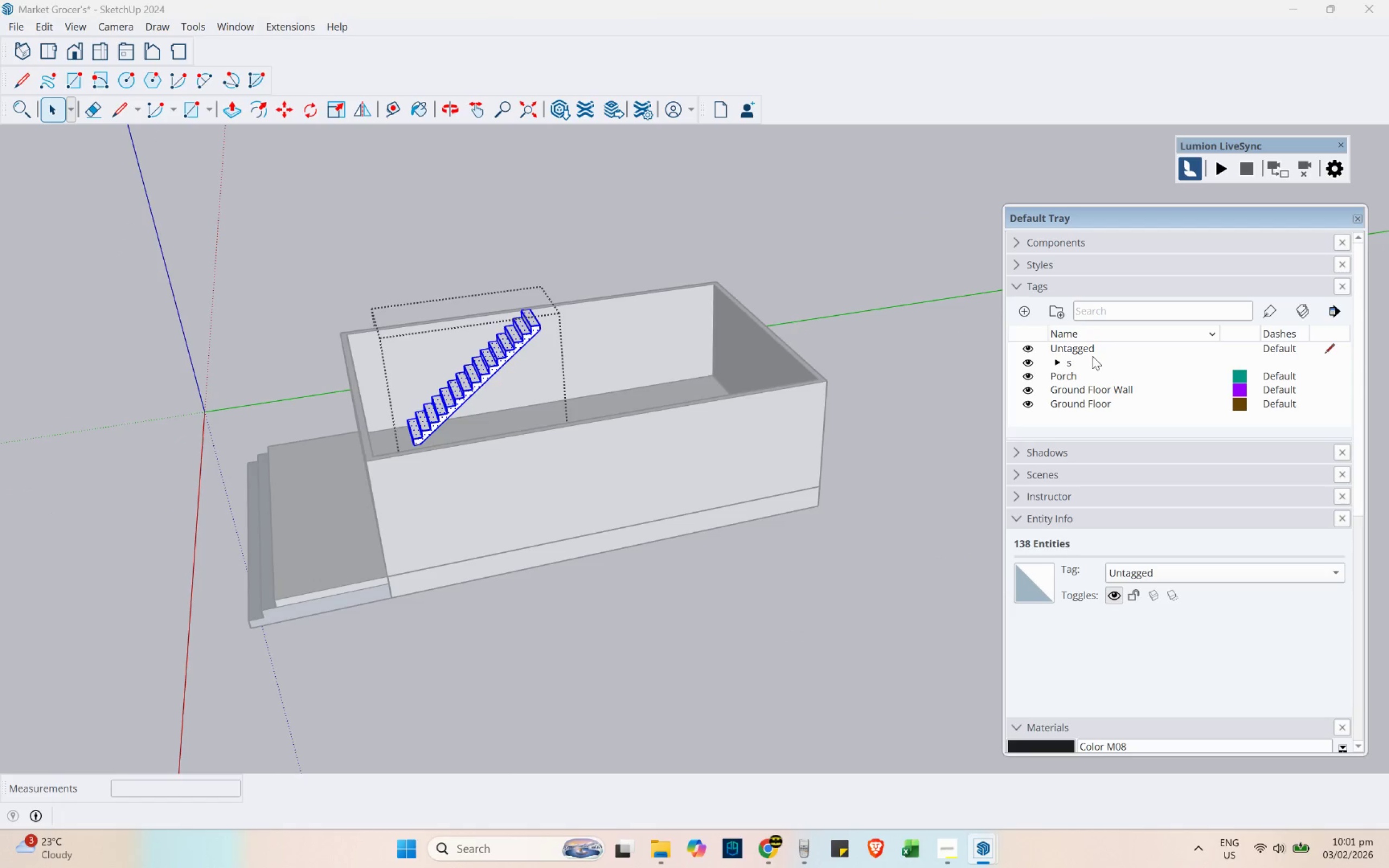 
key(Control+Z)
 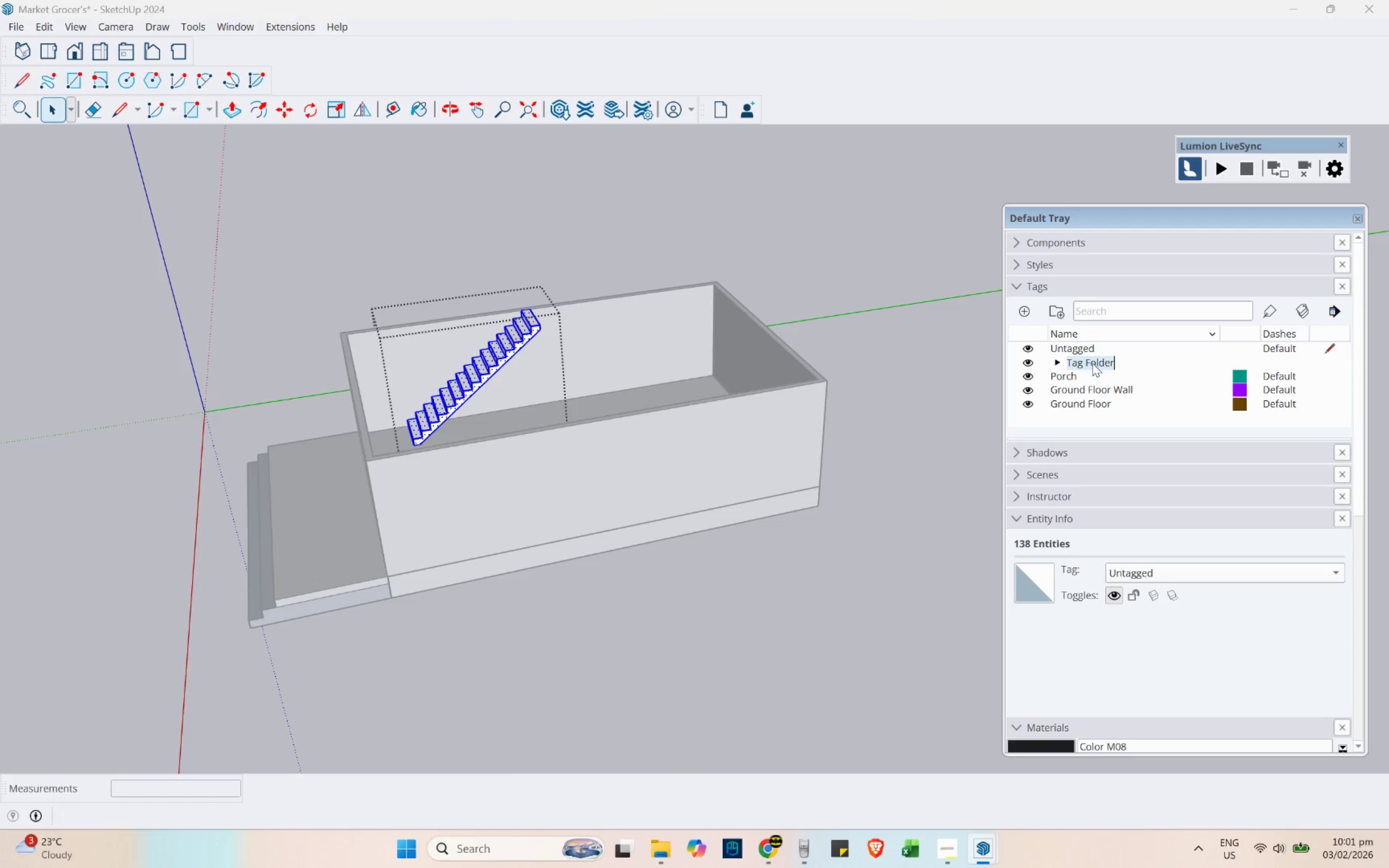 
key(Escape)
 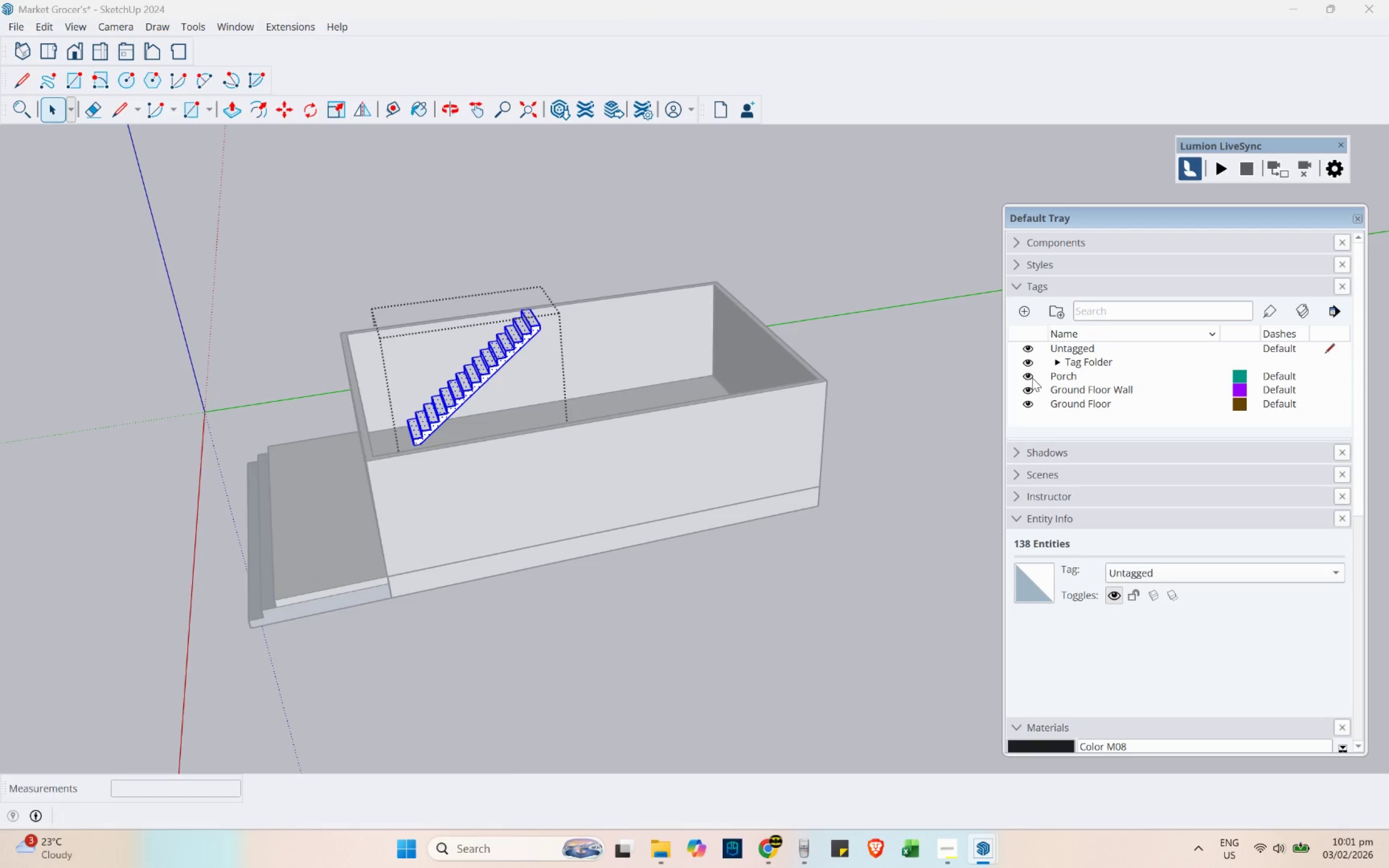 
key(Control+Z)
 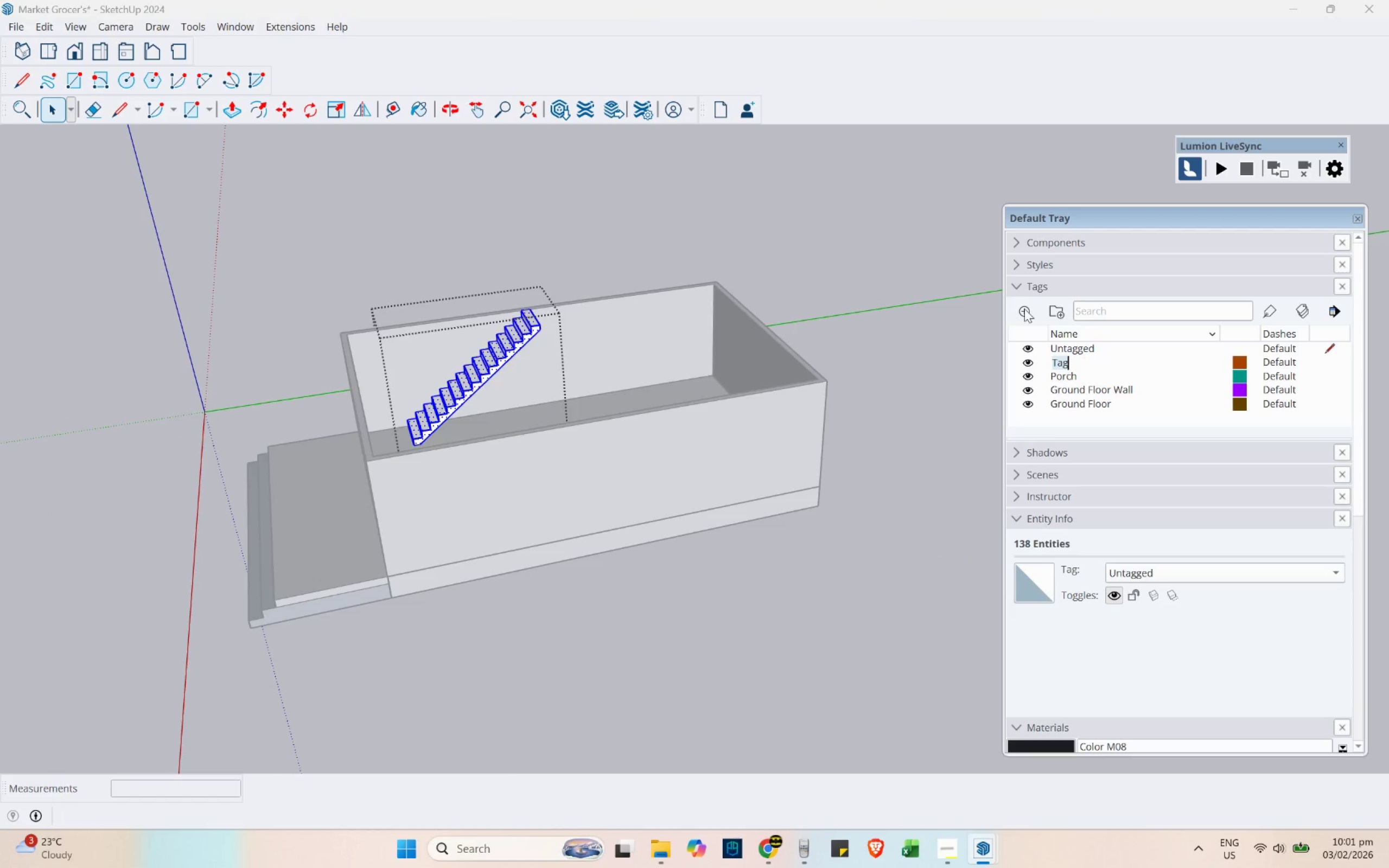 
left_click_drag(start_coordinate=[1080, 359], to_coordinate=[1014, 372])
 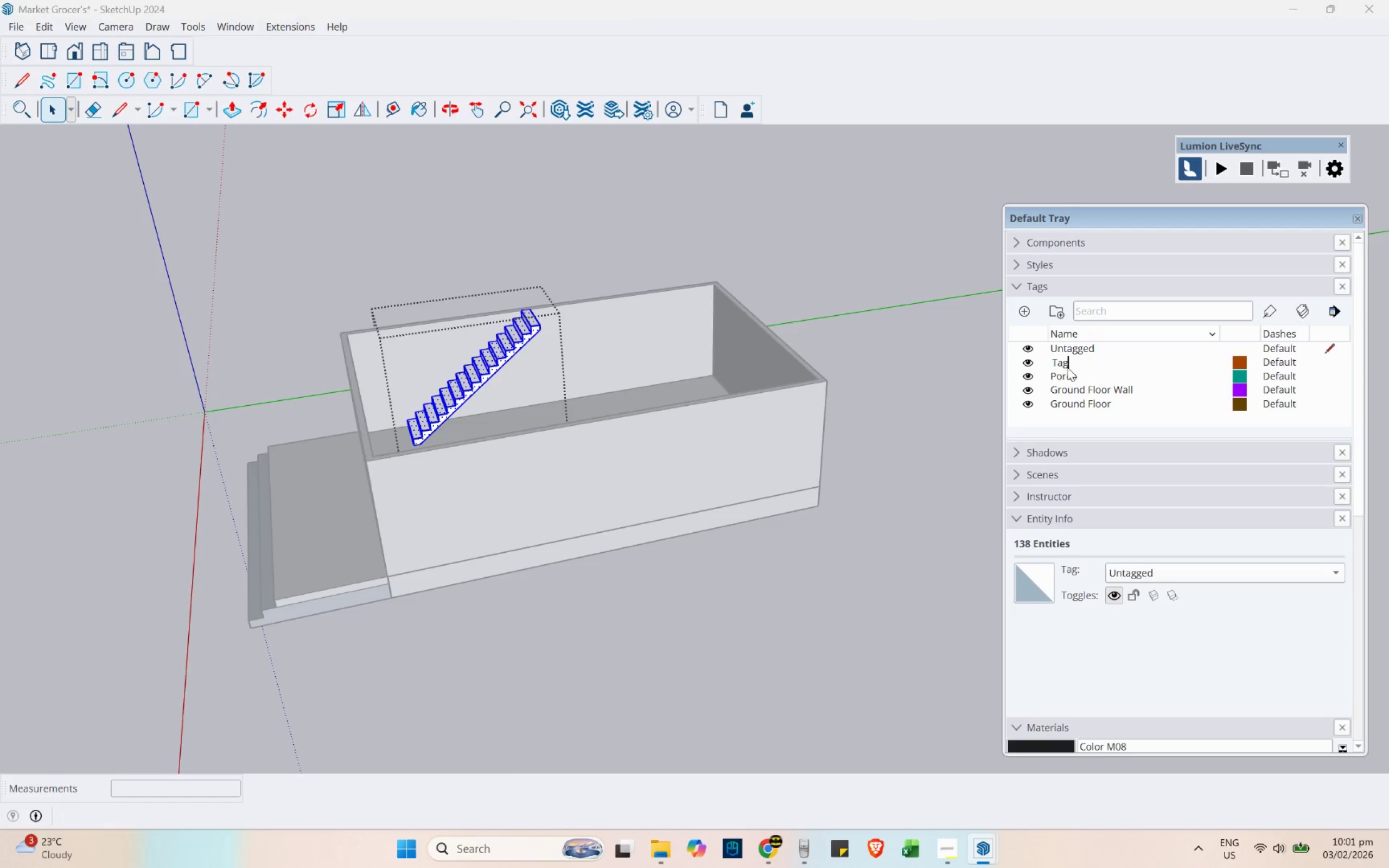 
left_click_drag(start_coordinate=[1076, 365], to_coordinate=[1018, 371])
 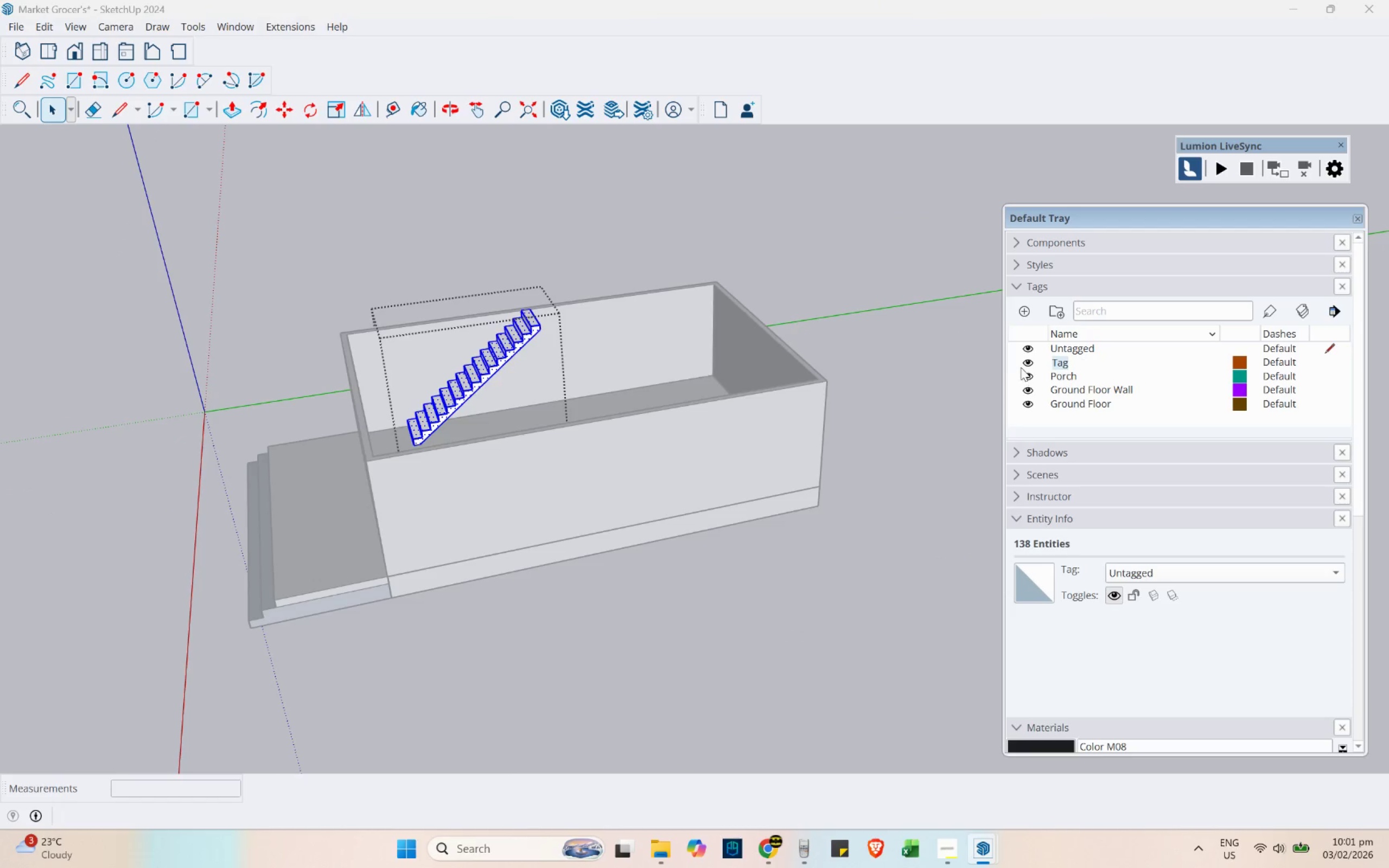 
type(stairs)
 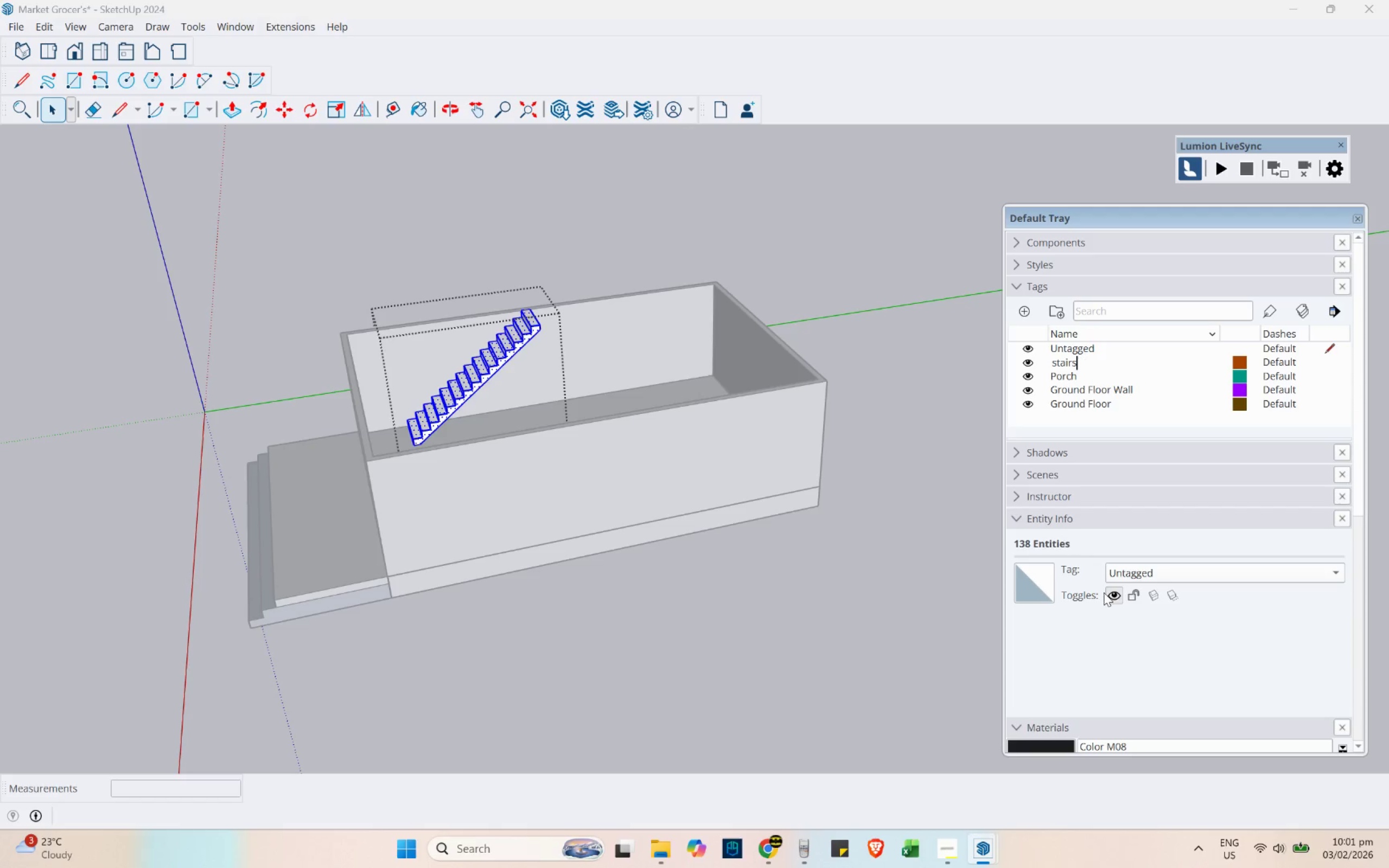 
left_click([1139, 573])
 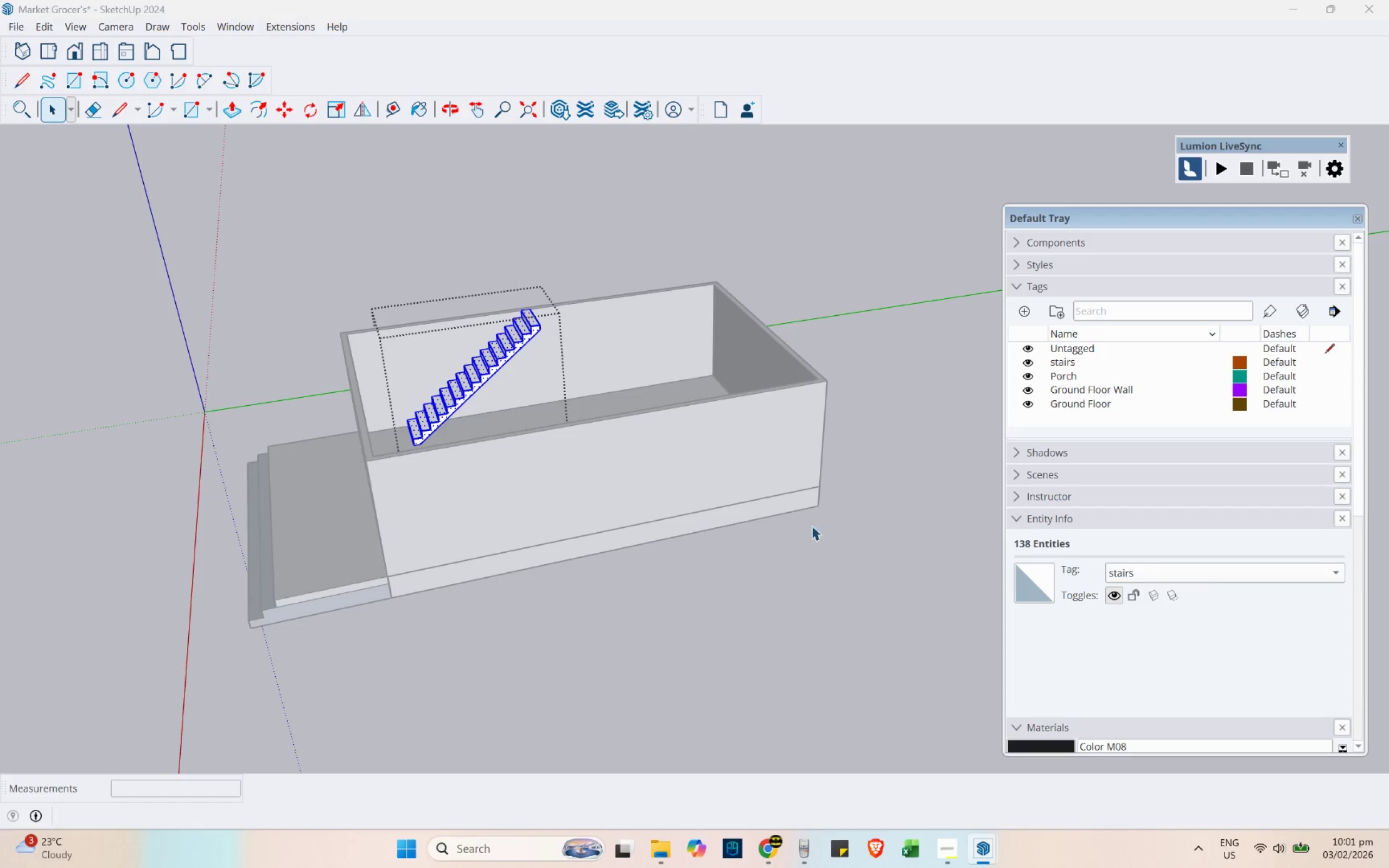 
key(Escape)
 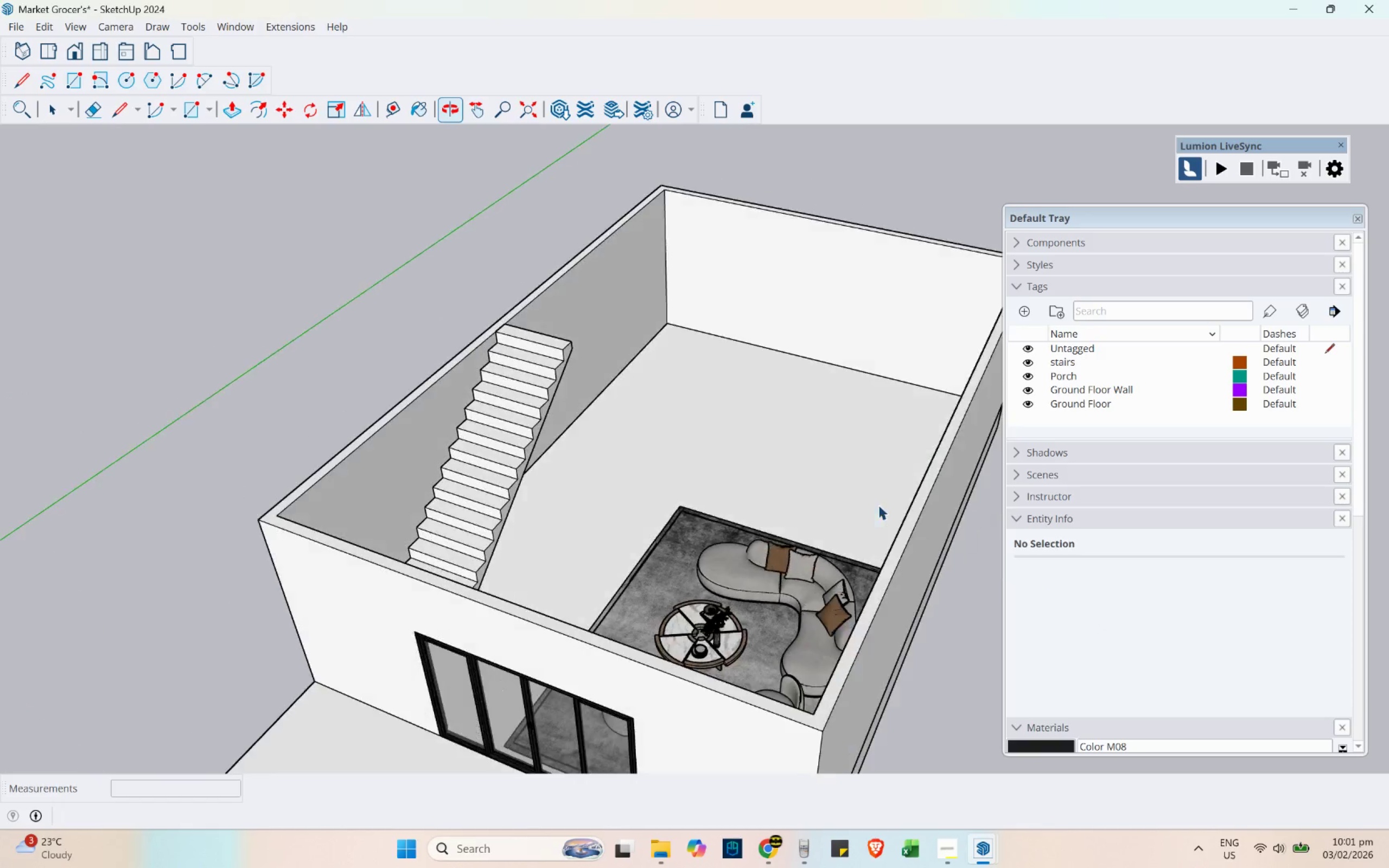 
scroll: coordinate [398, 348], scroll_direction: up, amount: 5.0
 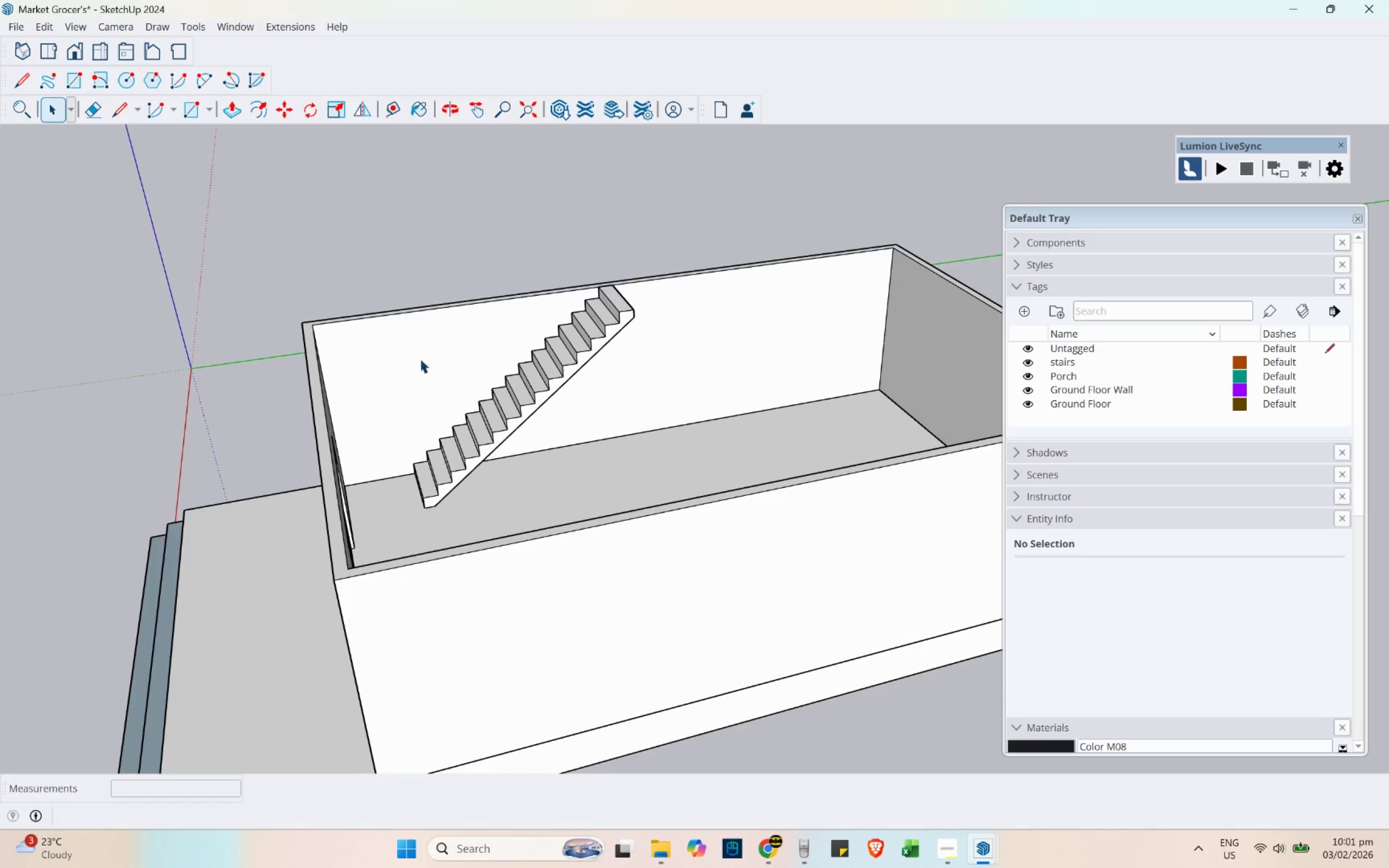 
scroll: coordinate [537, 359], scroll_direction: down, amount: 4.0
 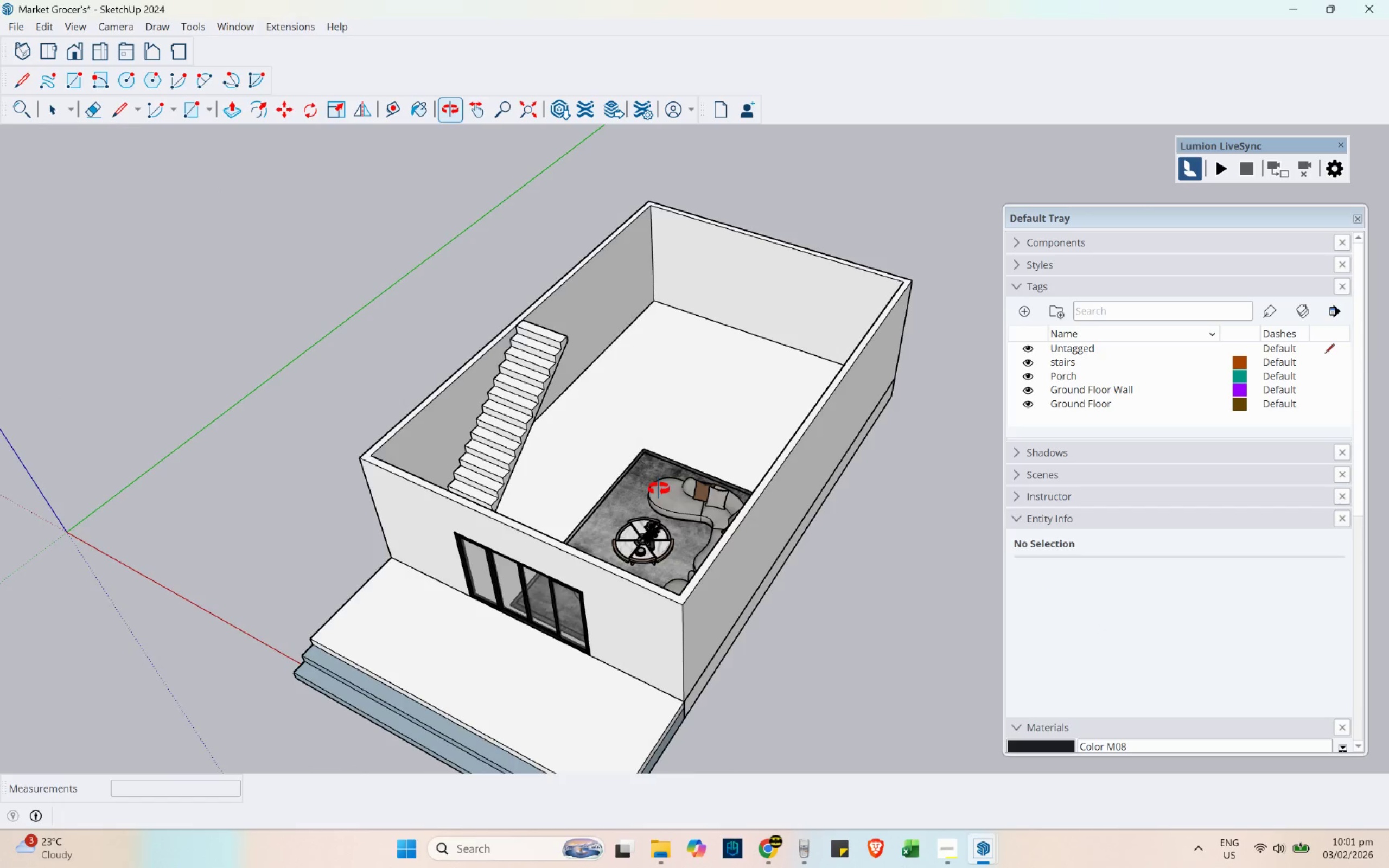 
scroll: coordinate [653, 285], scroll_direction: up, amount: 4.0
 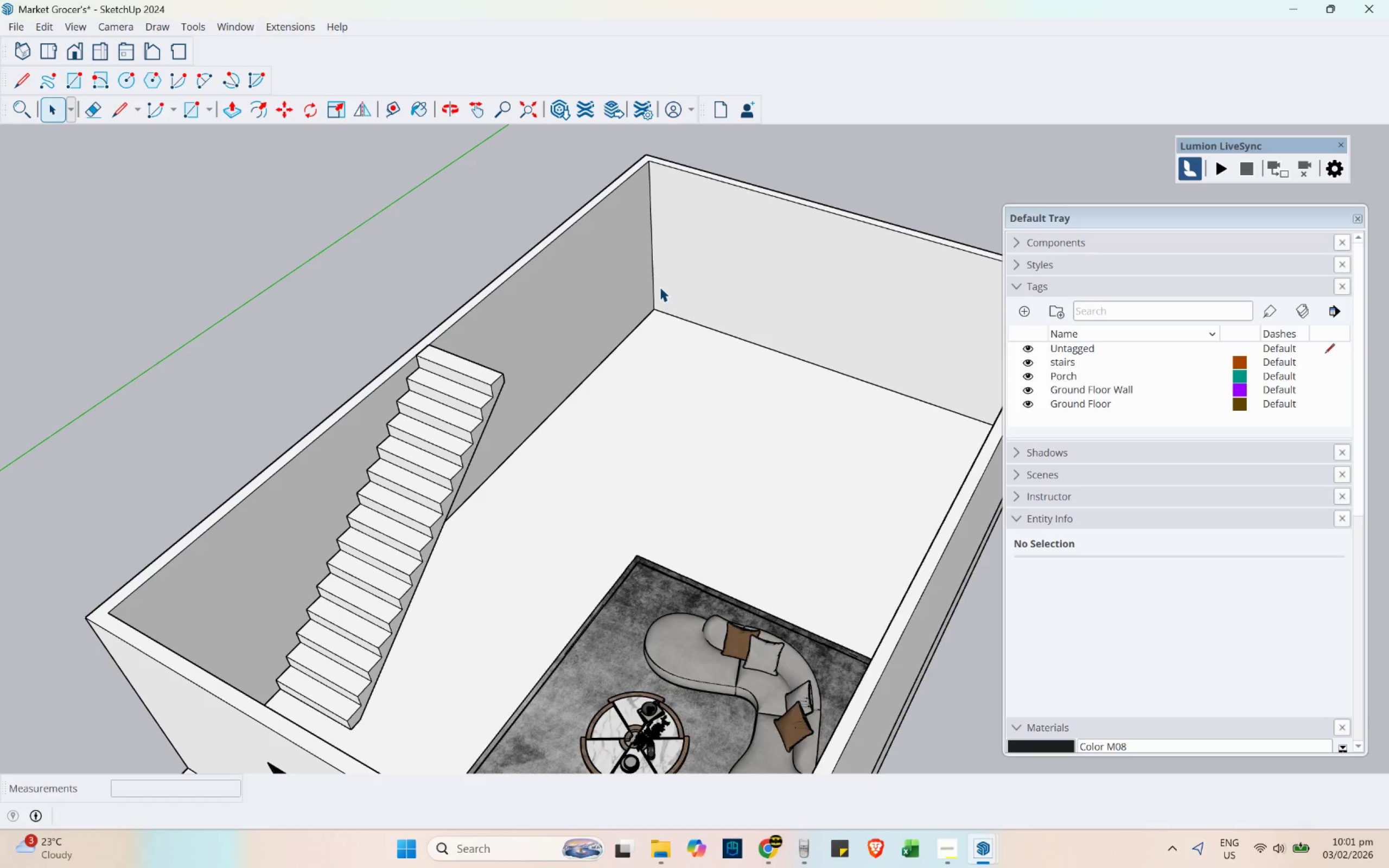 
left_click([579, 308])
 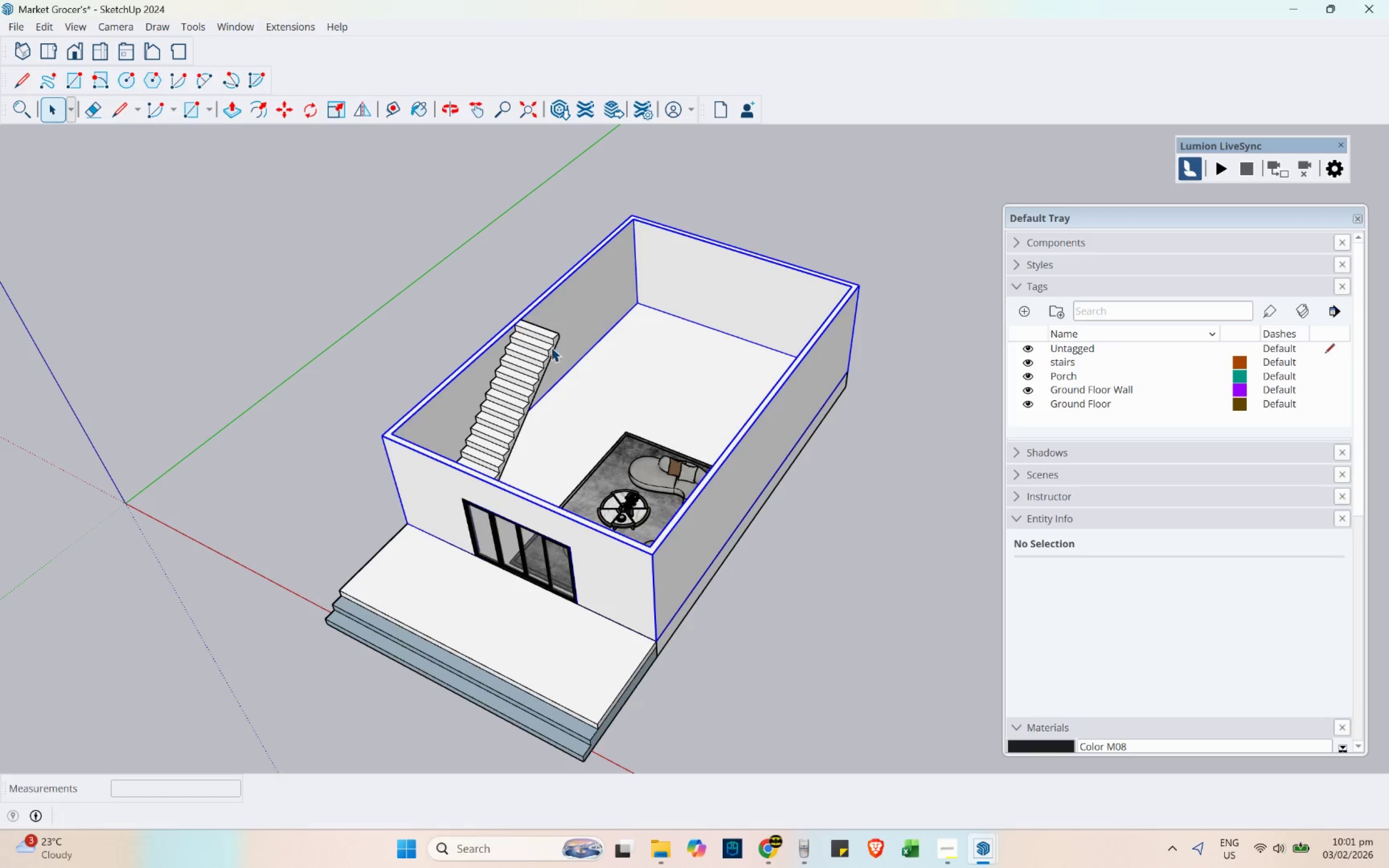 
scroll: coordinate [609, 296], scroll_direction: down, amount: 7.0
 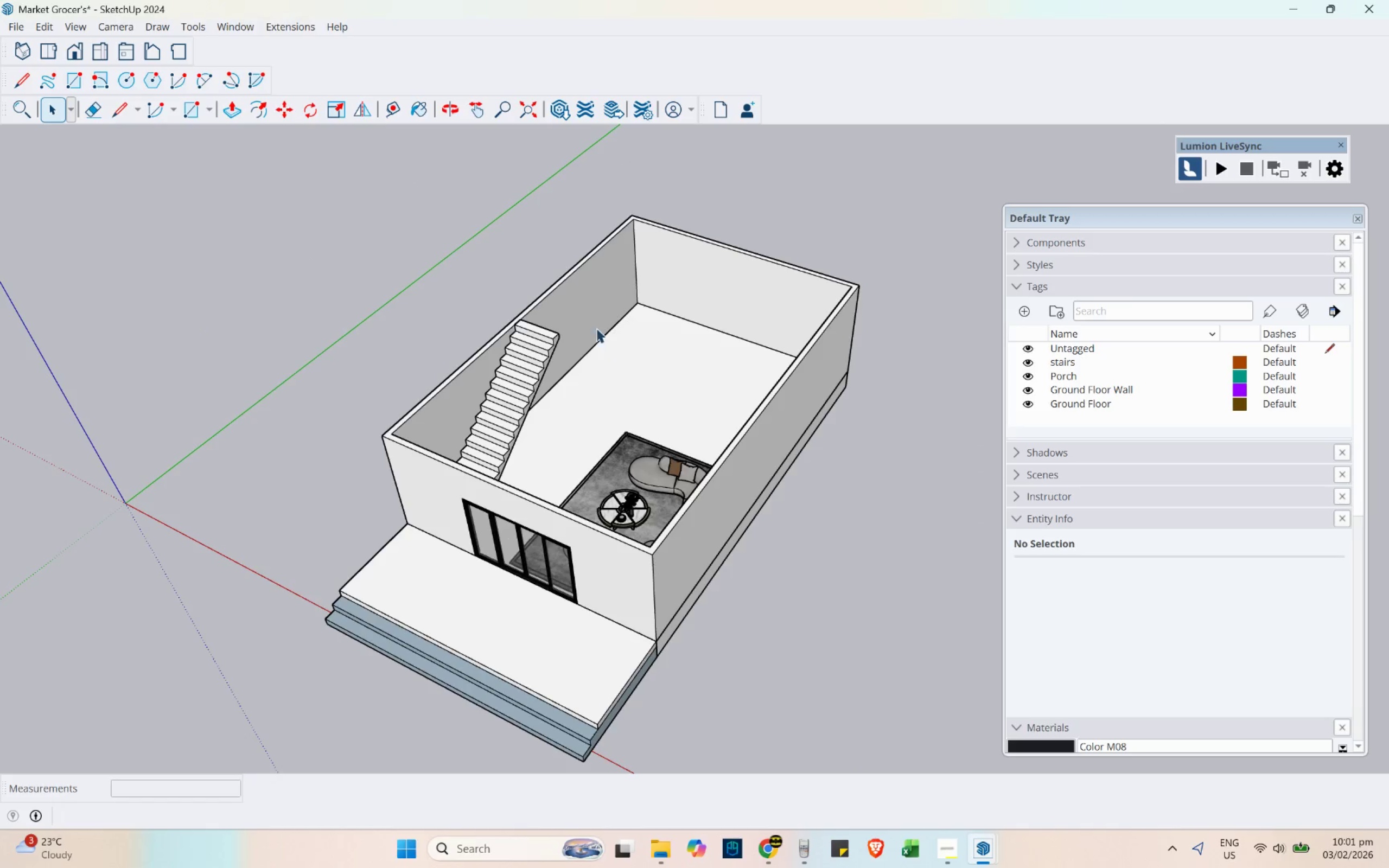 
double_click([541, 357])
 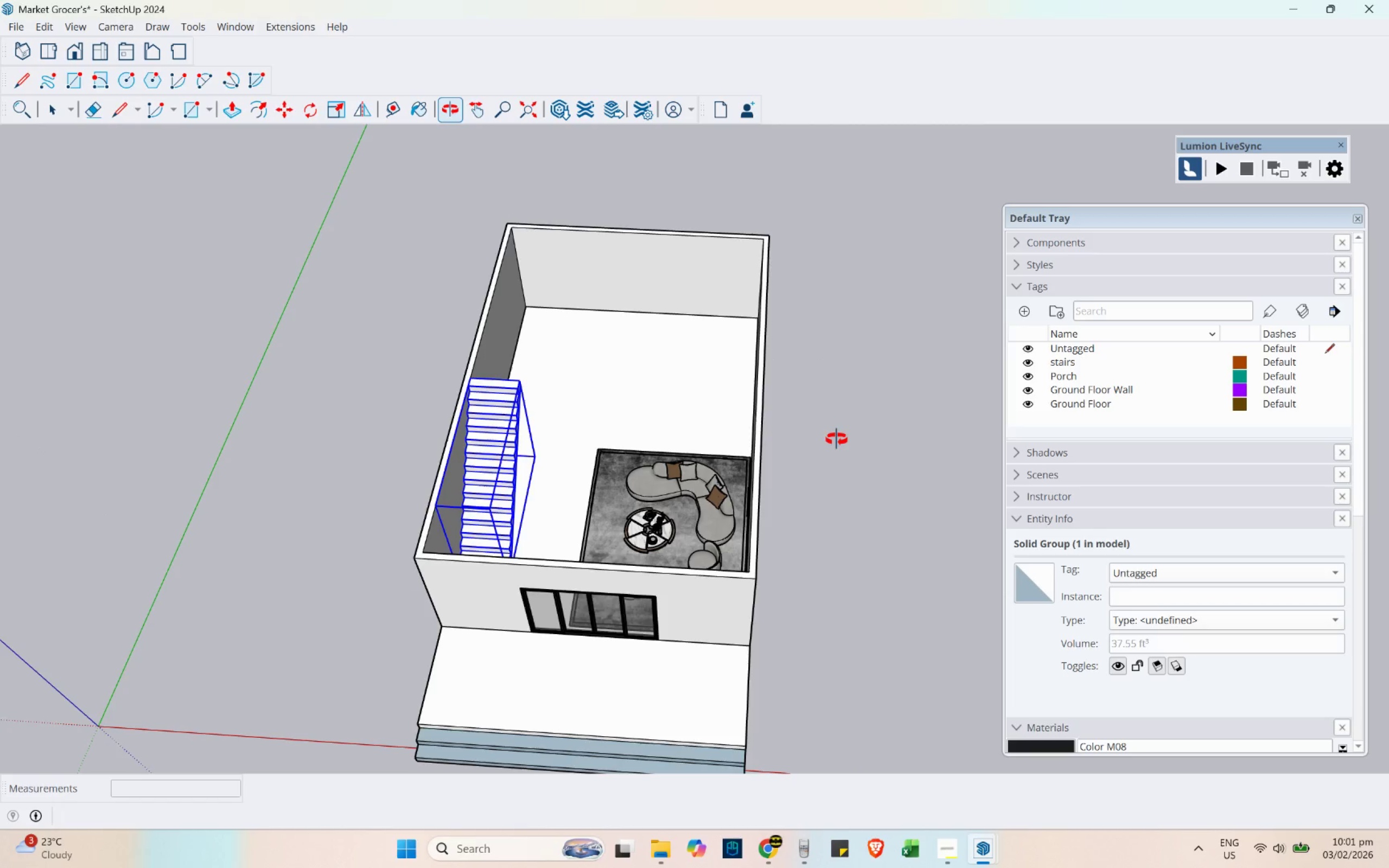 
scroll: coordinate [542, 422], scroll_direction: up, amount: 3.0
 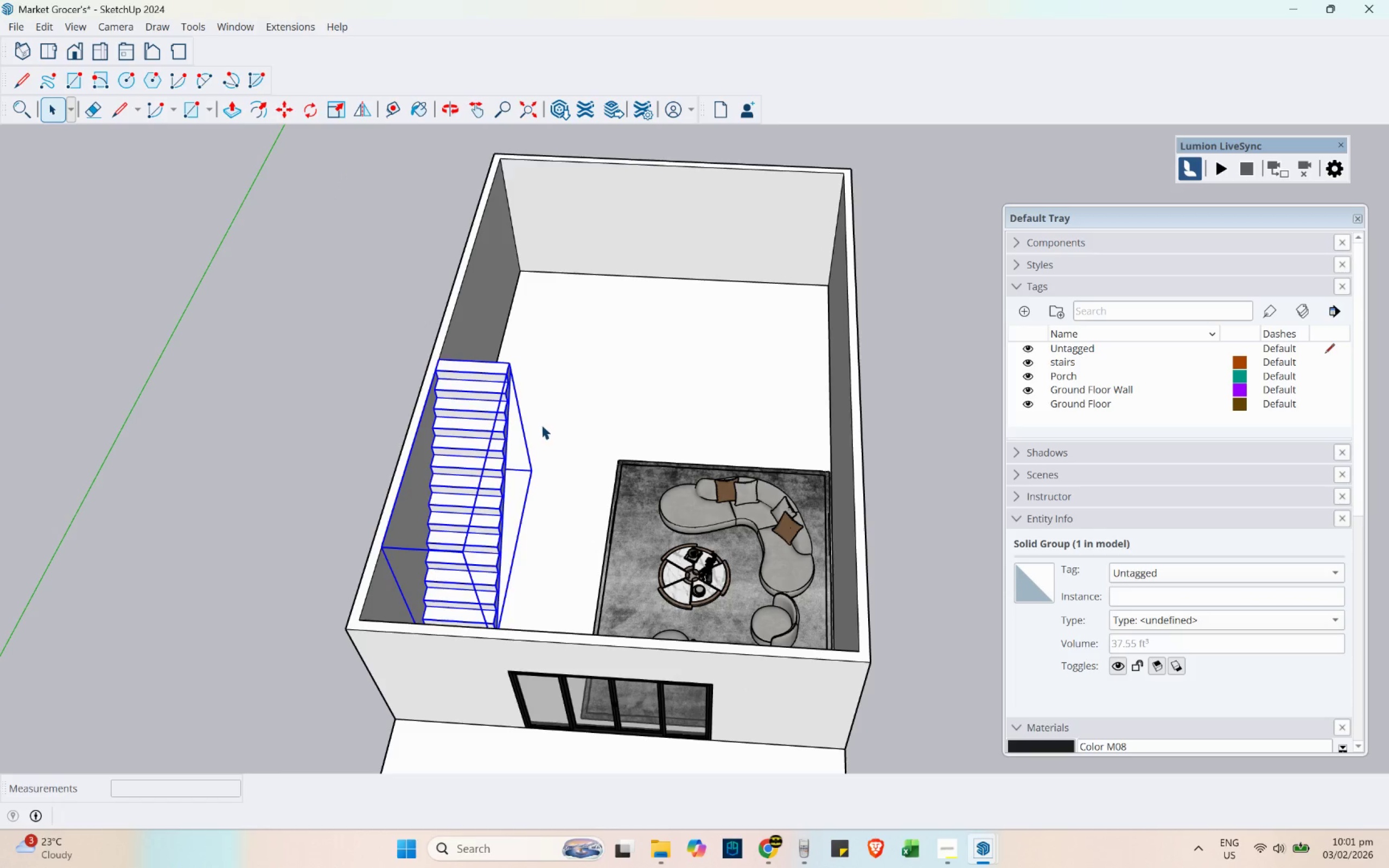 
key(Escape)
 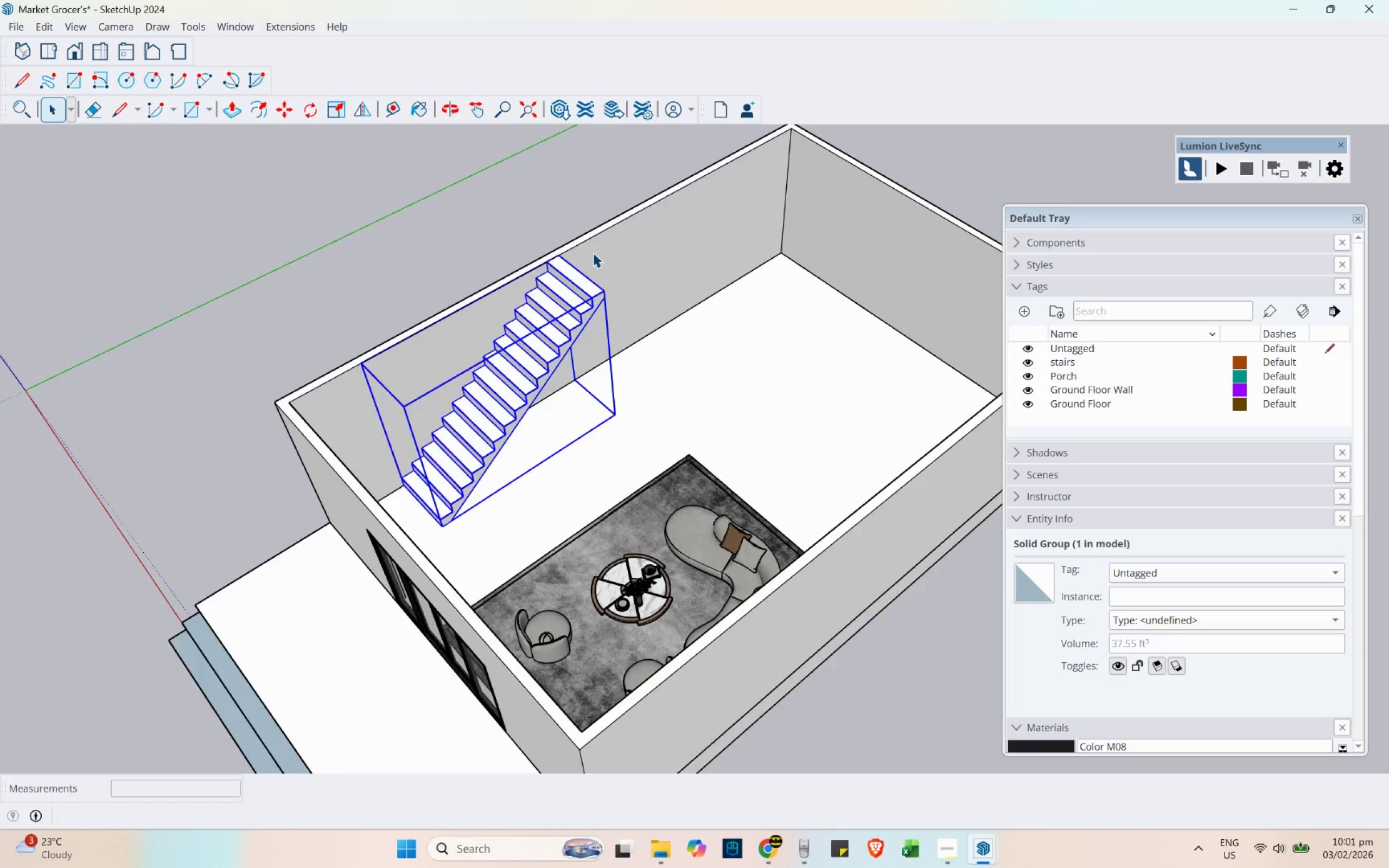 
scroll: coordinate [593, 253], scroll_direction: up, amount: 5.0
 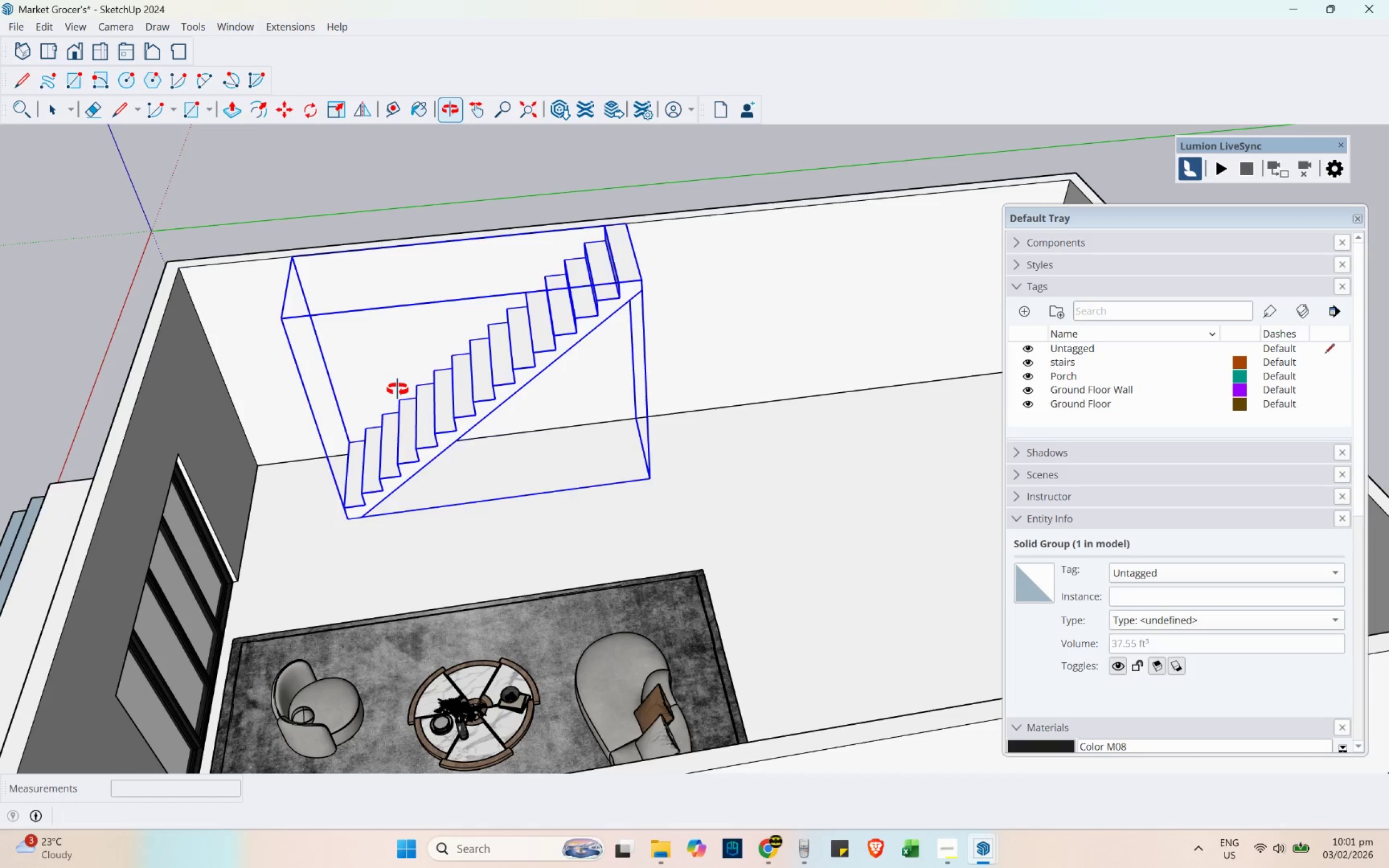 
scroll: coordinate [397, 381], scroll_direction: down, amount: 4.0
 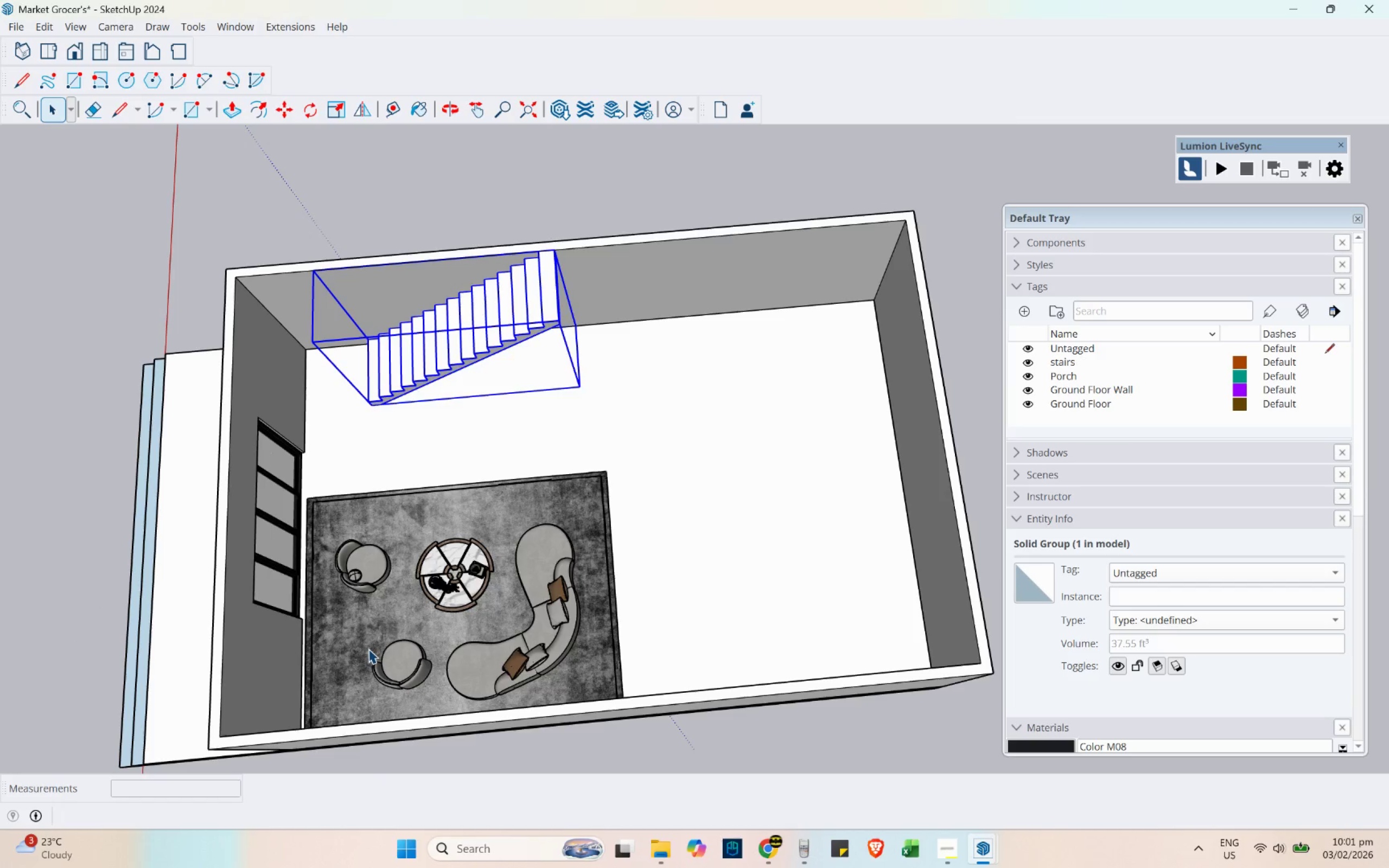 
left_click([484, 494])
 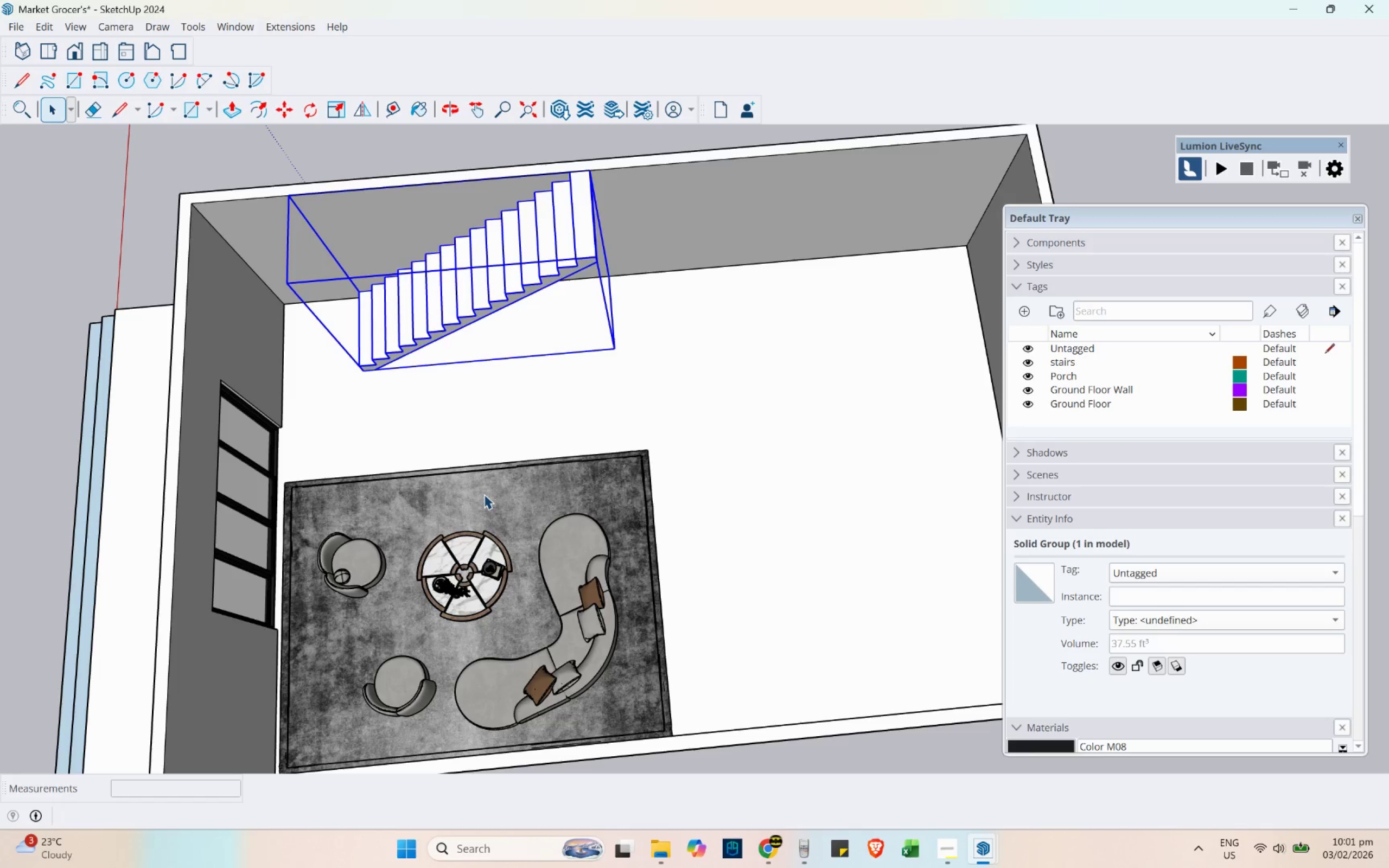 
scroll: coordinate [419, 565], scroll_direction: up, amount: 2.0
 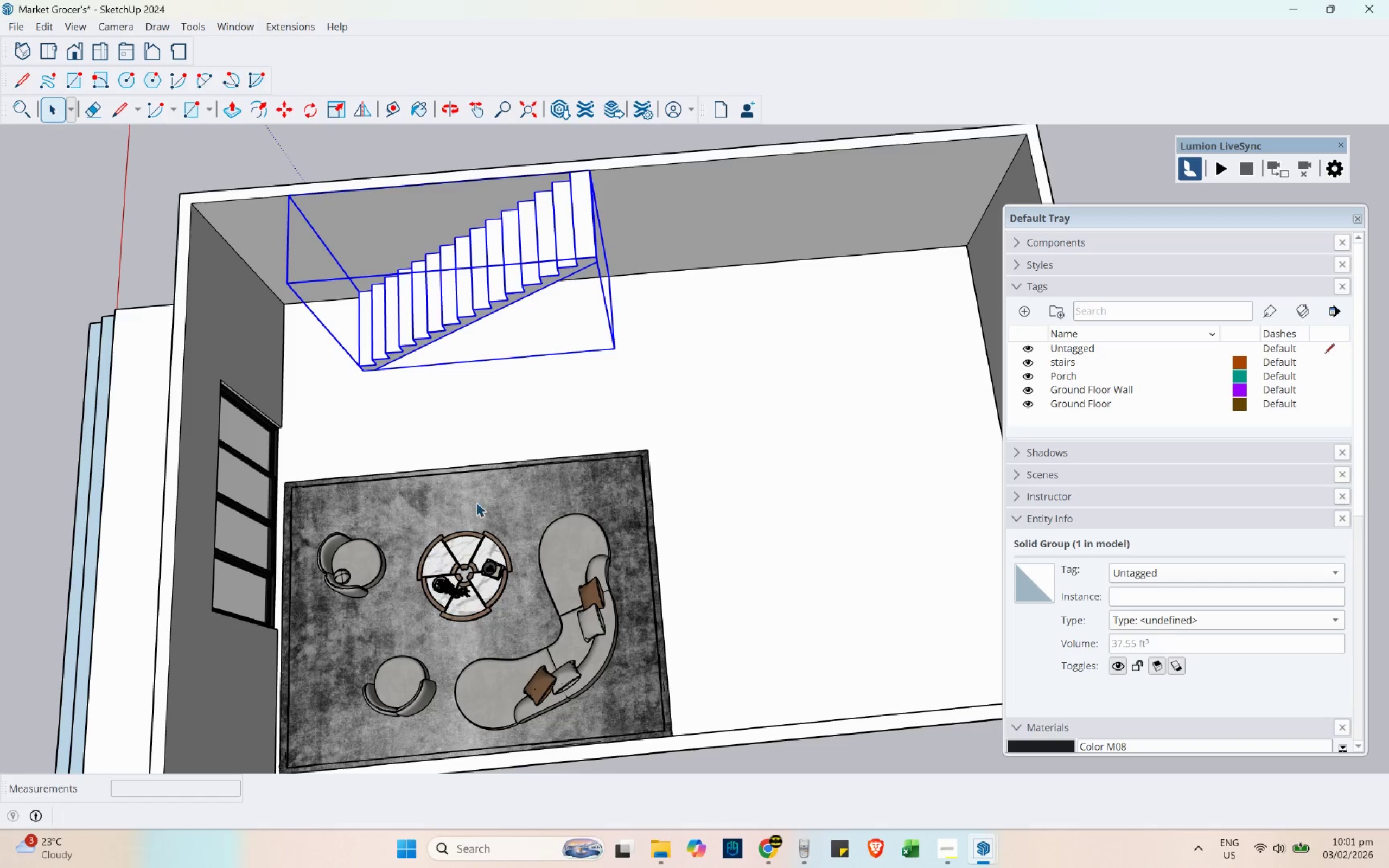 
double_click([484, 494])